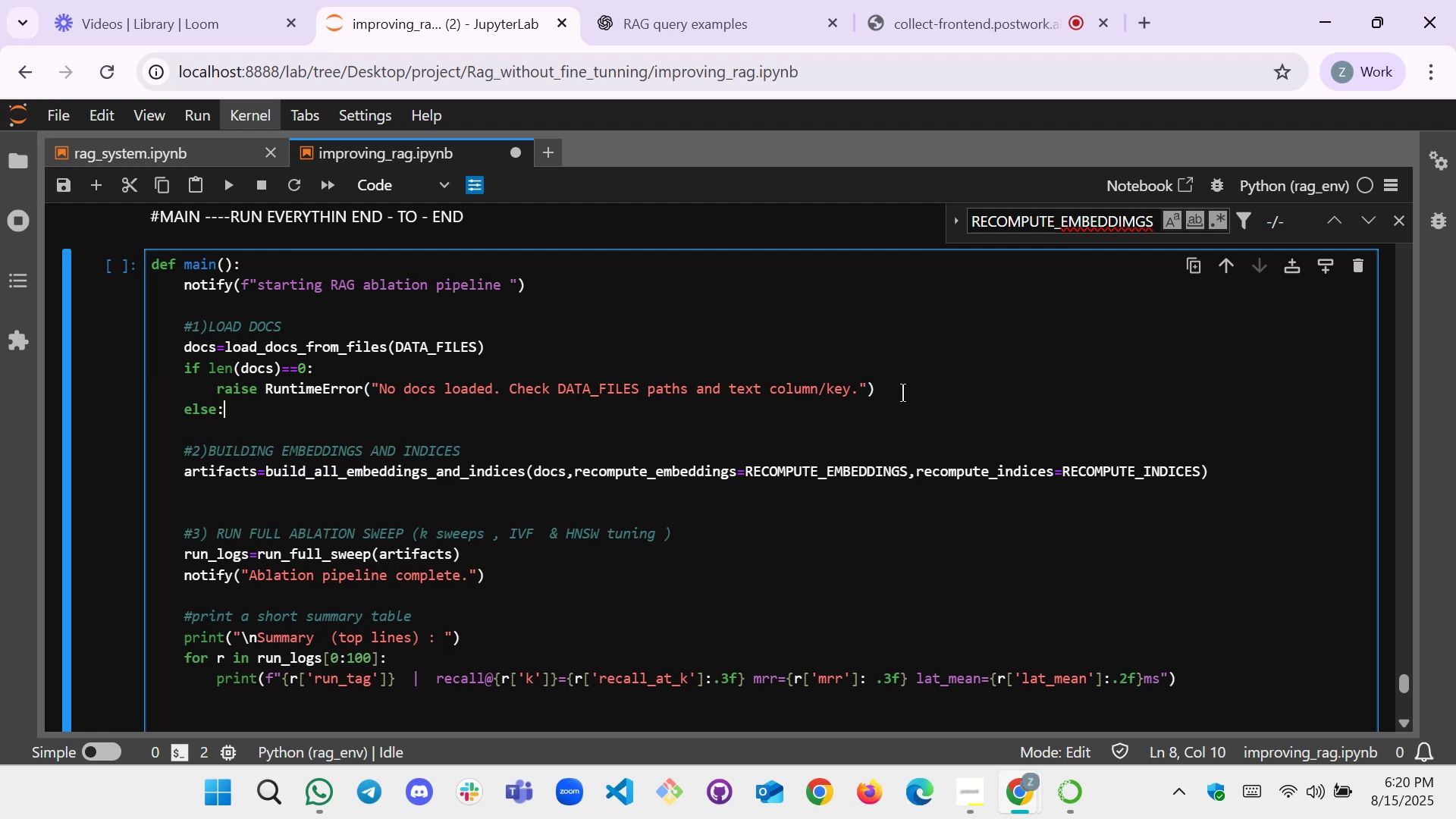 
 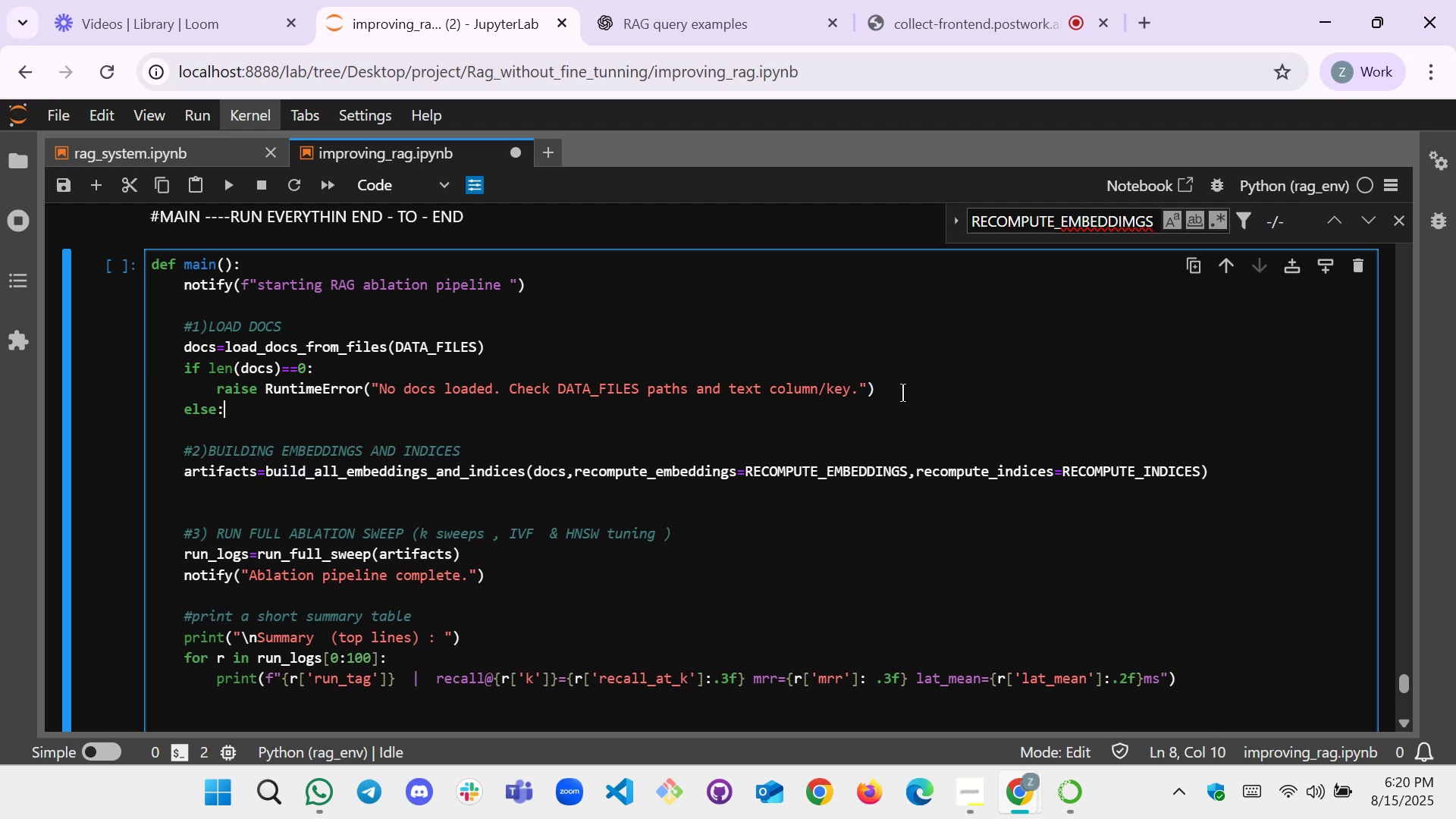 
key(Enter)
 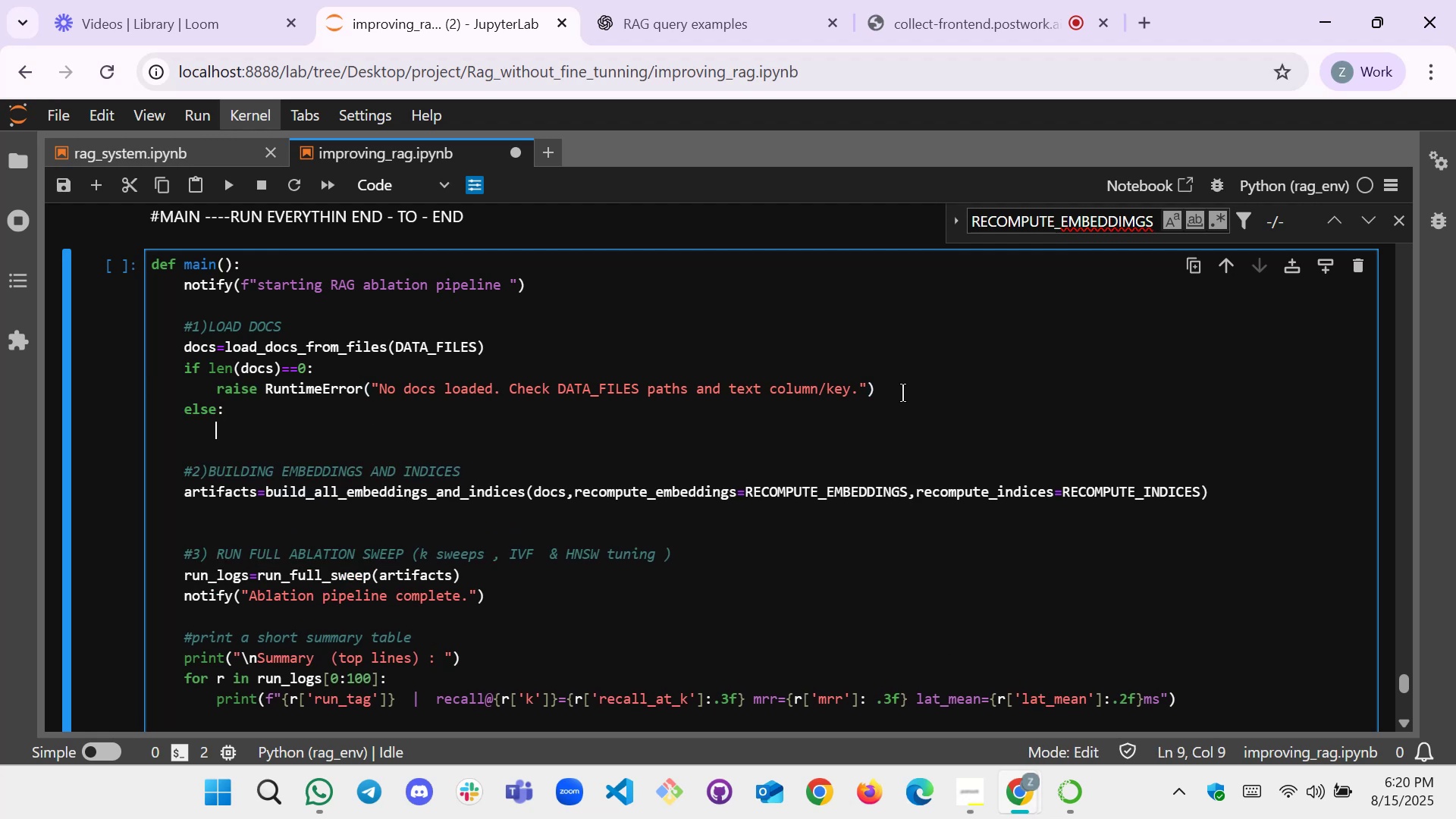 
type(if )
 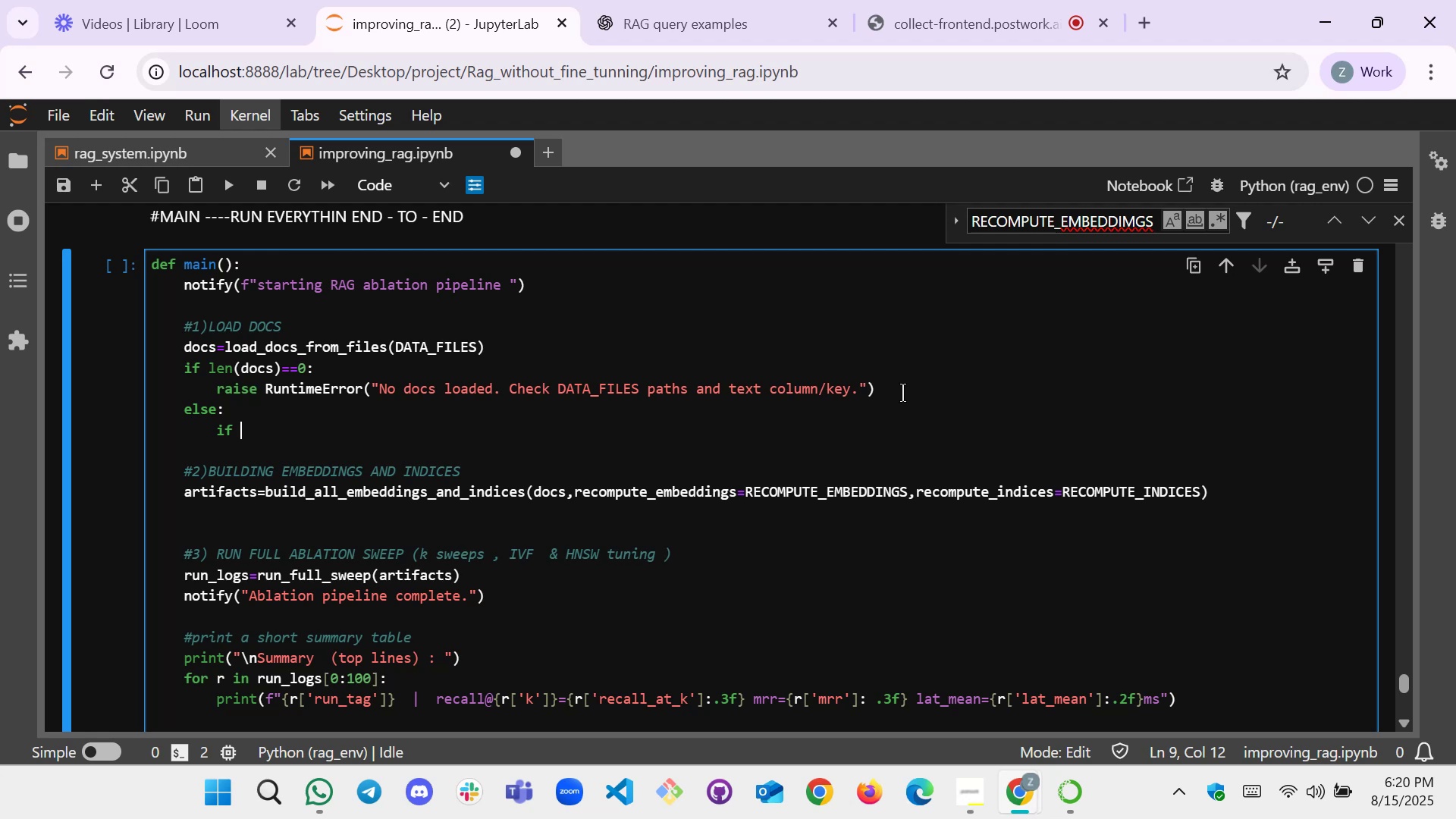 
wait(5.51)
 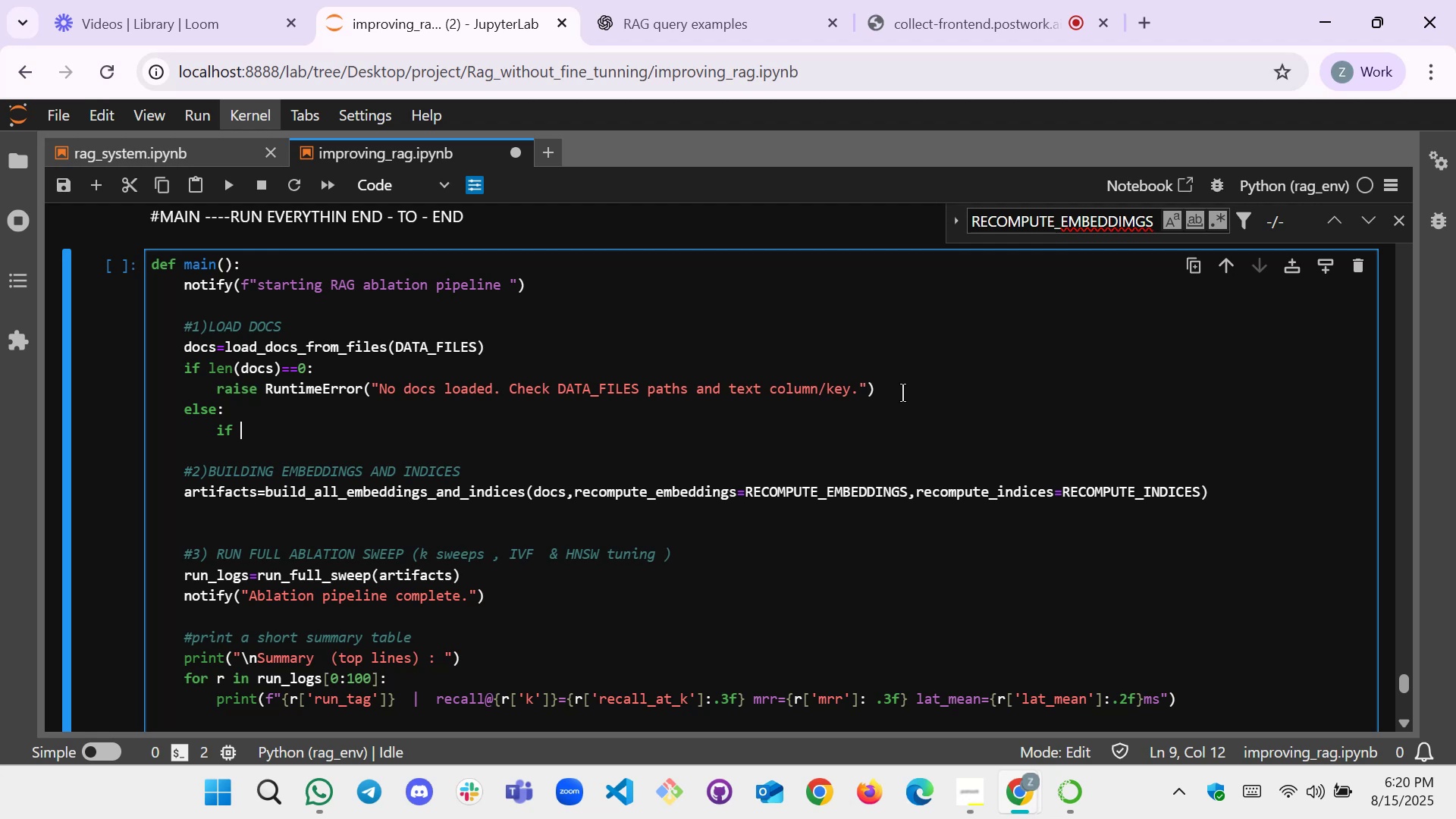 
key(Backspace)
key(Backspace)
key(Backspace)
type(if LIM)
 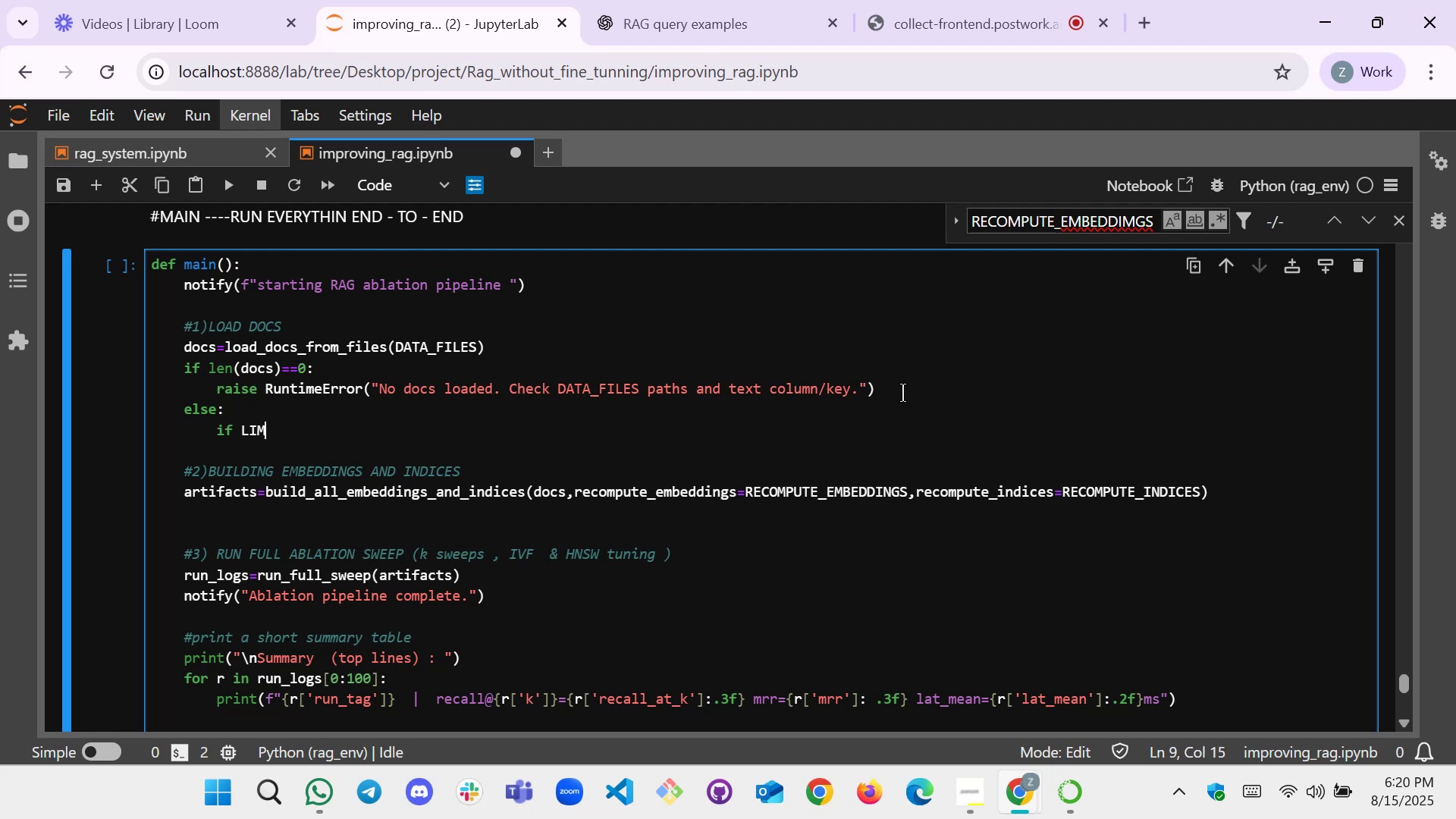 
wait(5.6)
 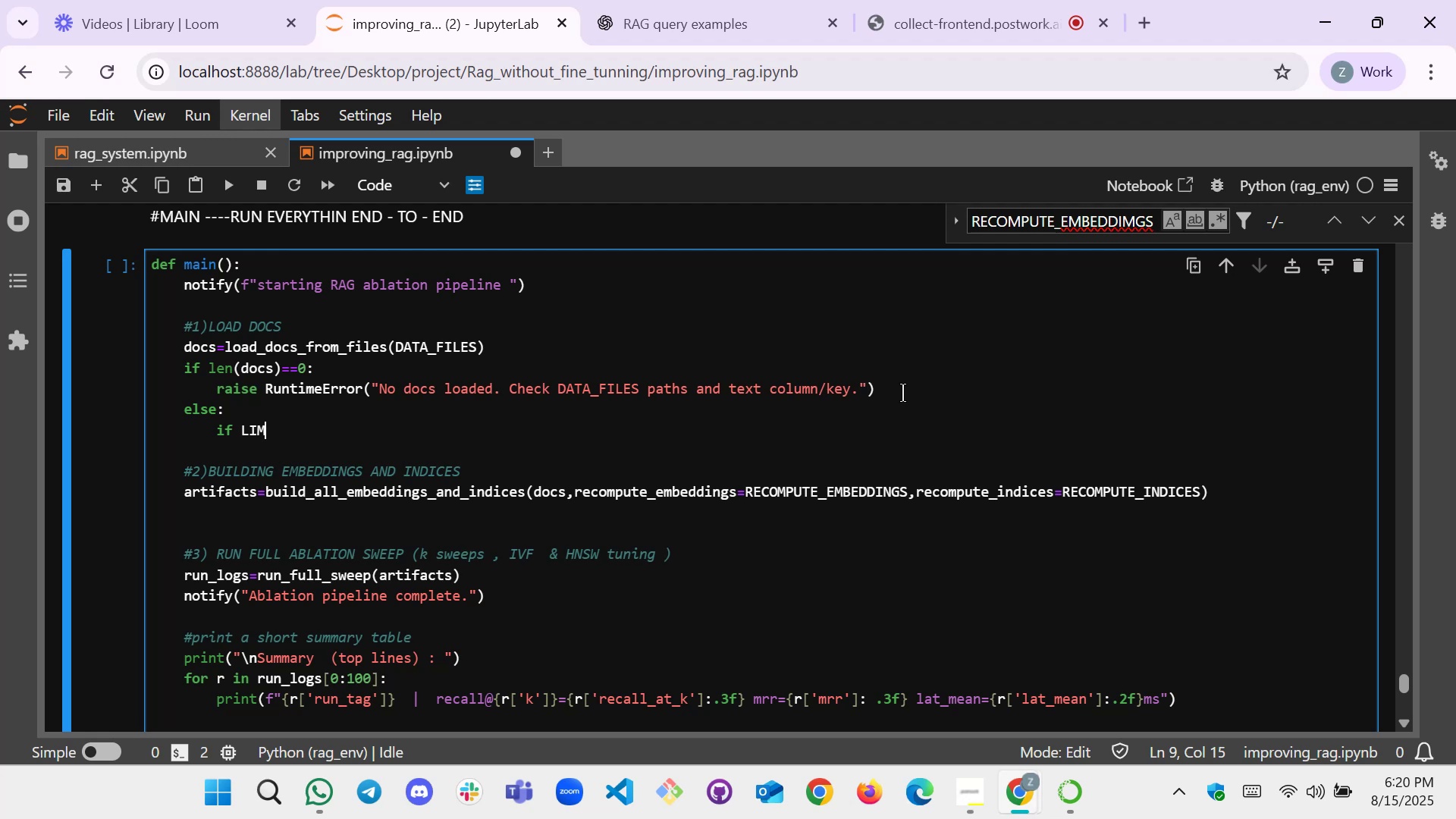 
key(Tab)
 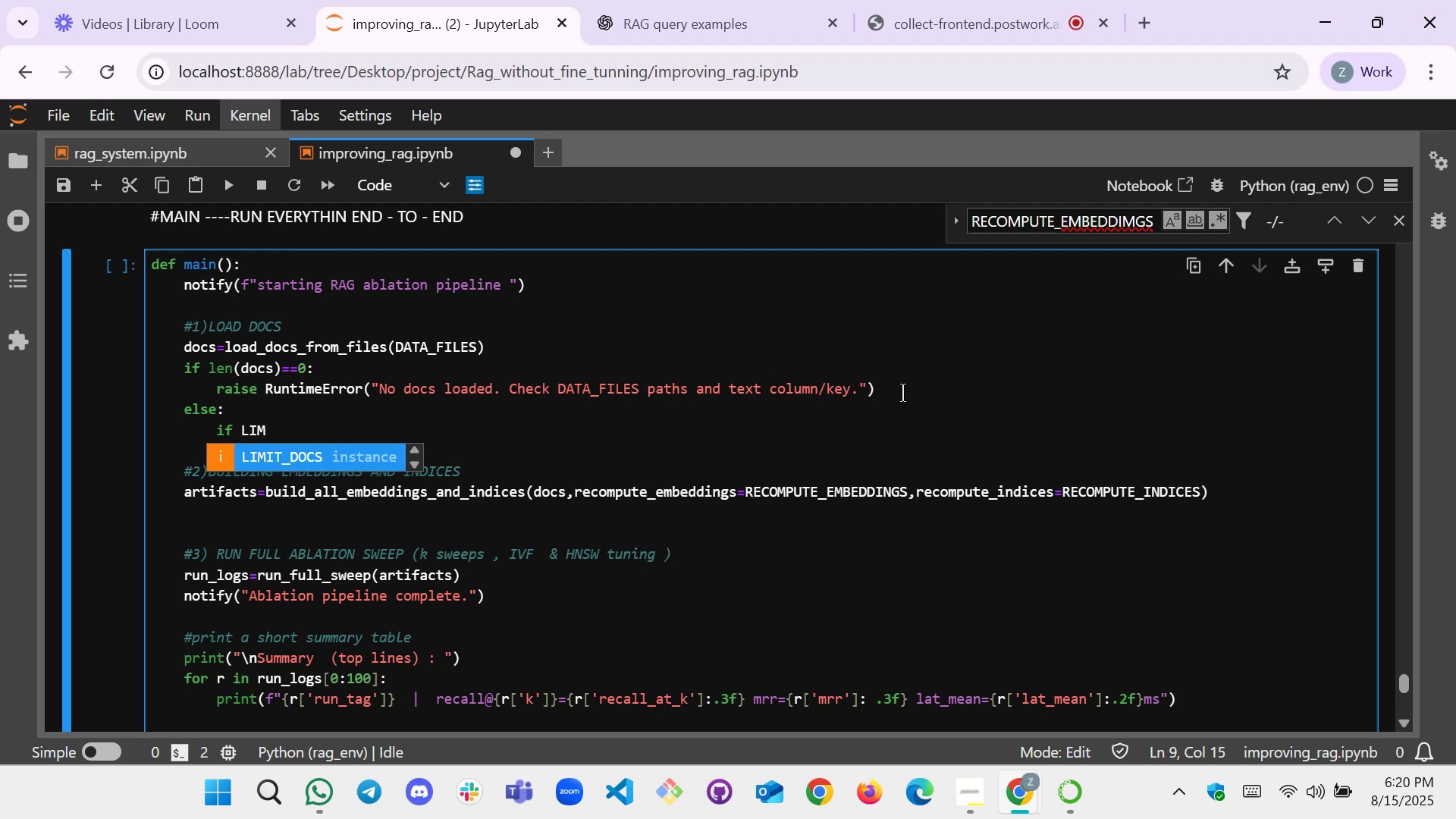 
key(Enter)
 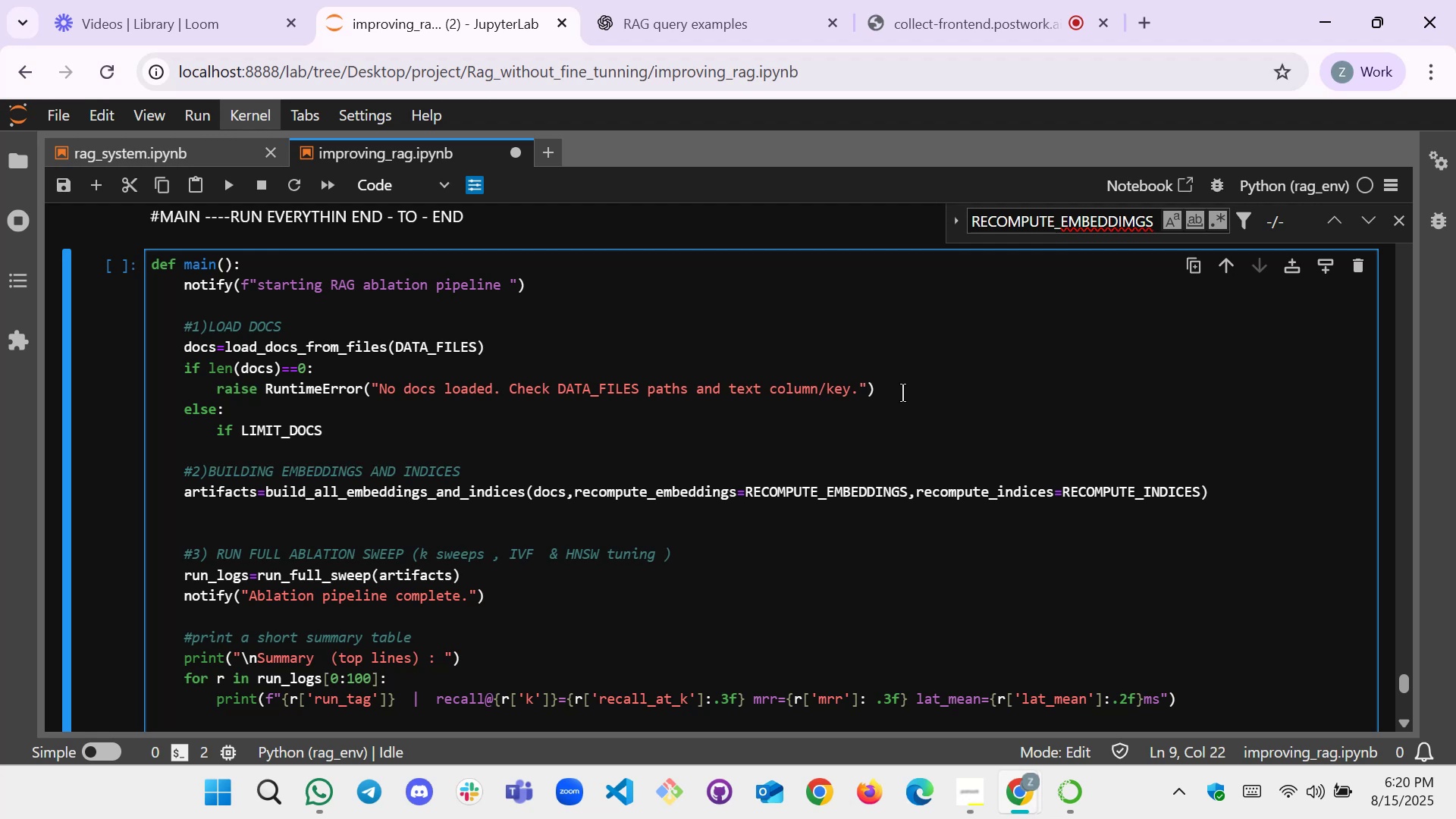 
type( in)
key(Backspace)
type(s not NOn)
key(Backspace)
key(Backspace)
type(ne)
key(Backspace)
key(Backspace)
type(one:)
 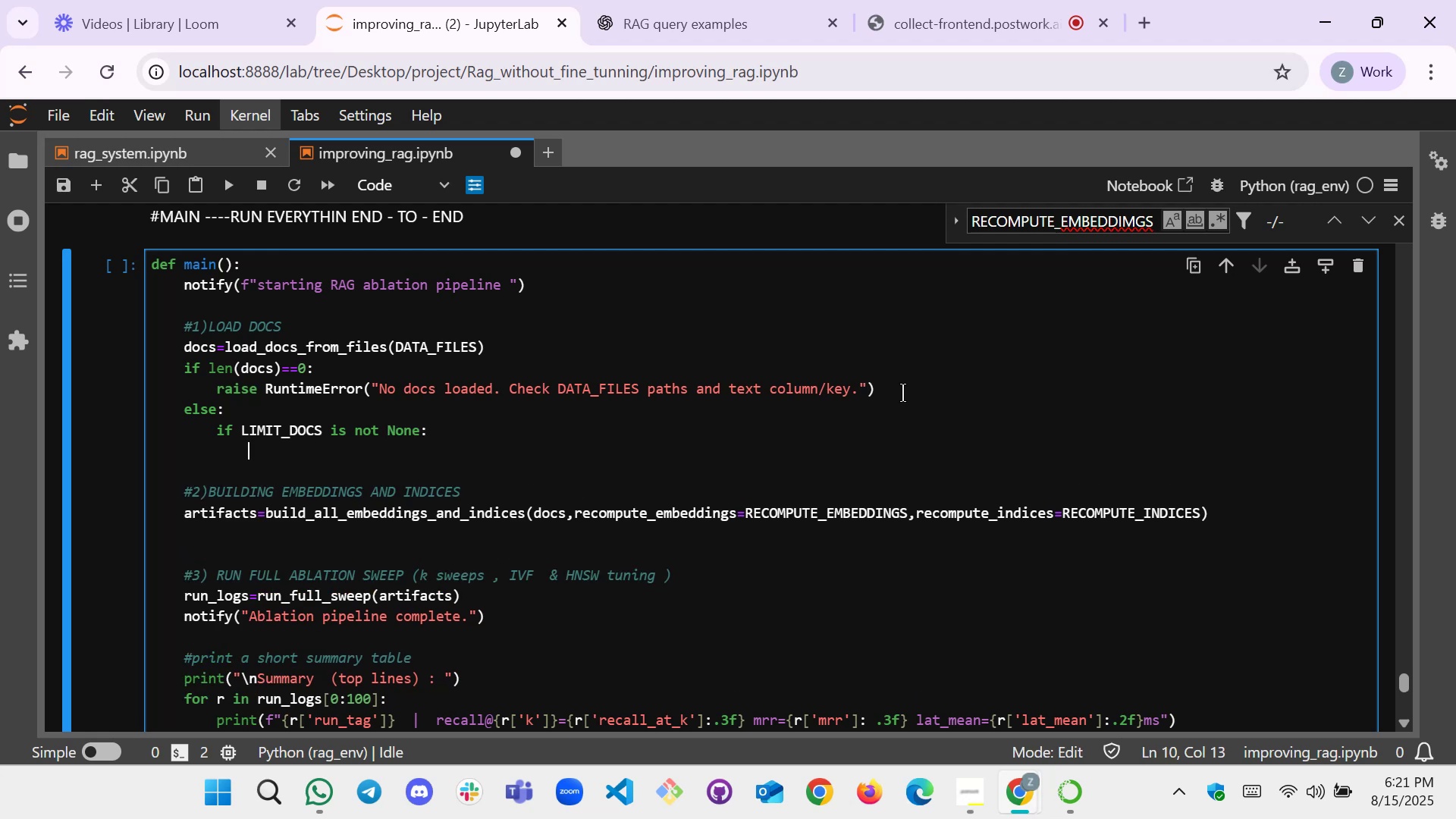 
 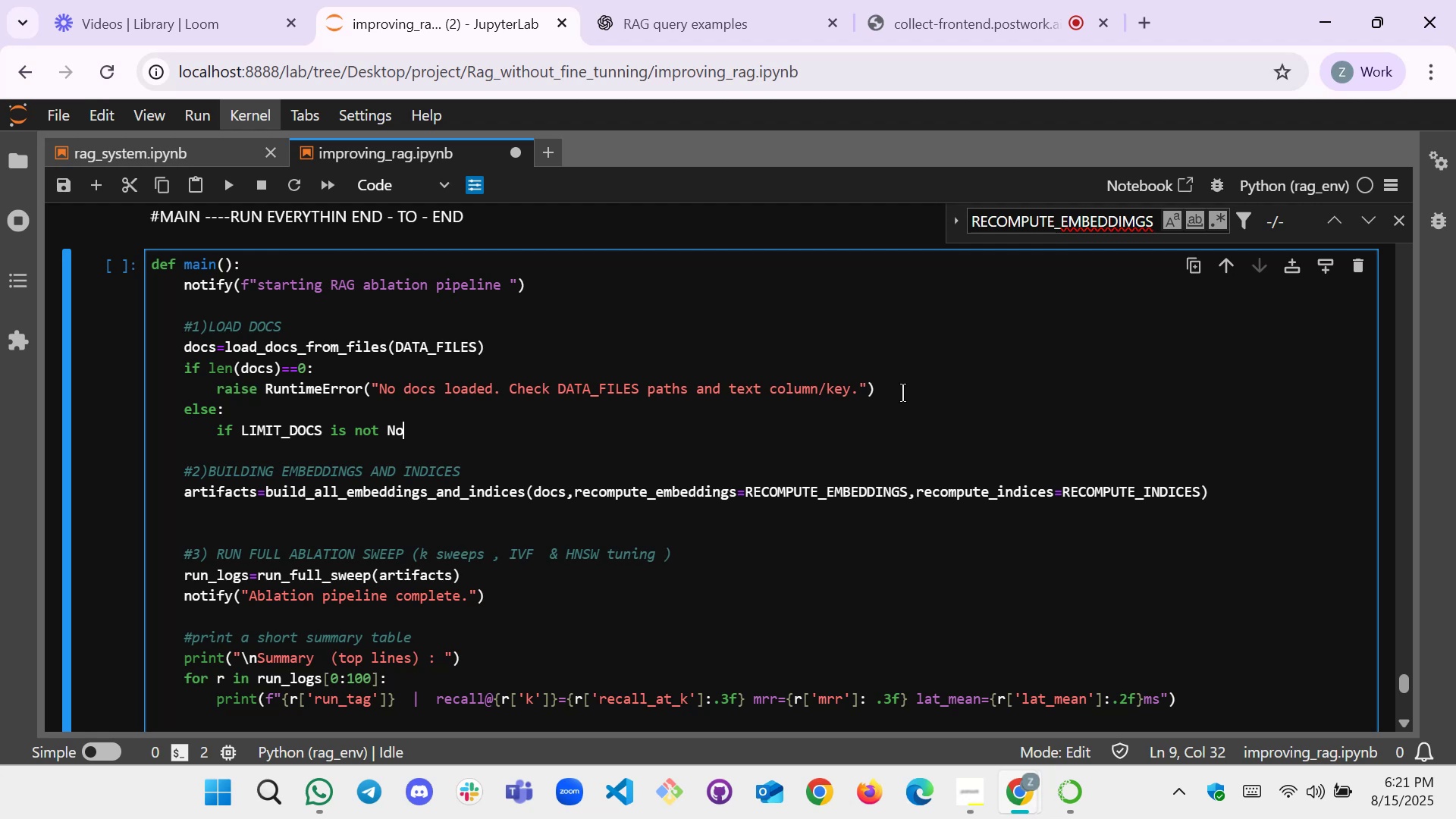 
key(Enter)
 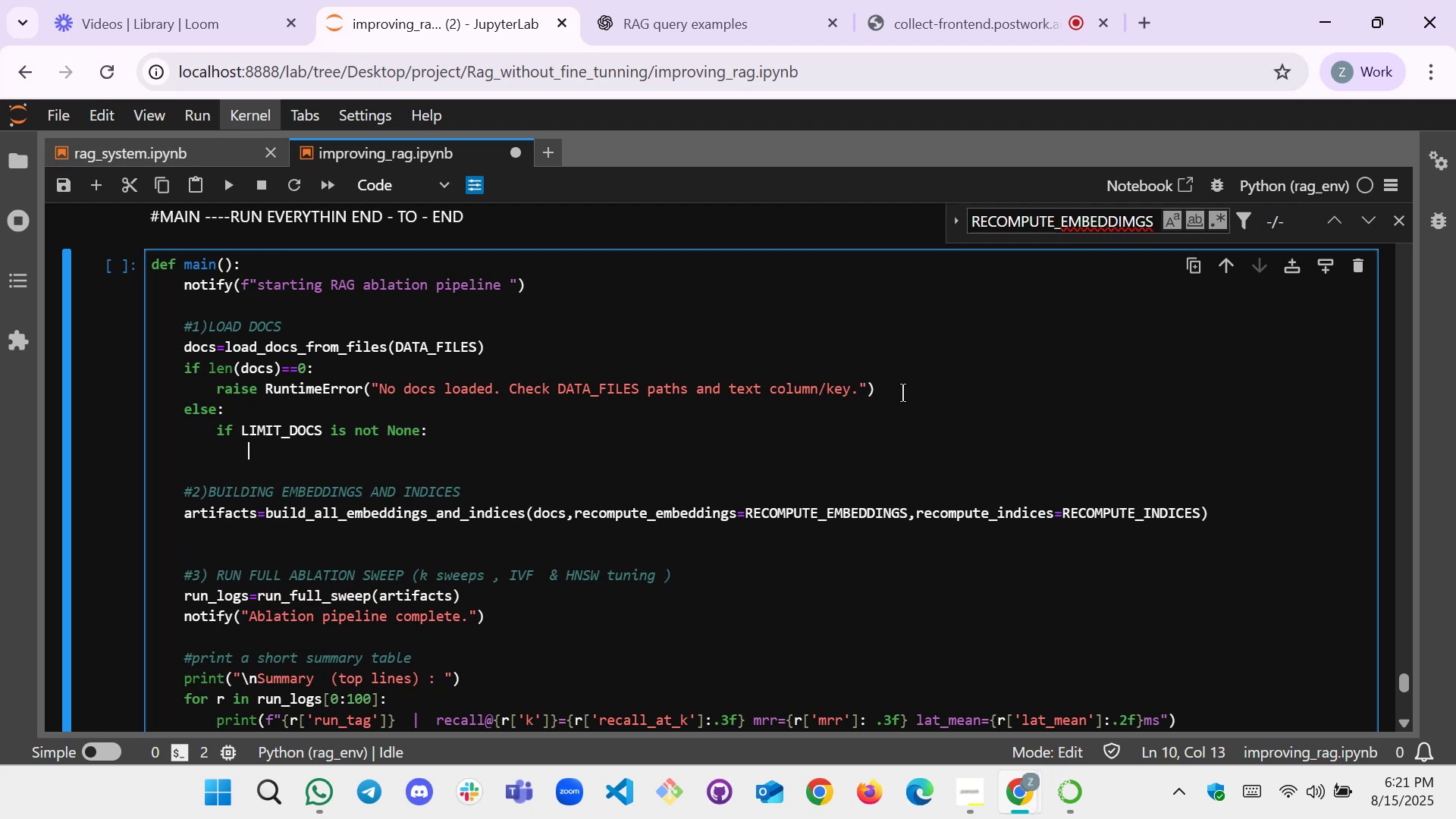 
type(docs=)
 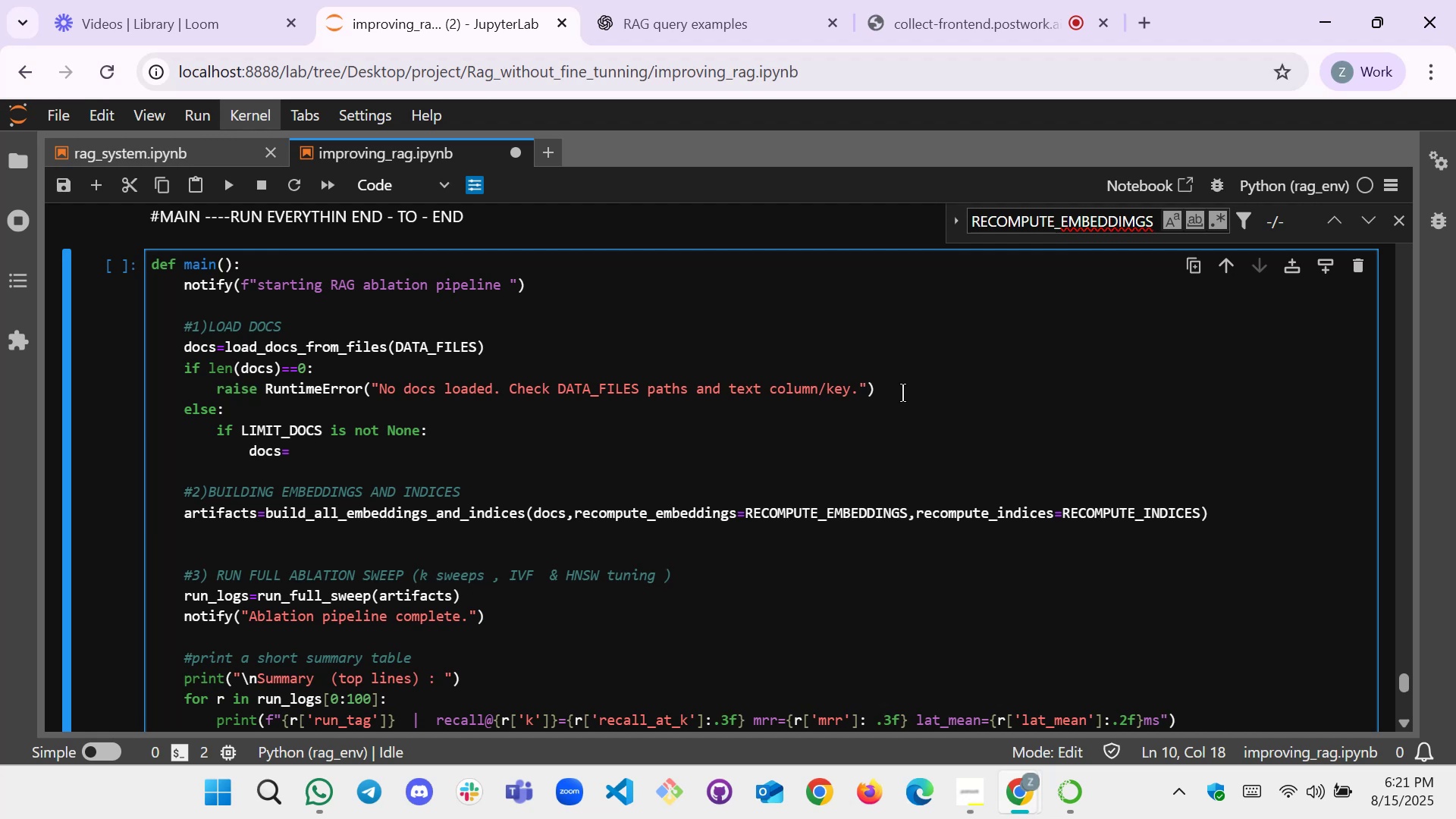 
wait(10.71)
 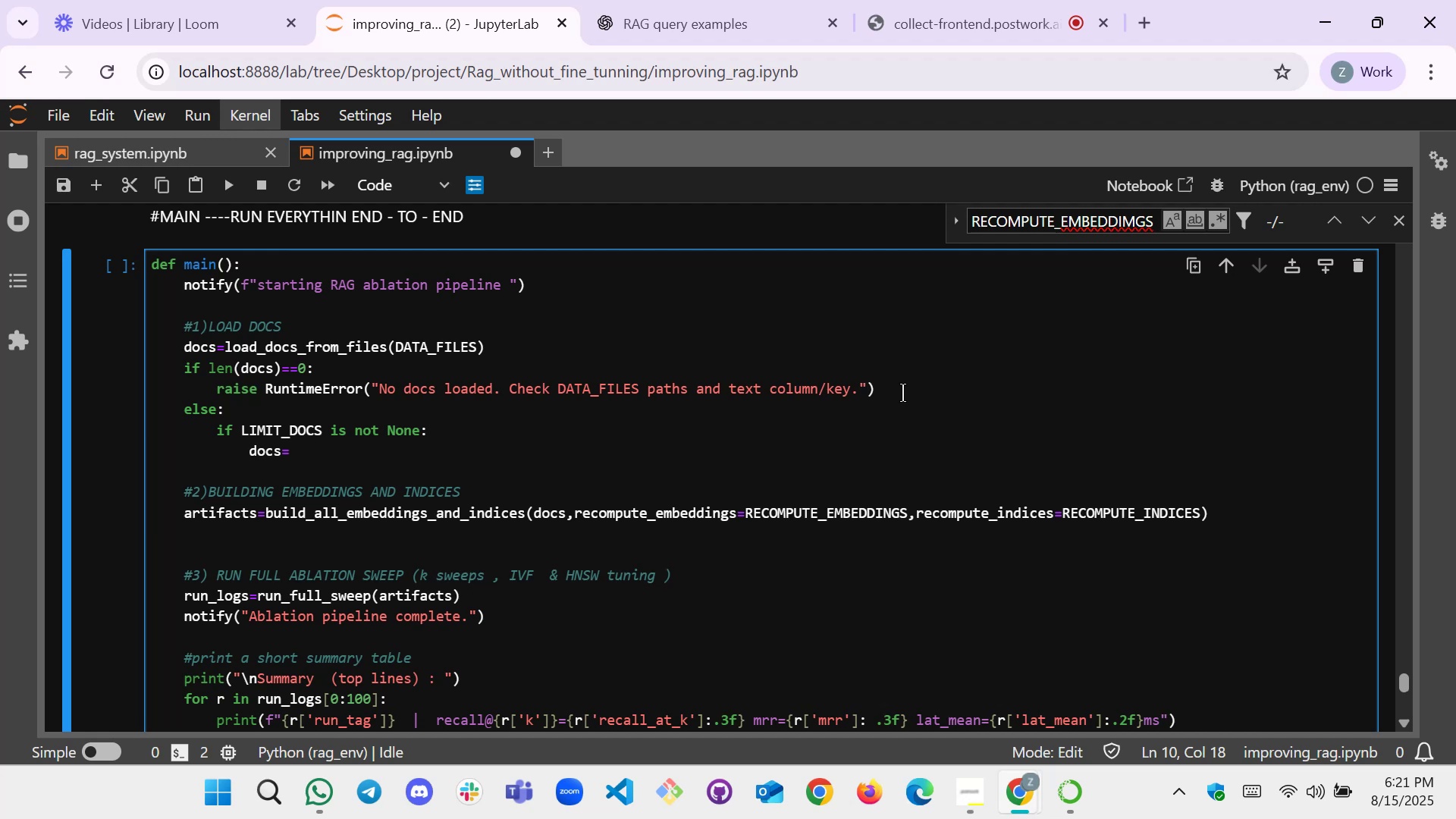 
type(docs[])
 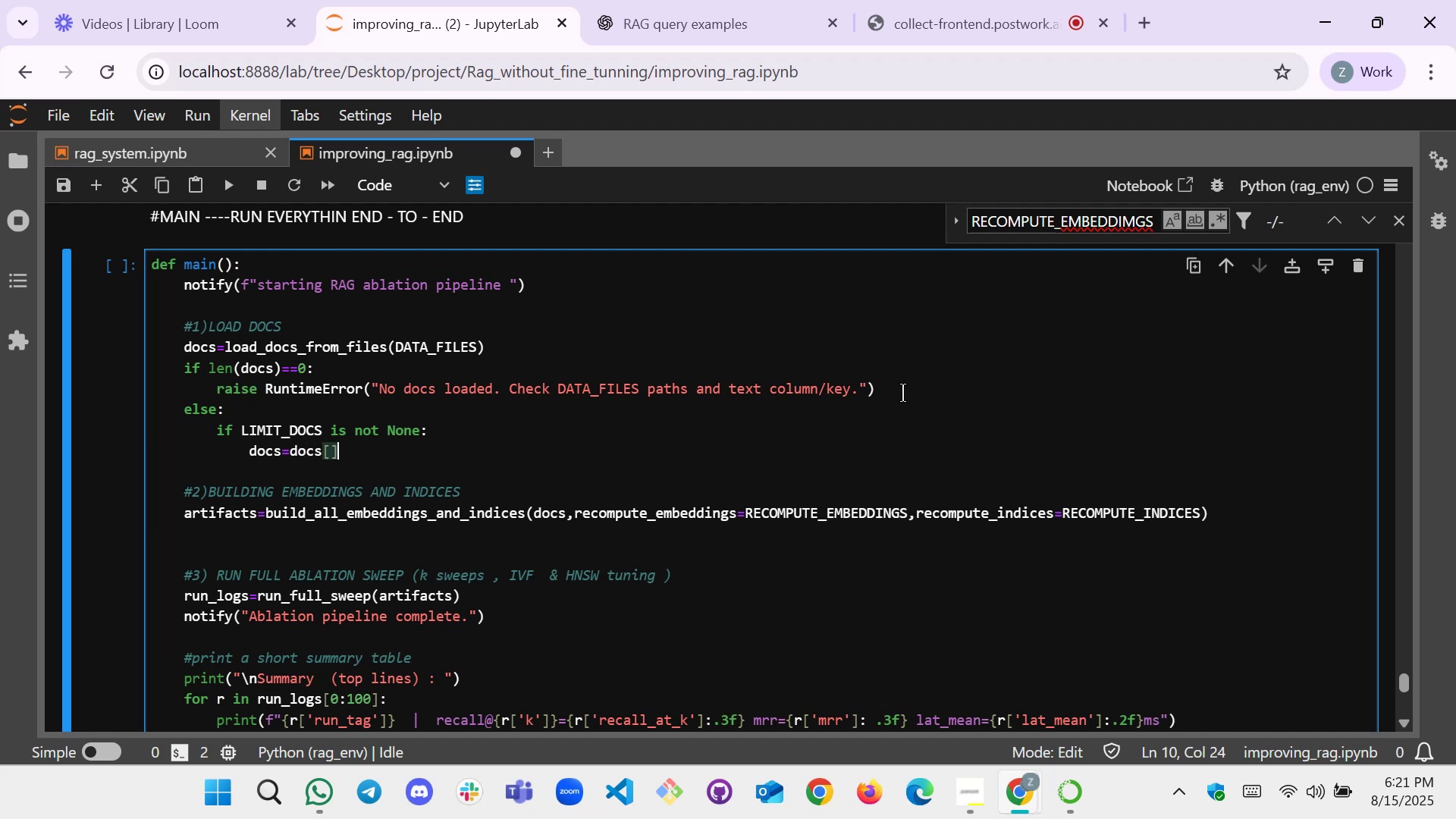 
key(ArrowLeft)
 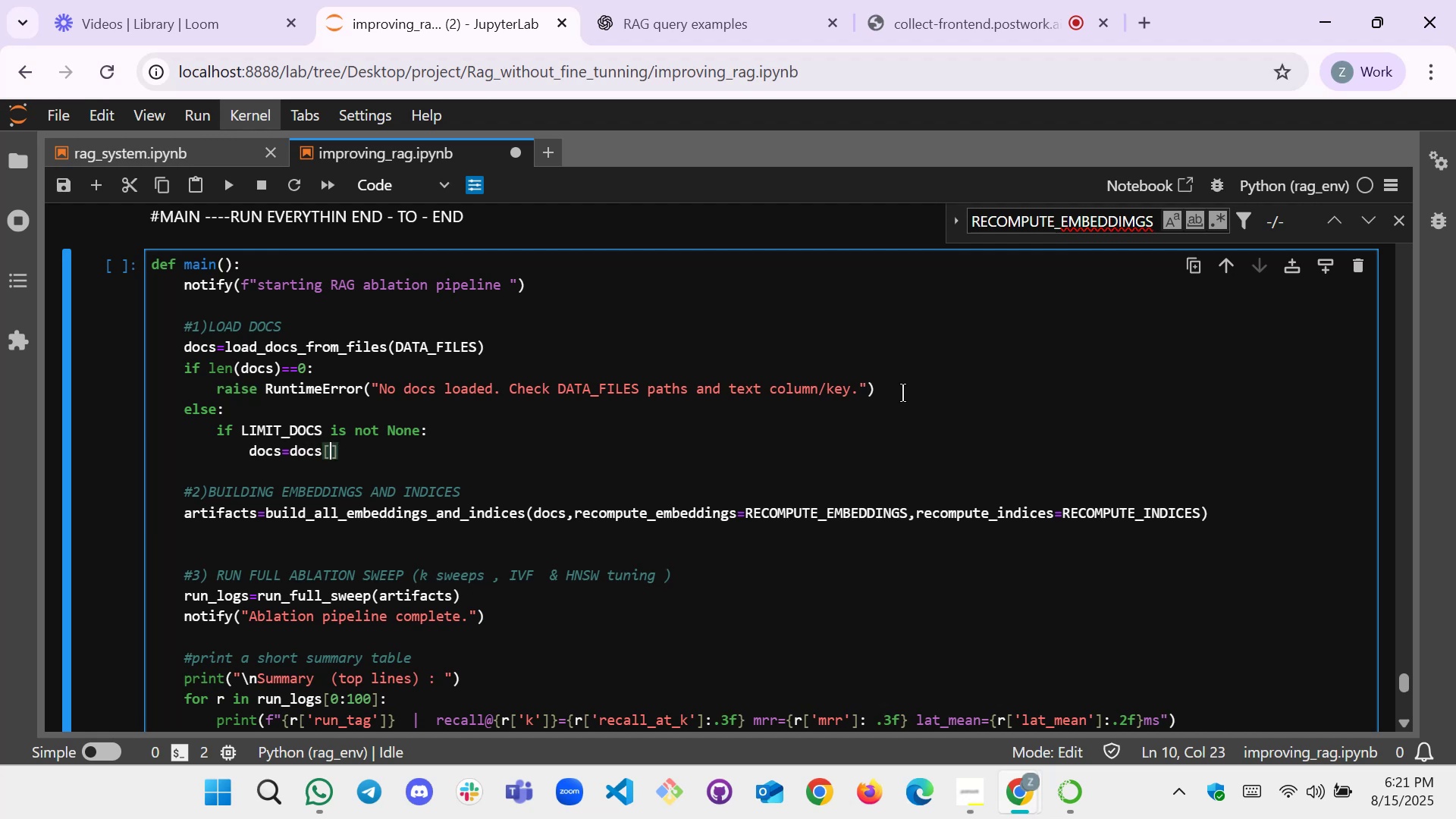 
type(: )
key(Backspace)
type(limi)
key(Backspace)
key(Backspace)
key(Backspace)
key(Backspace)
type(L)
key(Tab)
 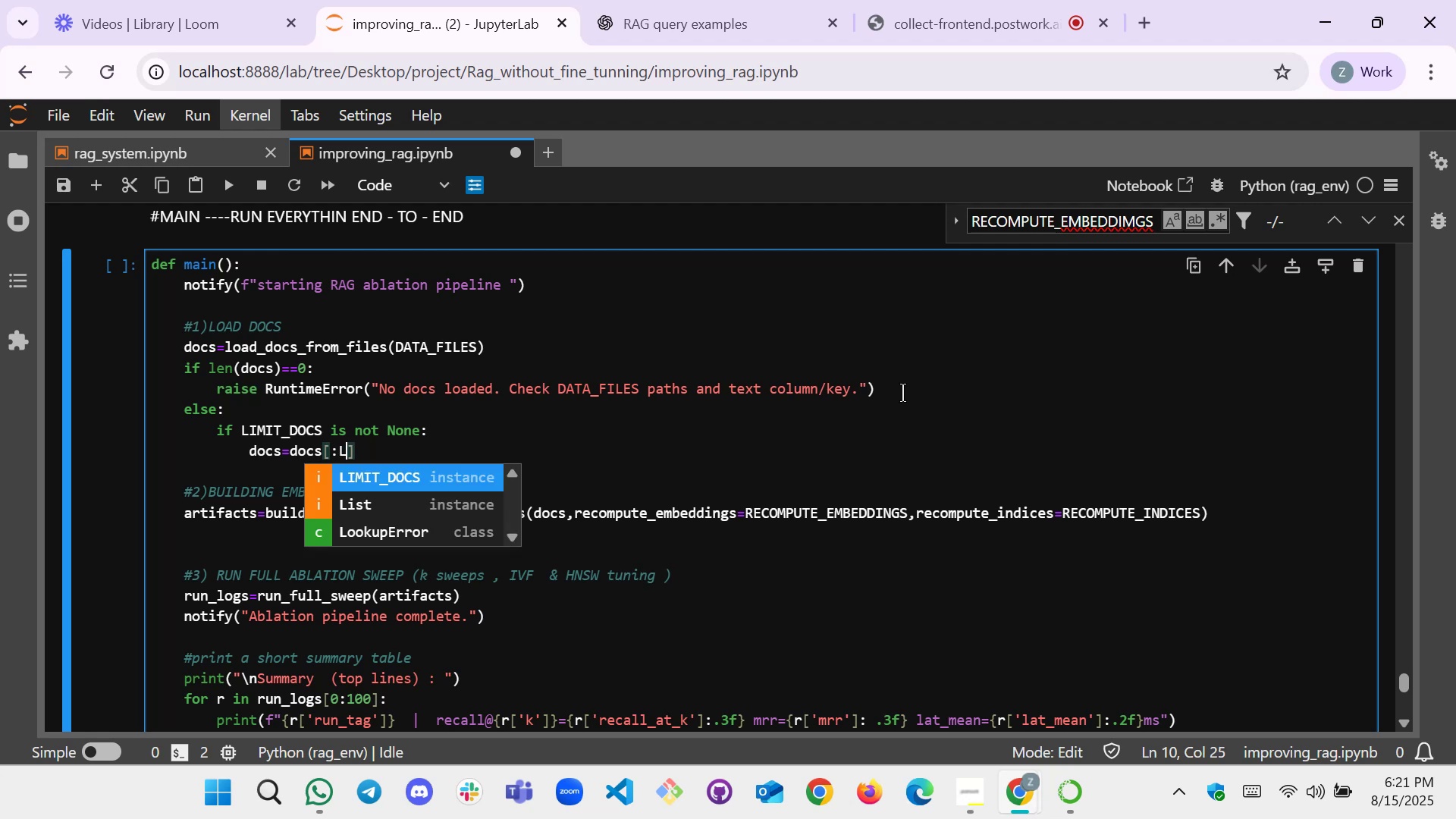 
key(Enter)
 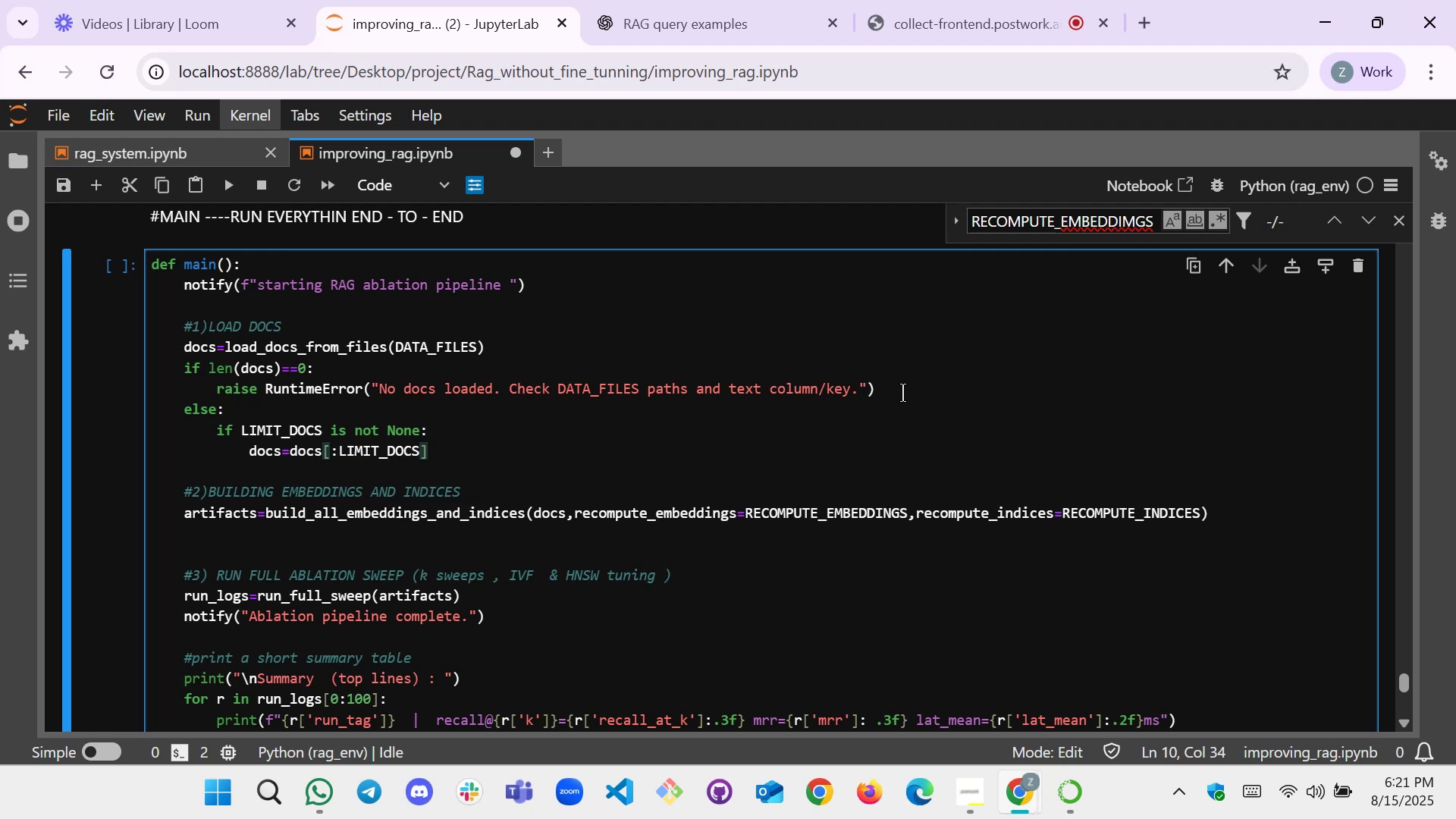 
key(ArrowRight)
 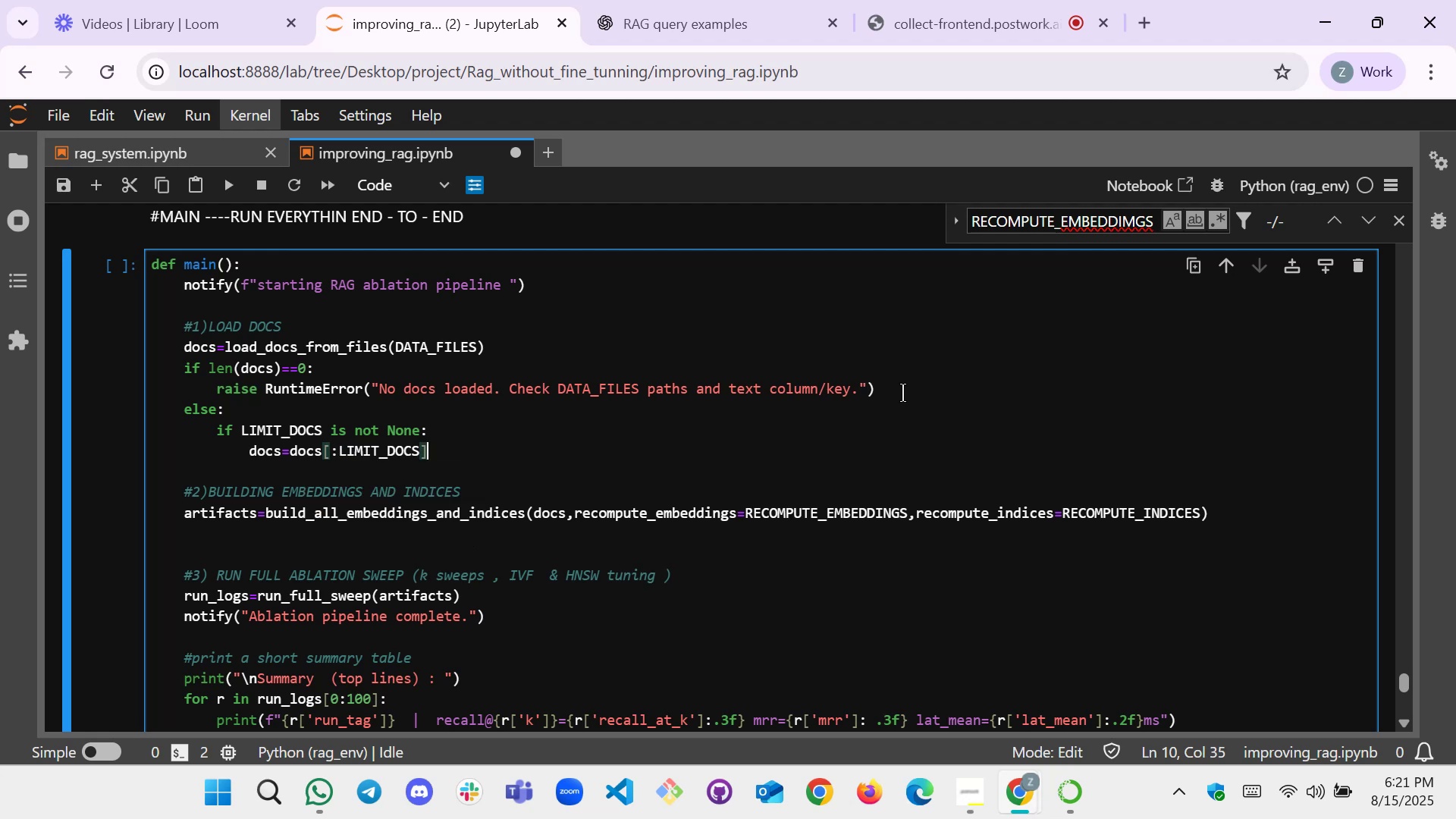 
key(Enter)
 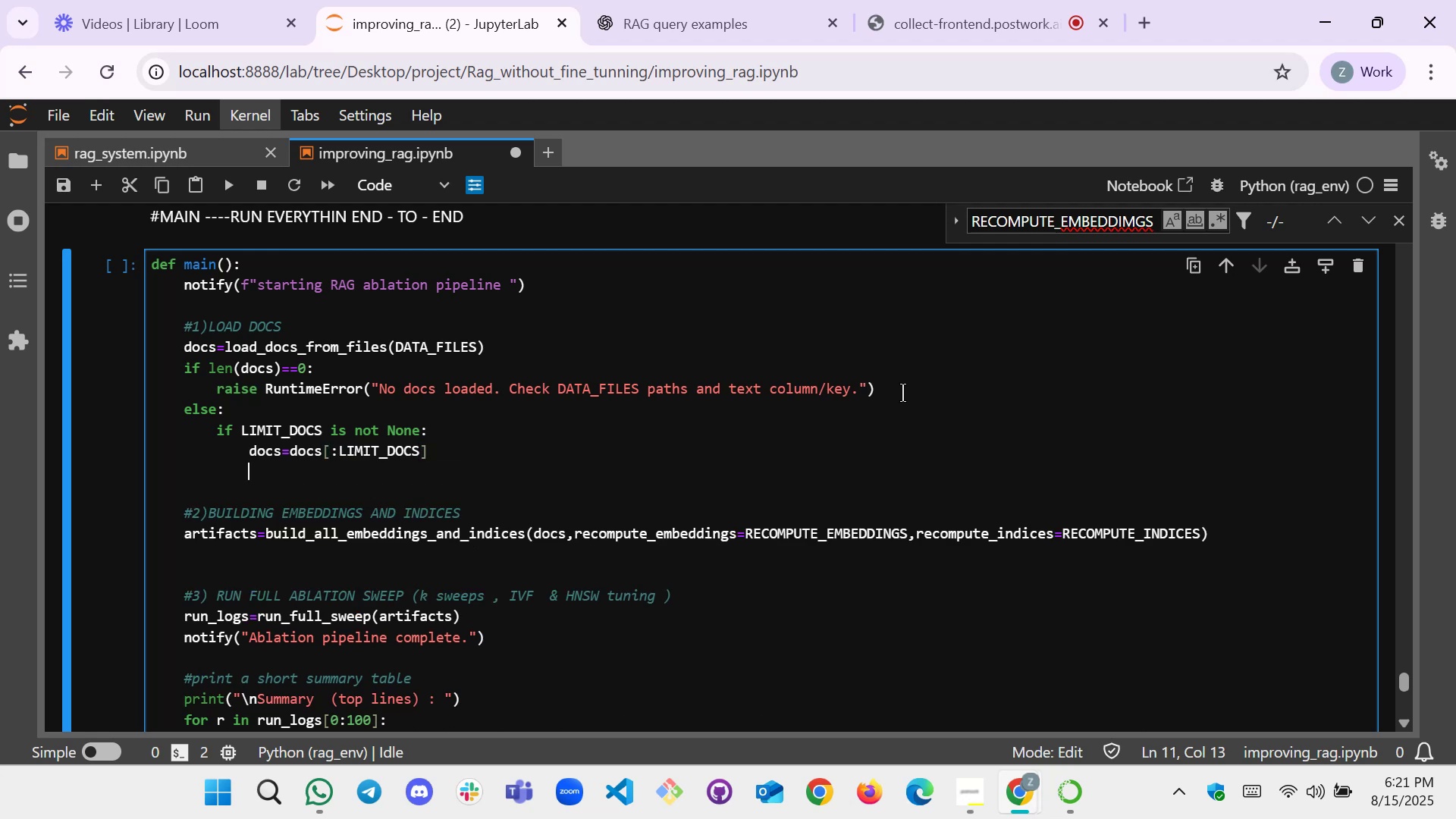 
type(nof)
key(Backspace)
type(tify())
 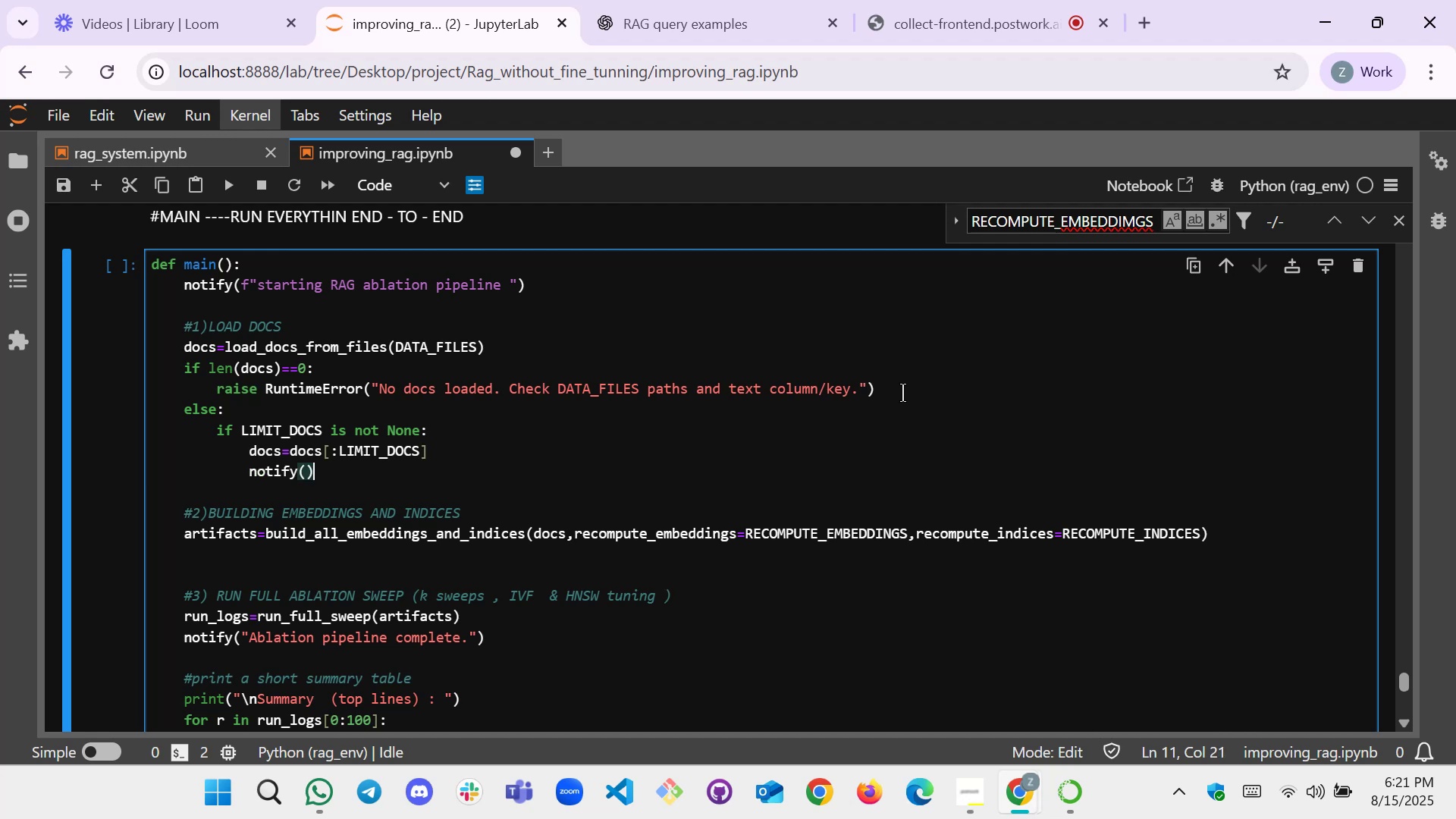 
key(ArrowLeft)
 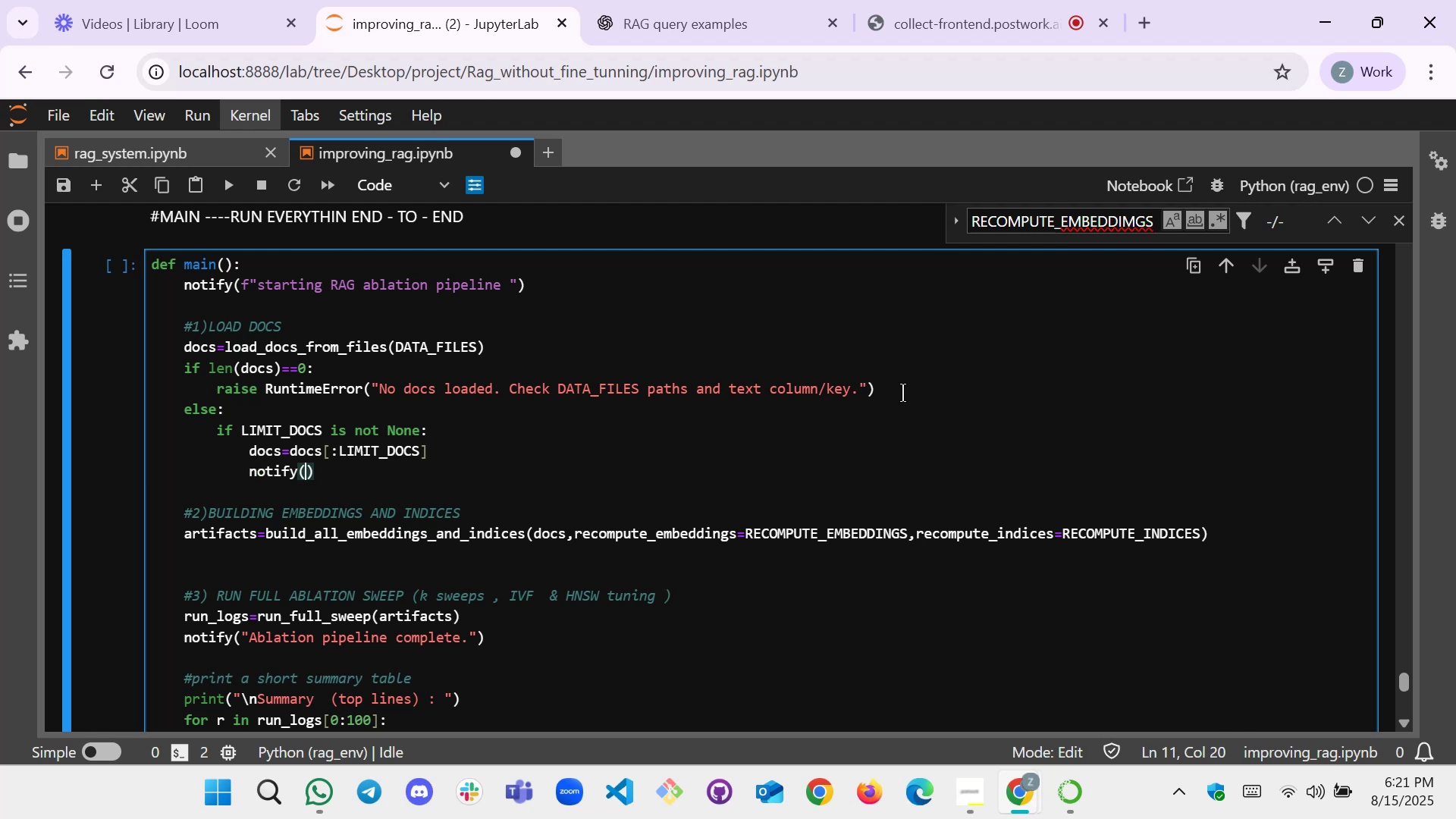 
key(F)
 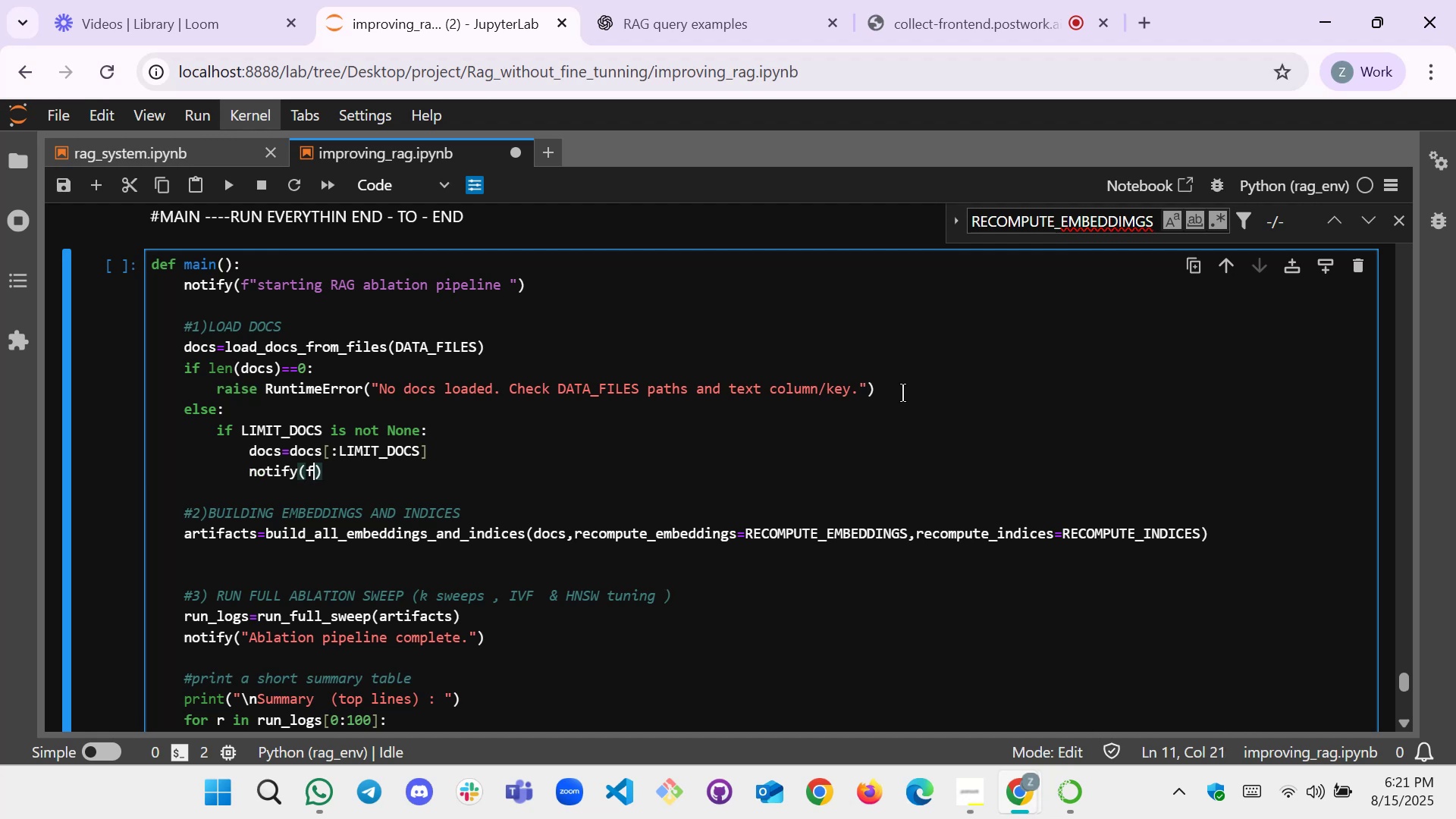 
key(Shift+Quote)
 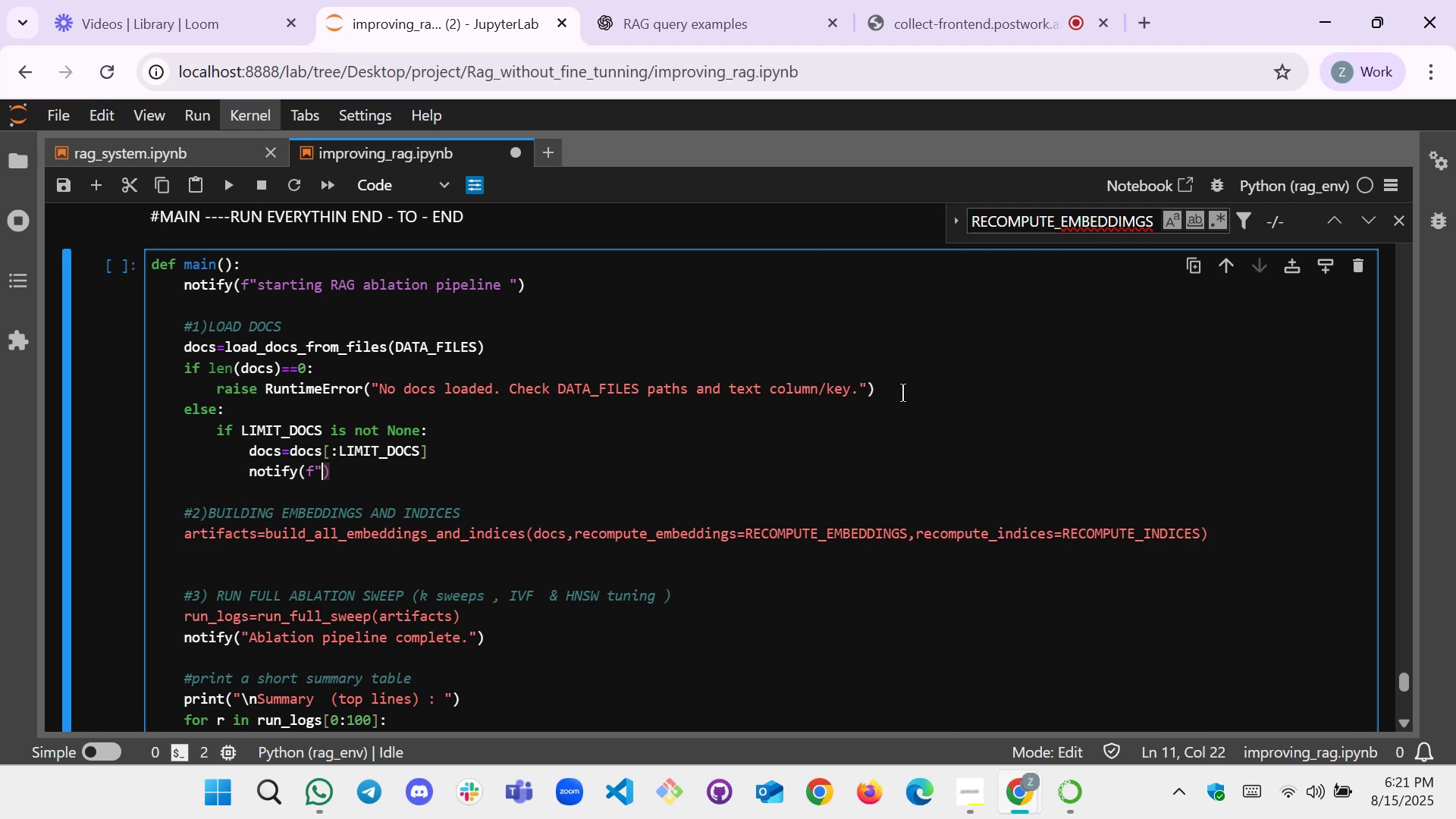 
key(Shift+Quote)
 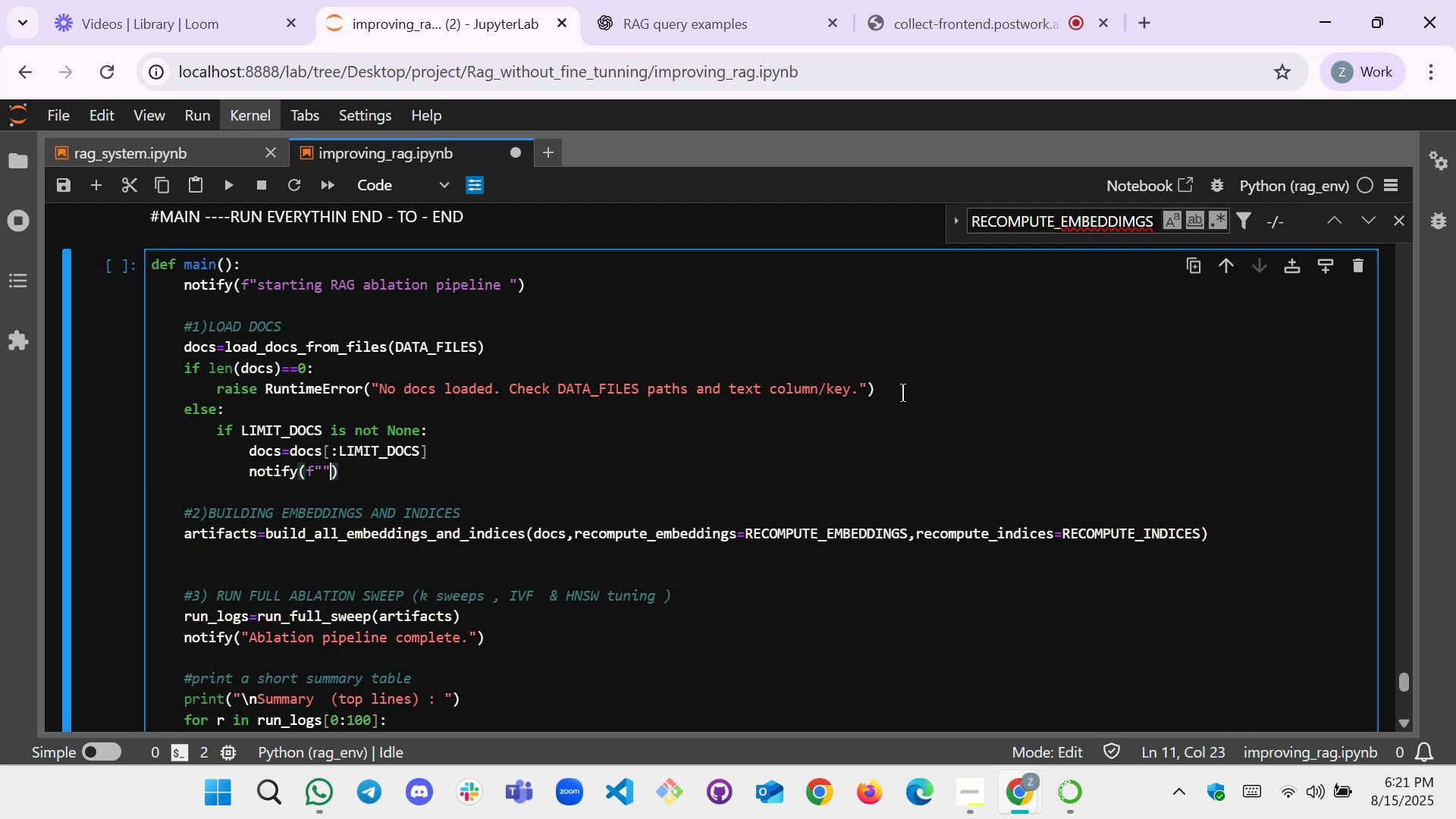 
key(ArrowLeft)
 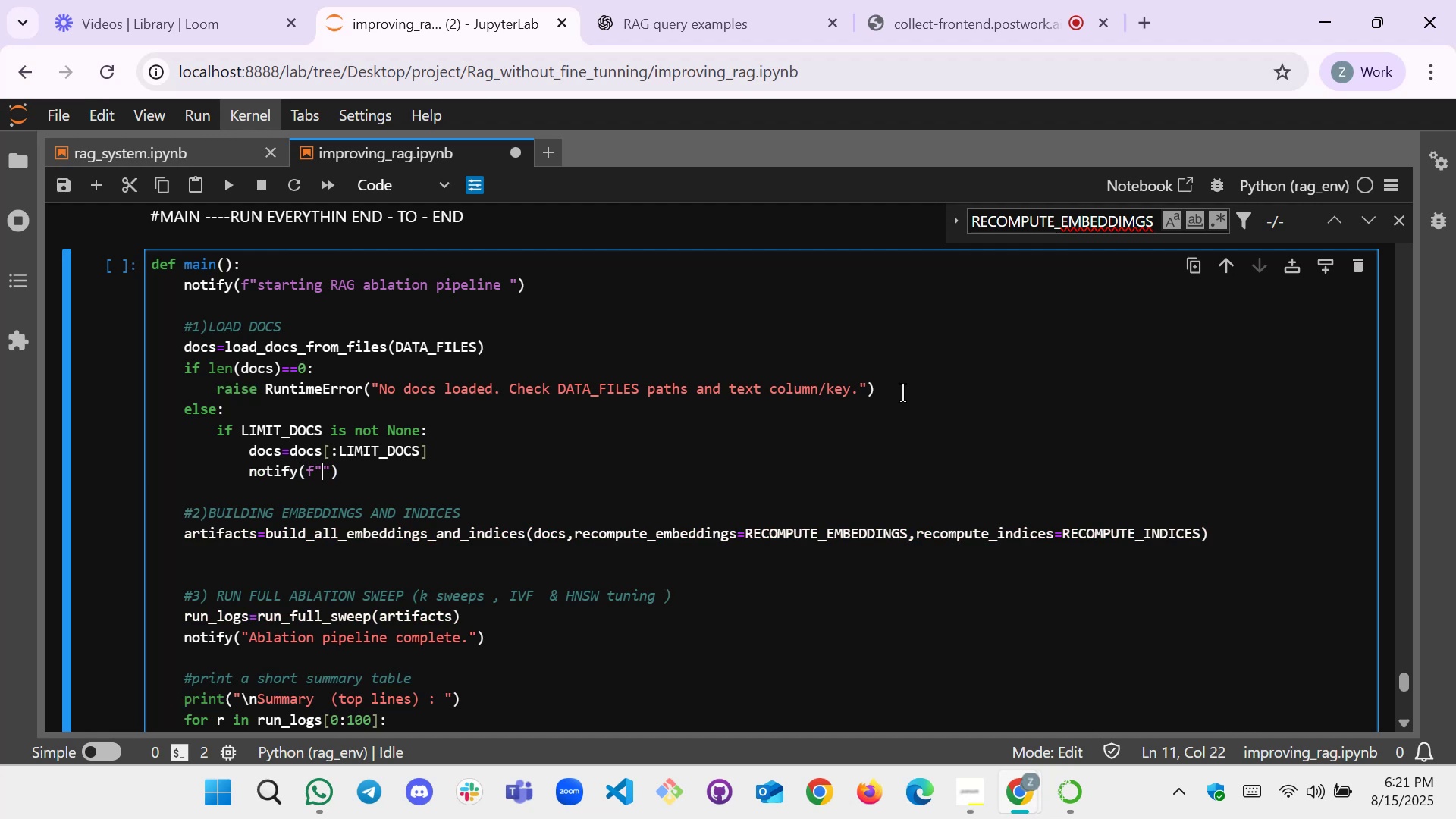 
type(using fis)
key(Backspace)
type(rst 500 )
 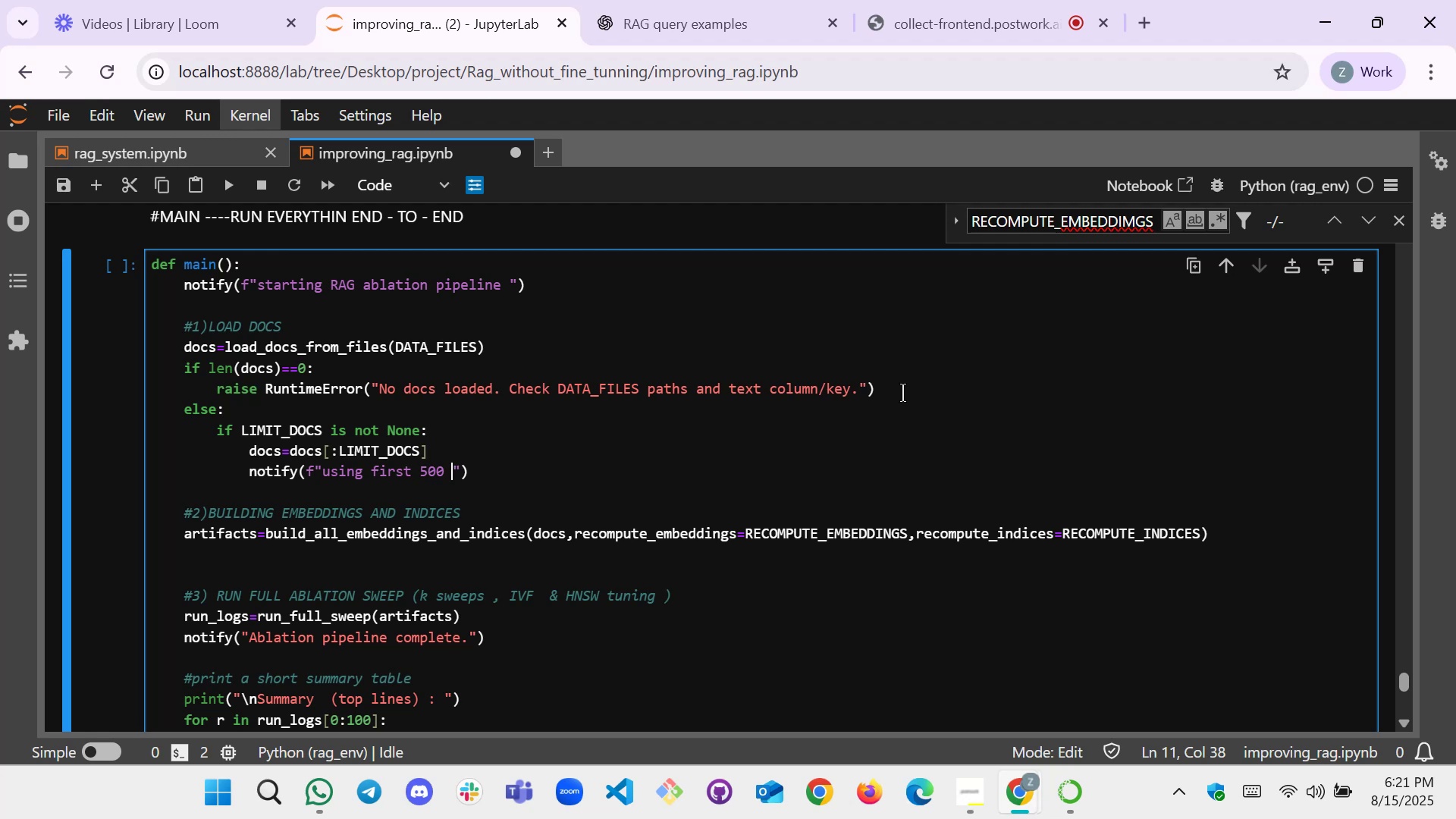 
hold_key(key=ShiftLeft, duration=1.5)
 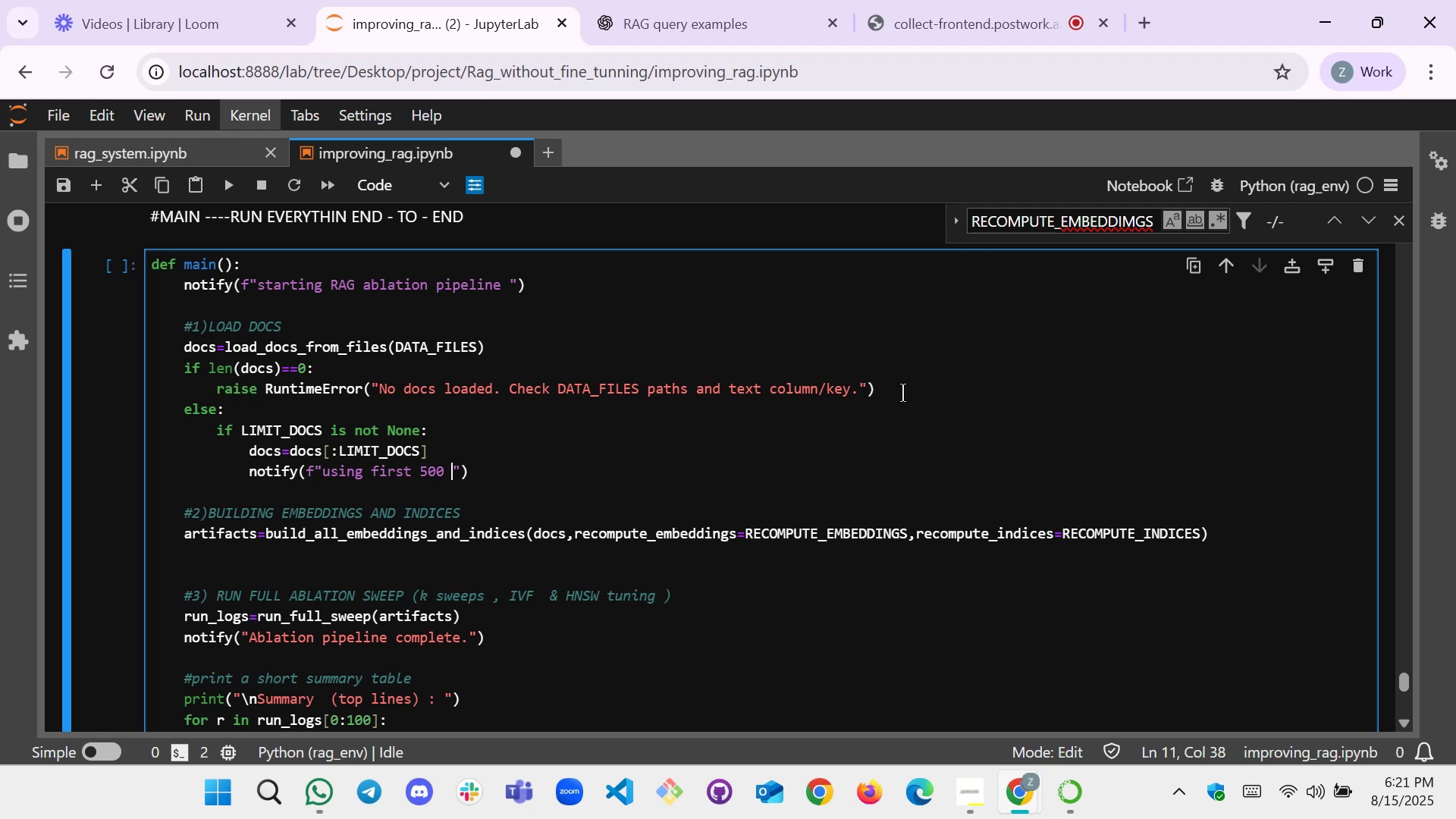 
key(Shift+ShiftLeft)
 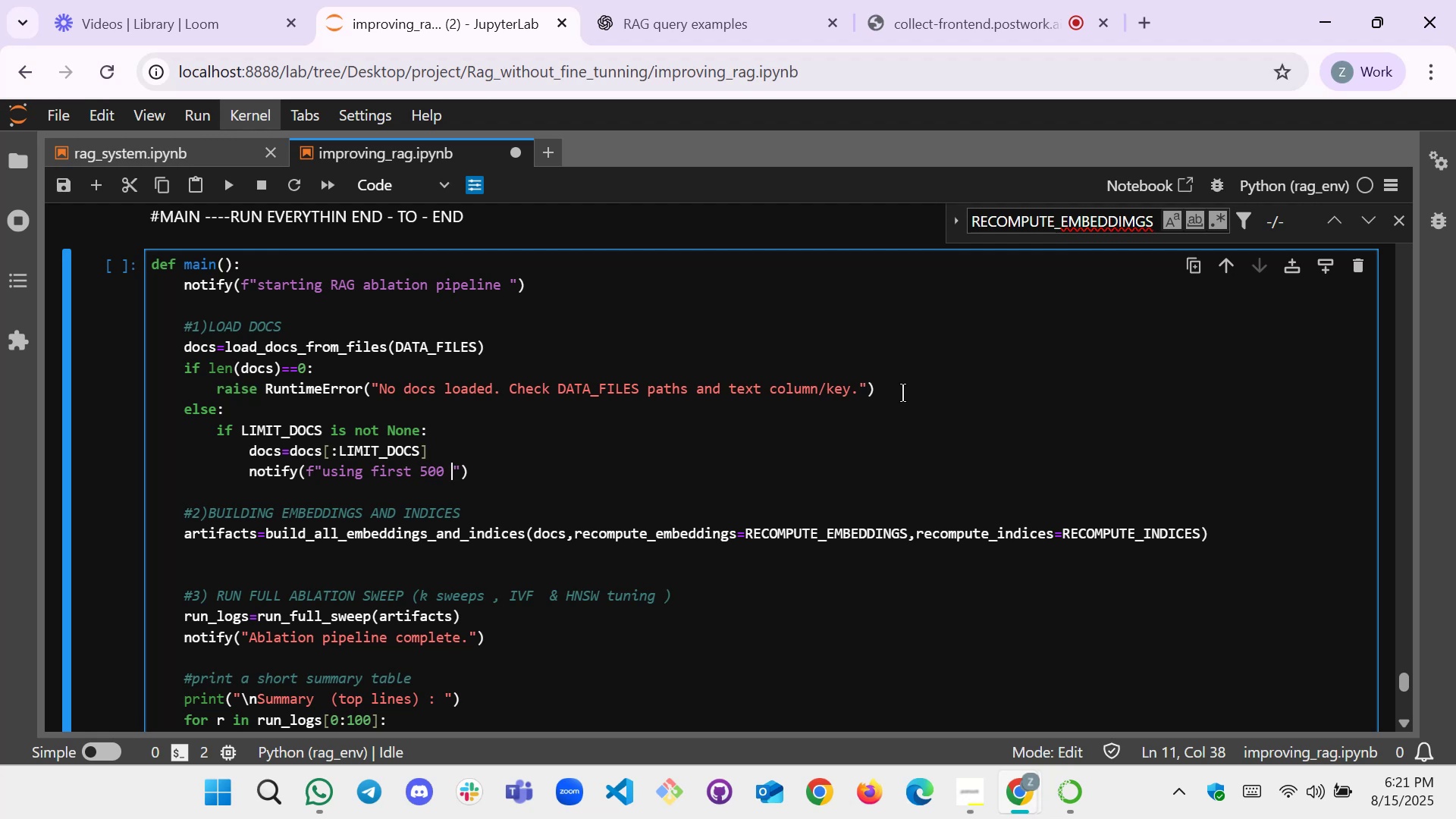 
key(Shift+ShiftLeft)
 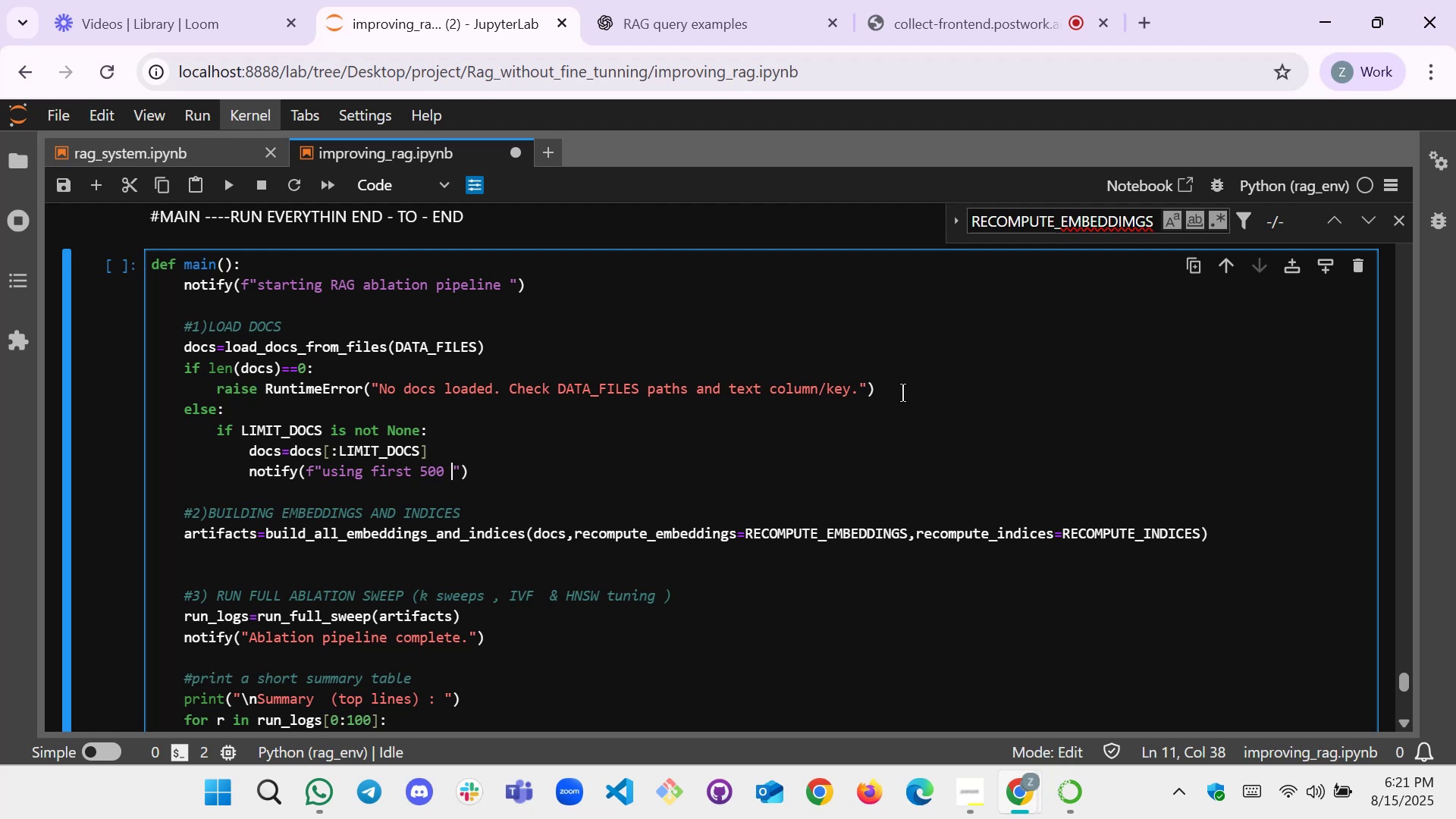 
key(Shift+ShiftLeft)
 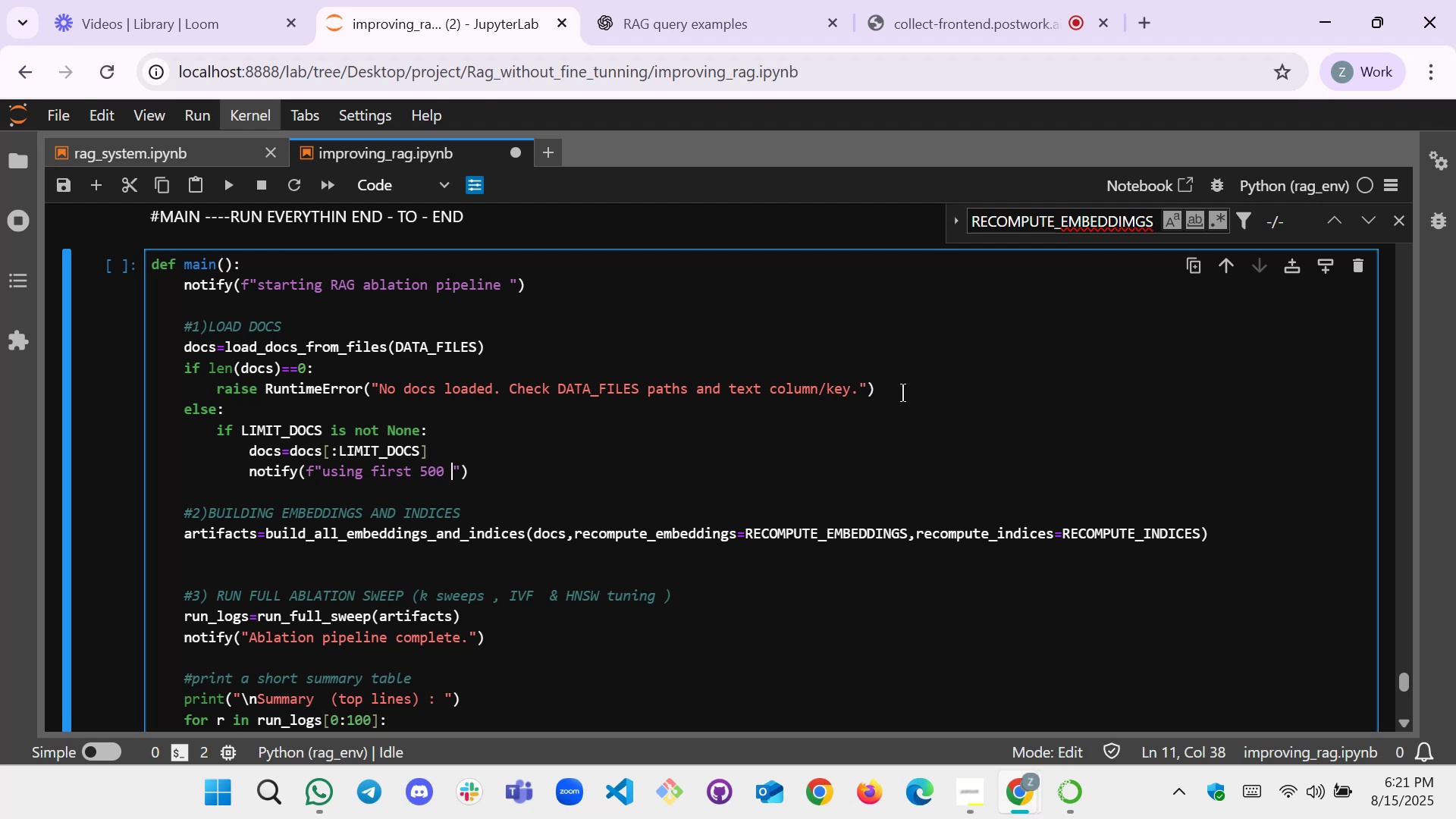 
key(Shift+ShiftLeft)
 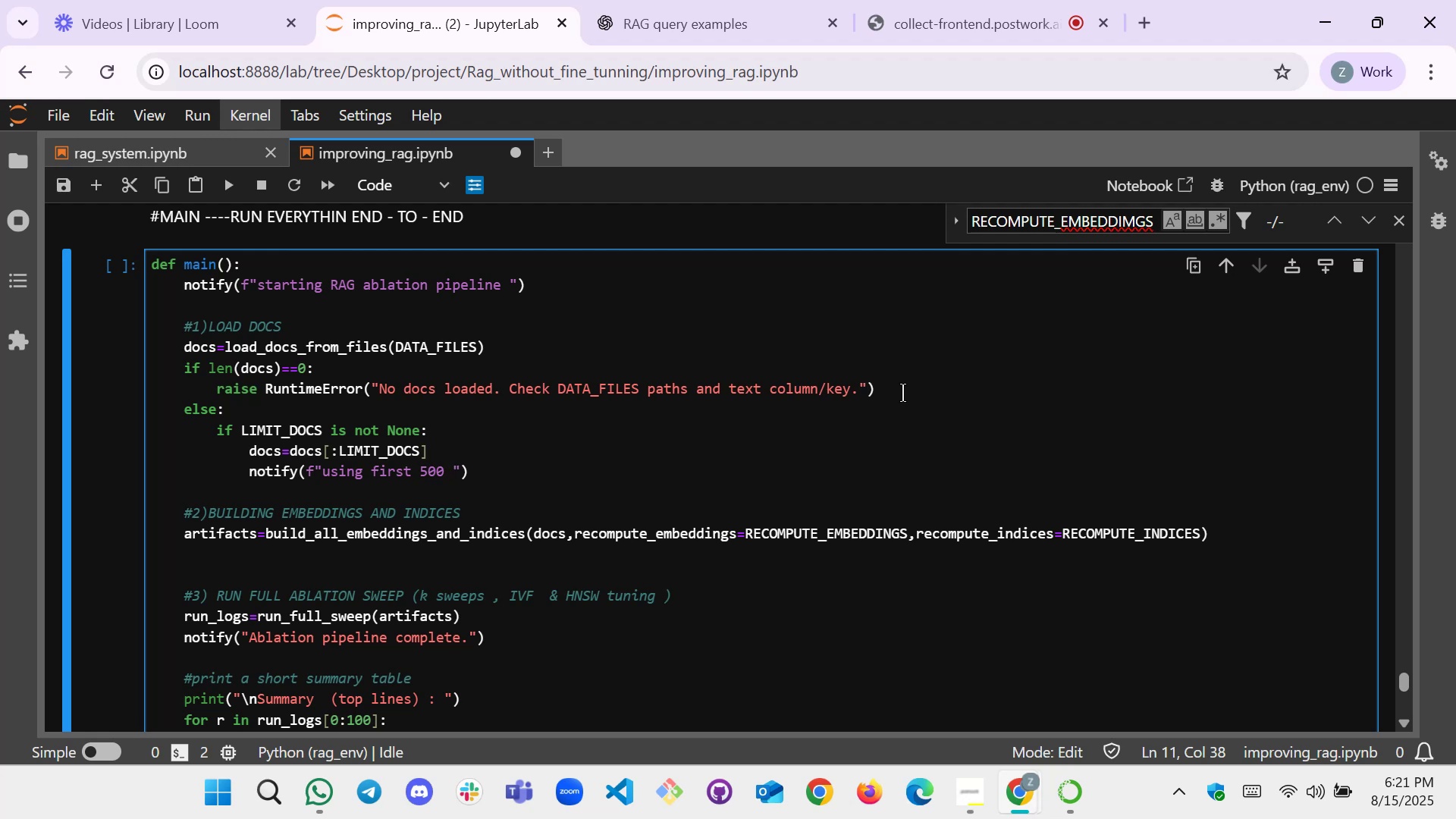 
key(Backspace)
 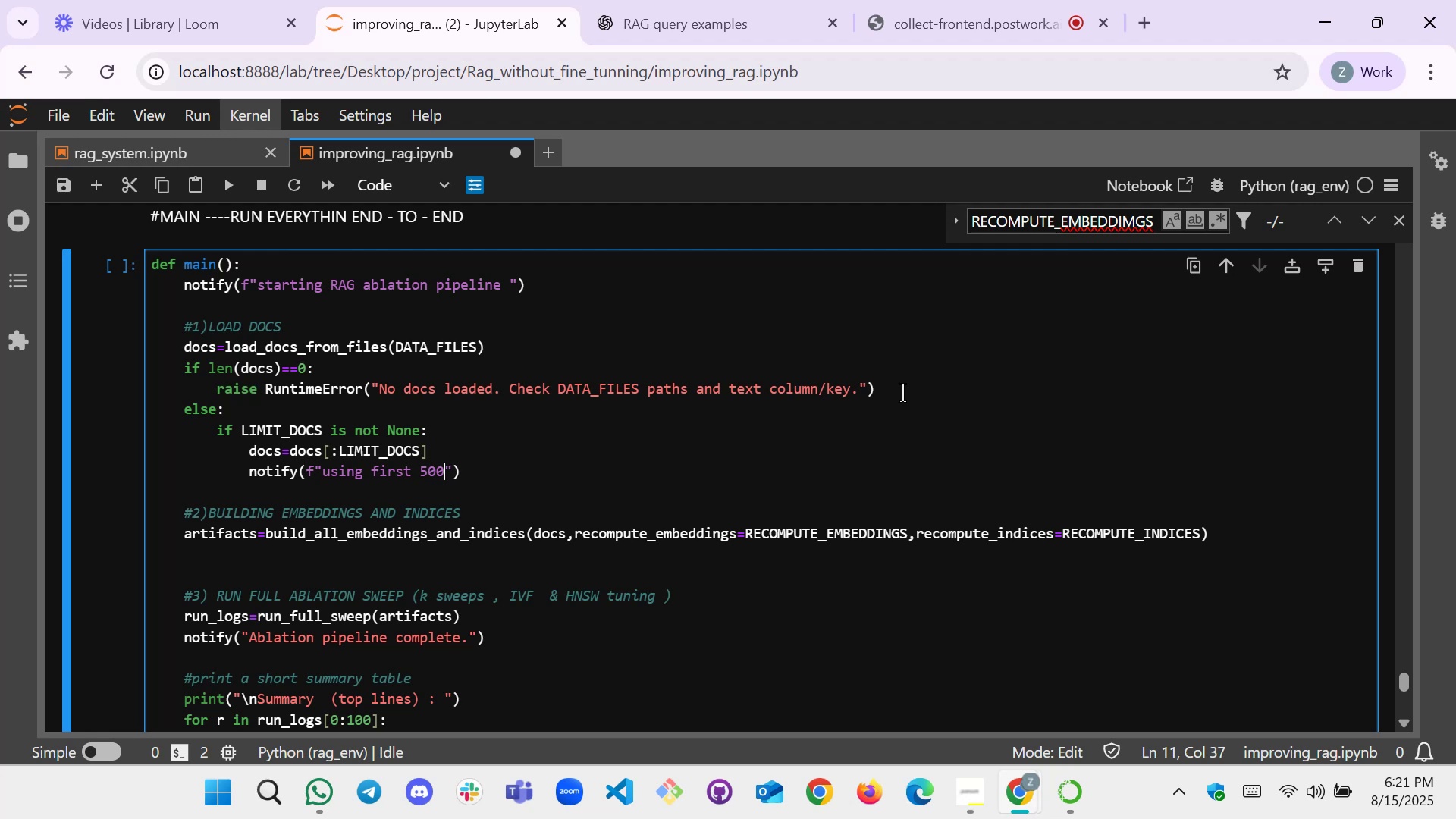 
key(Backspace)
 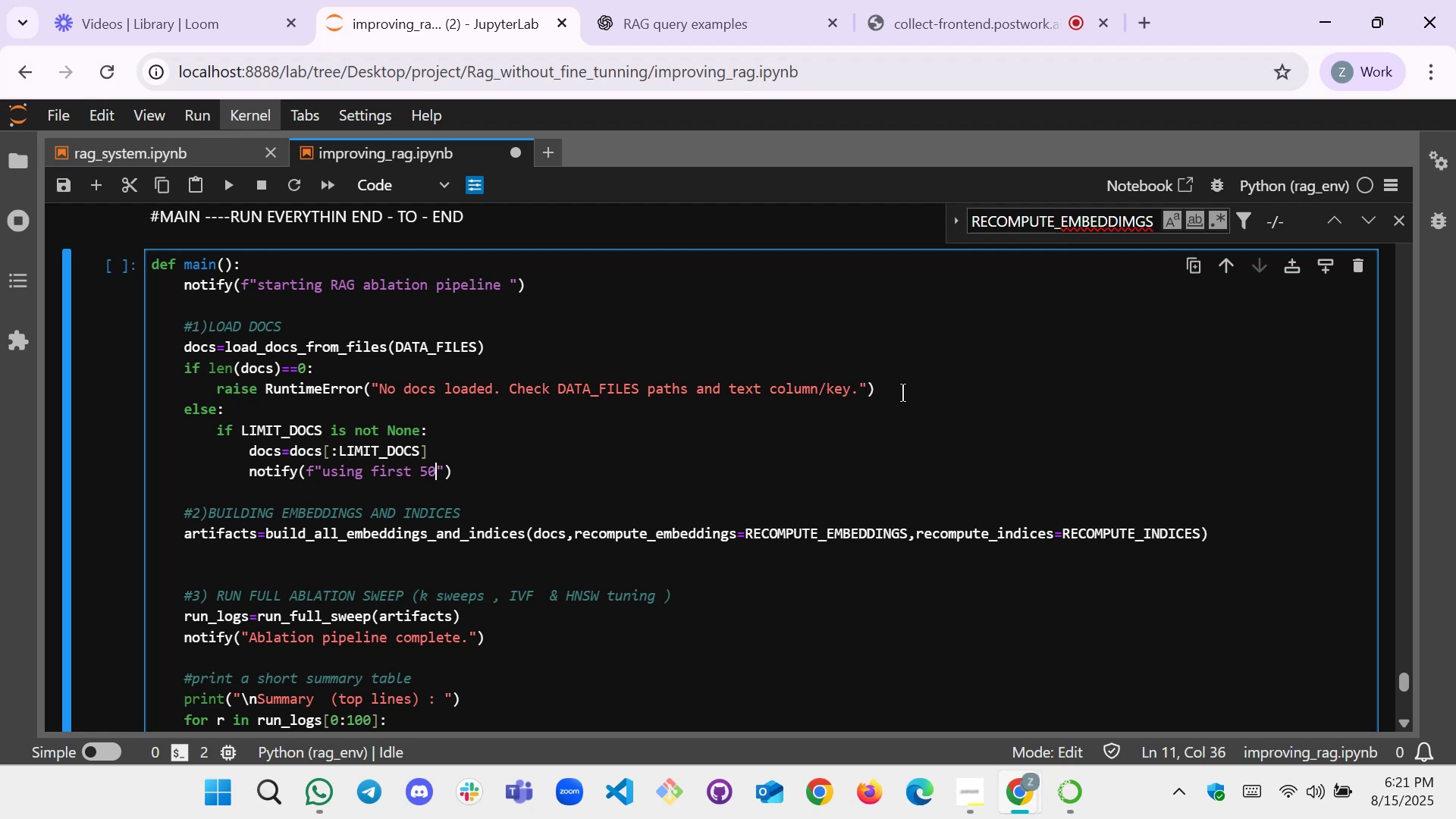 
key(Backspace)
 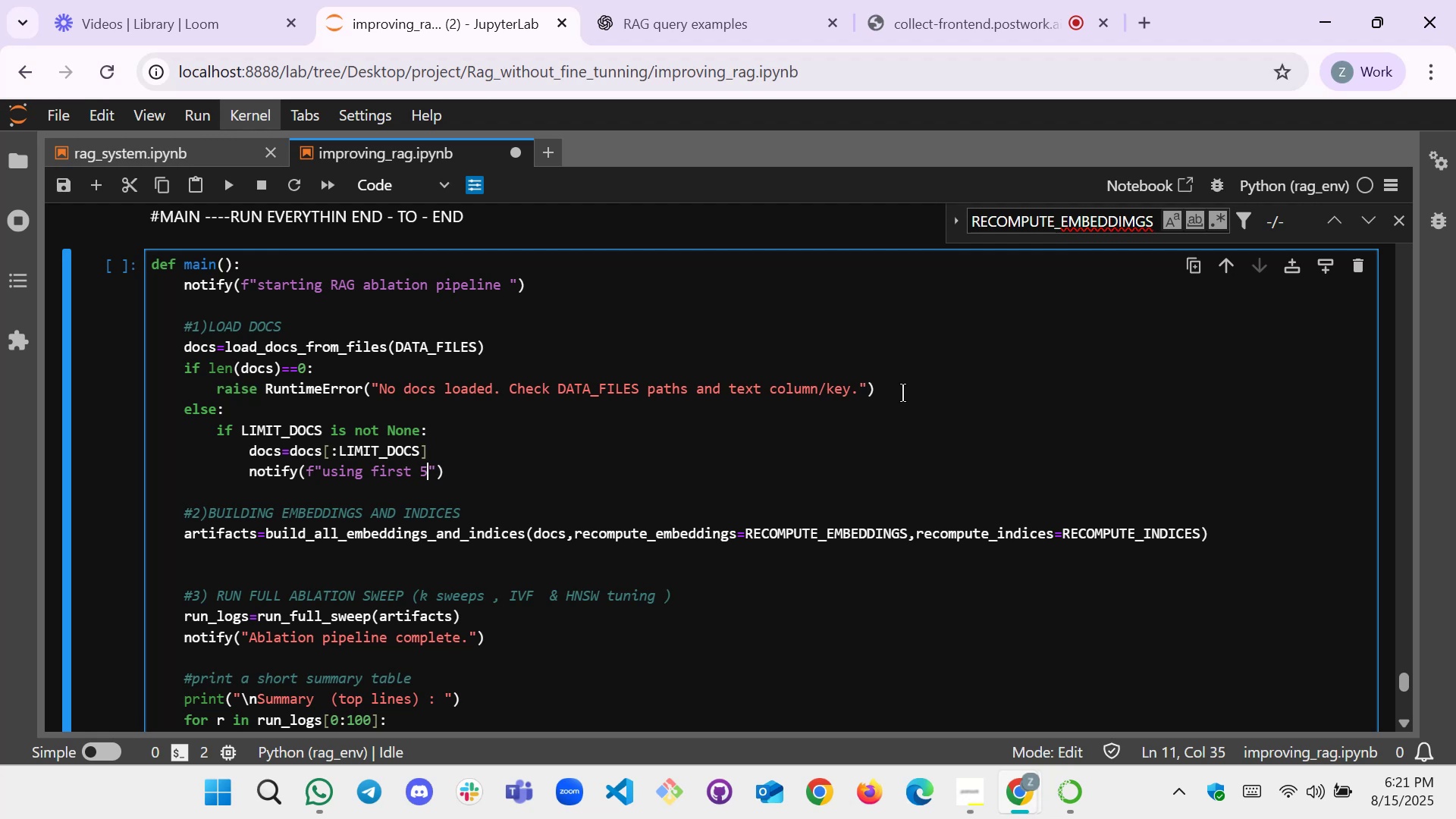 
key(Backspace)
 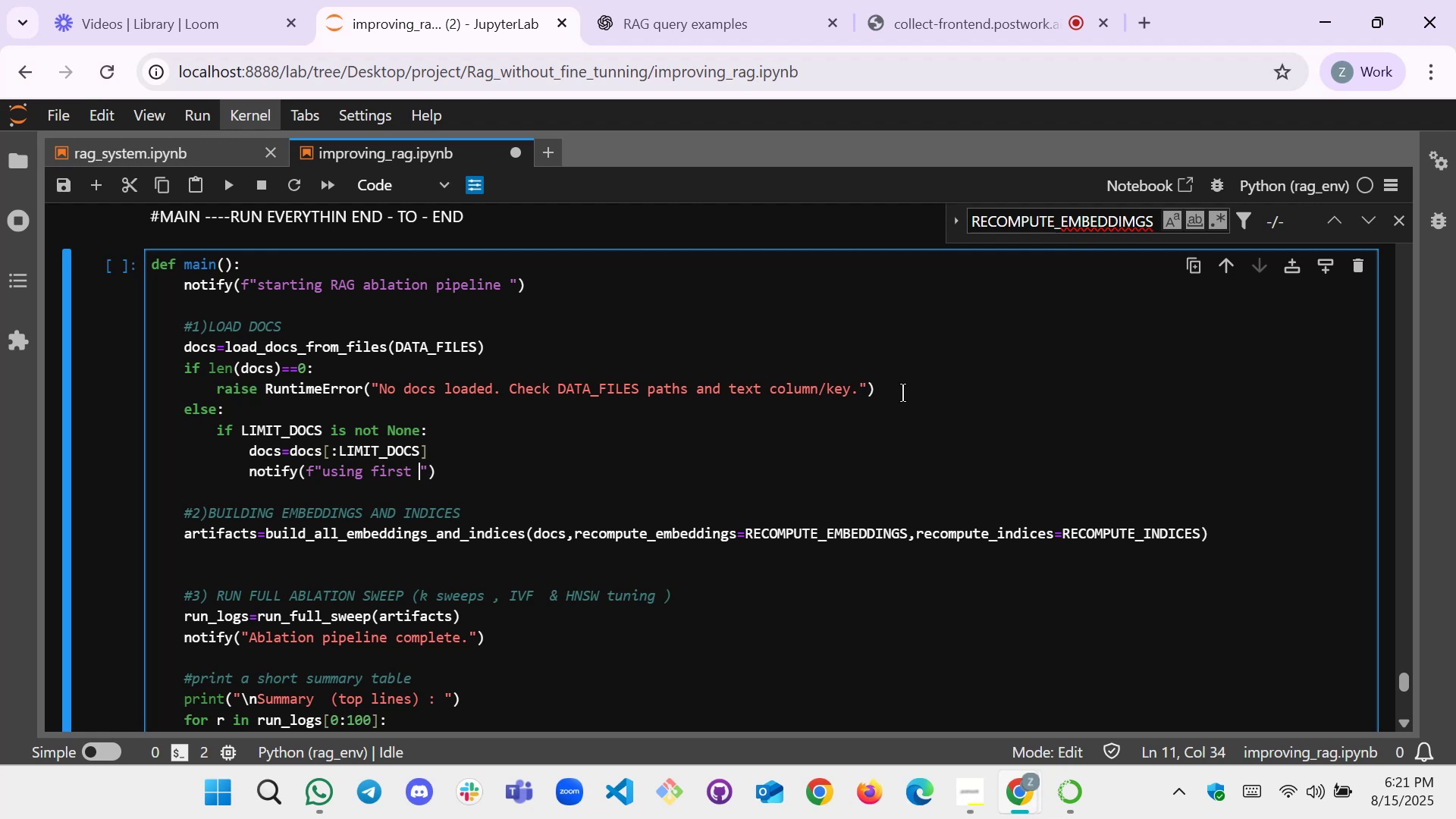 
key(Shift+BracketLeft)
 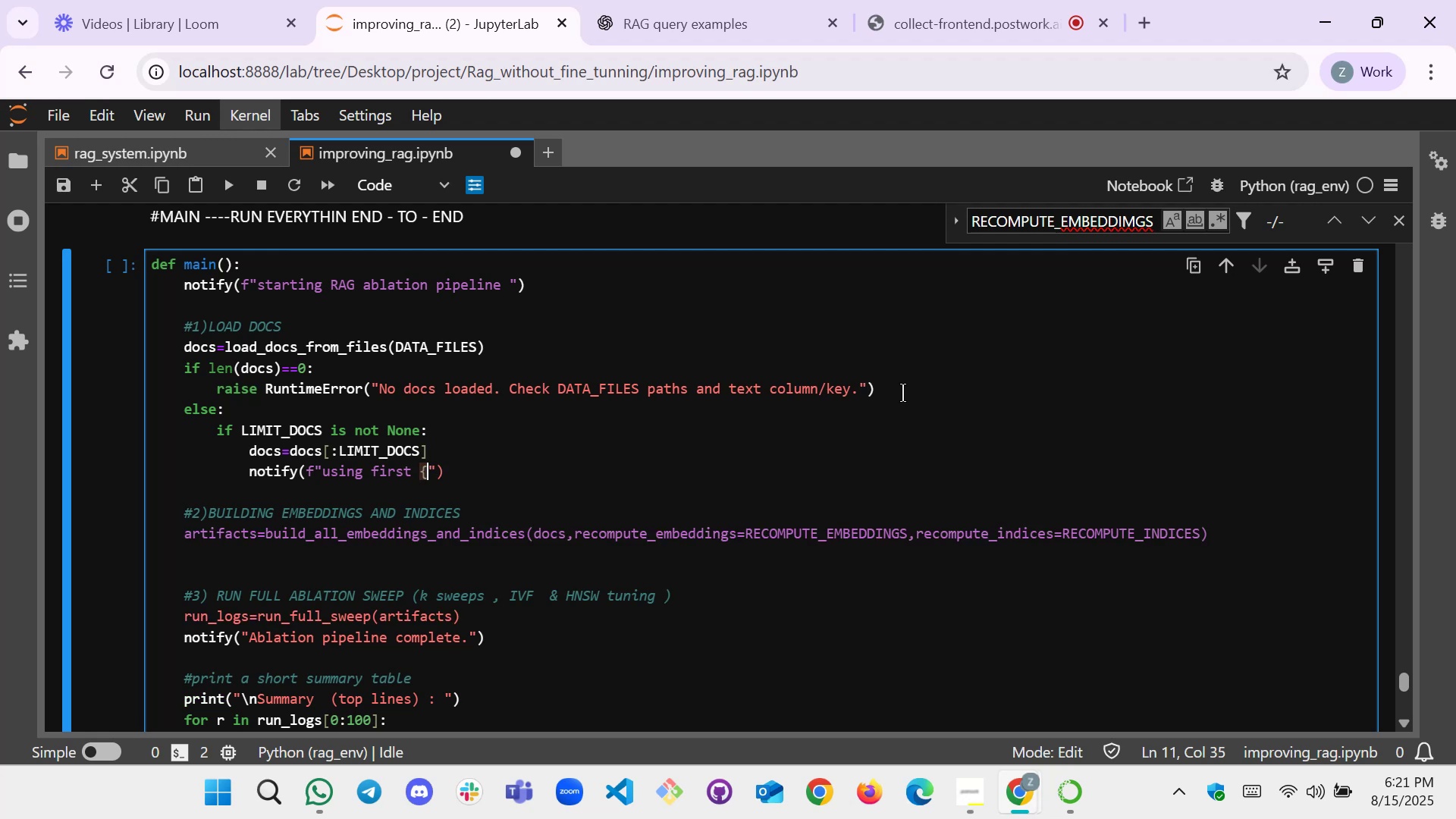 
key(Shift+BracketRight)
 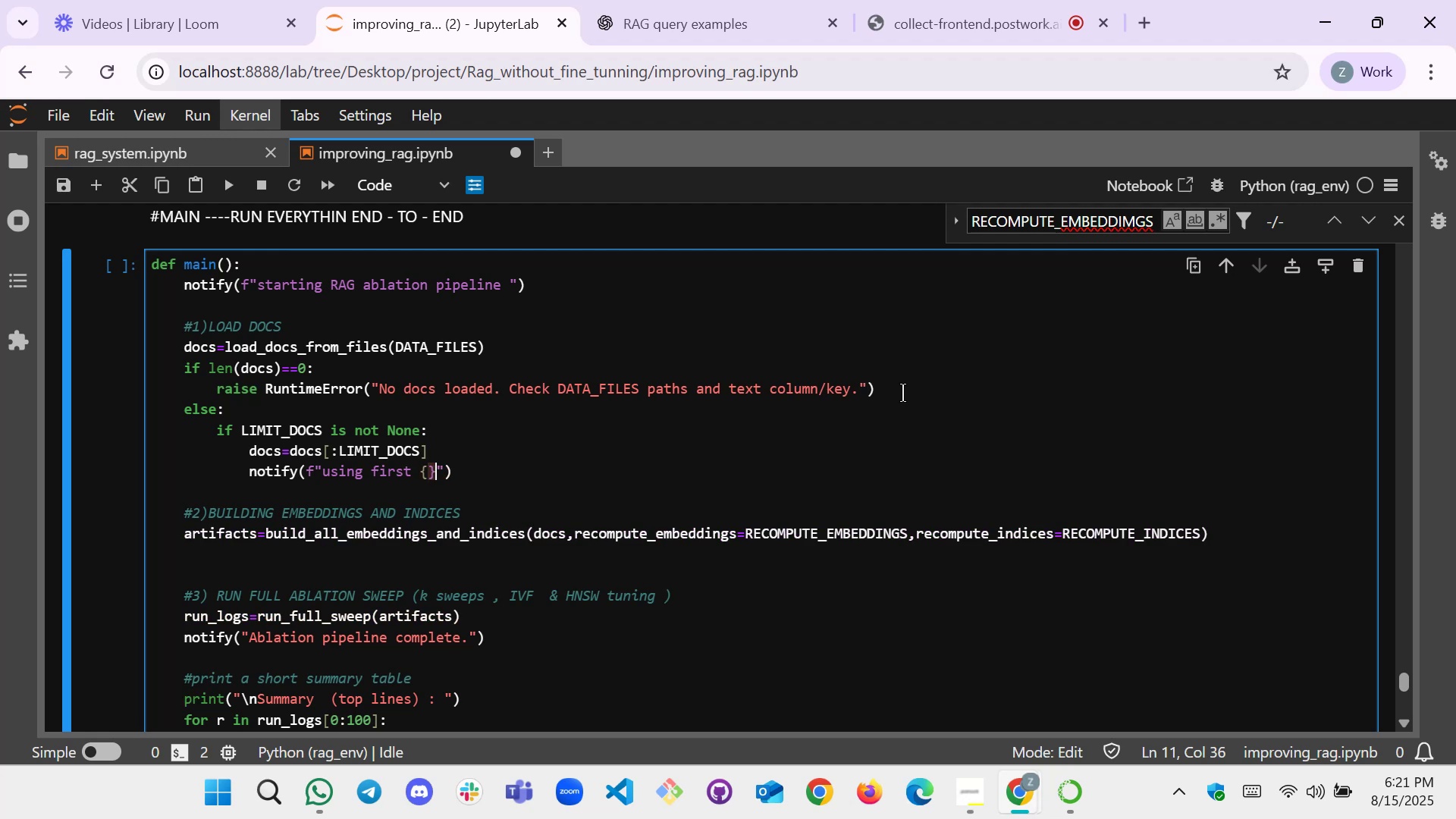 
key(ArrowLeft)
 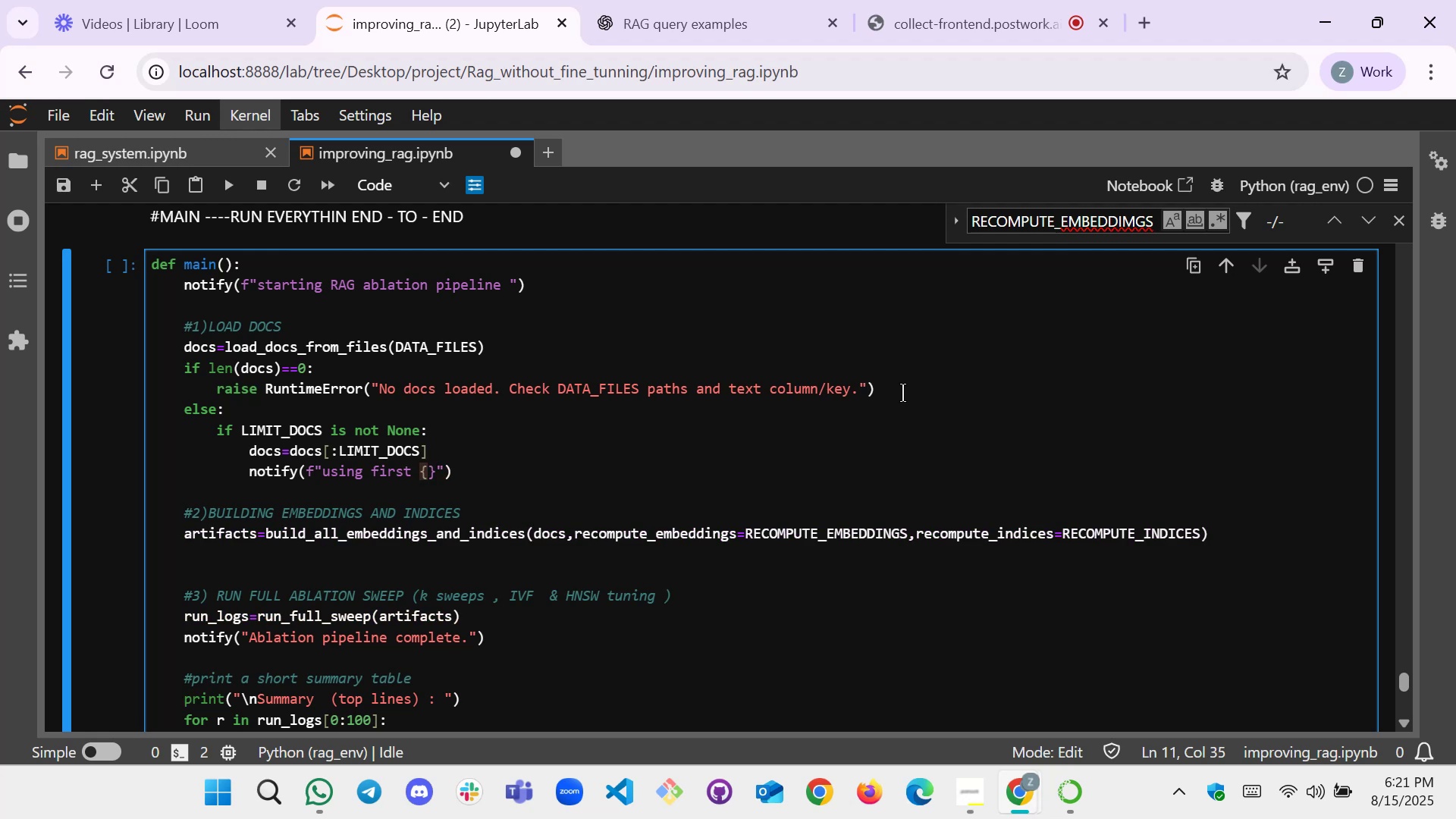 
type(LI)
key(Tab)
 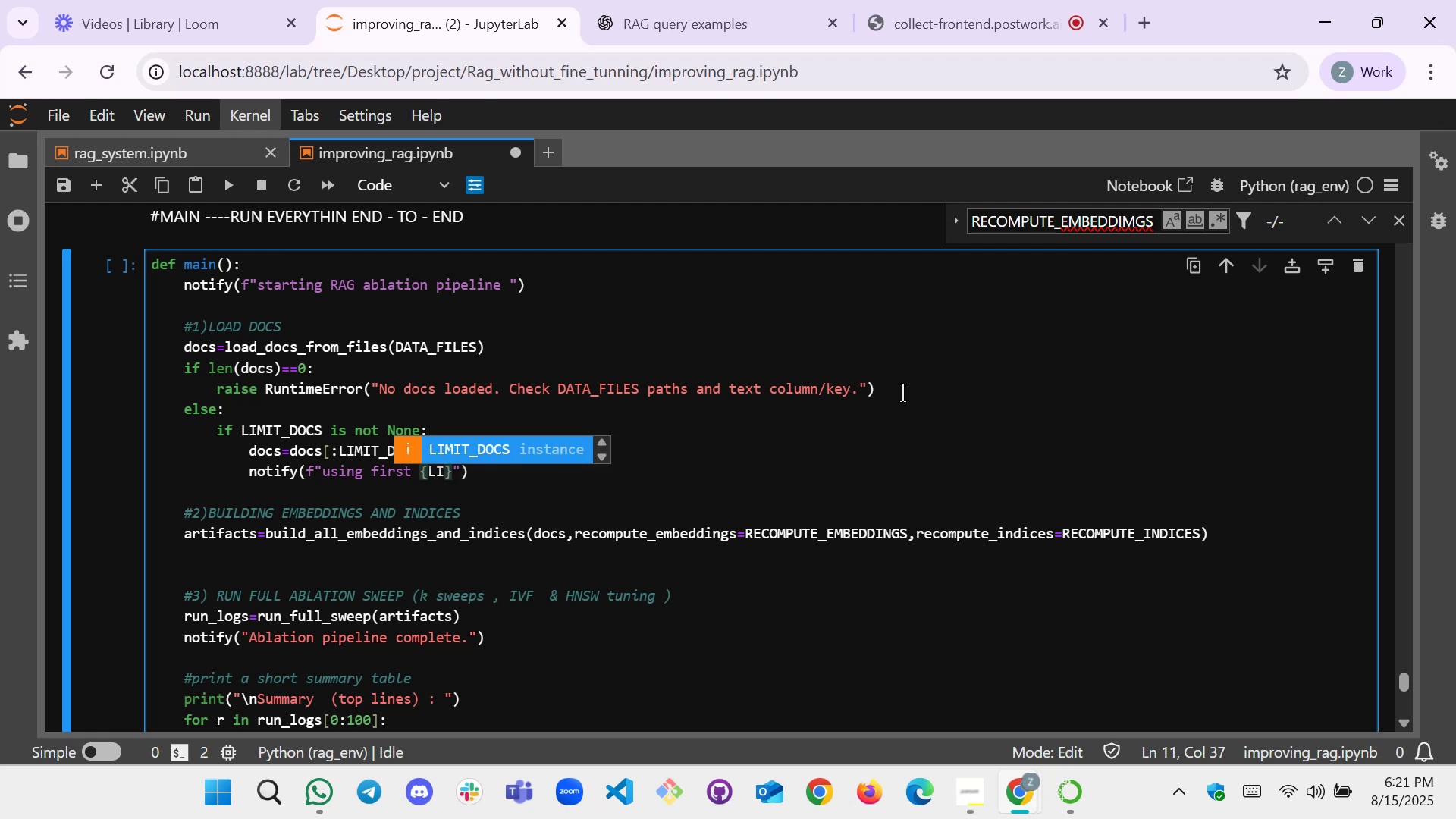 
key(Enter)
 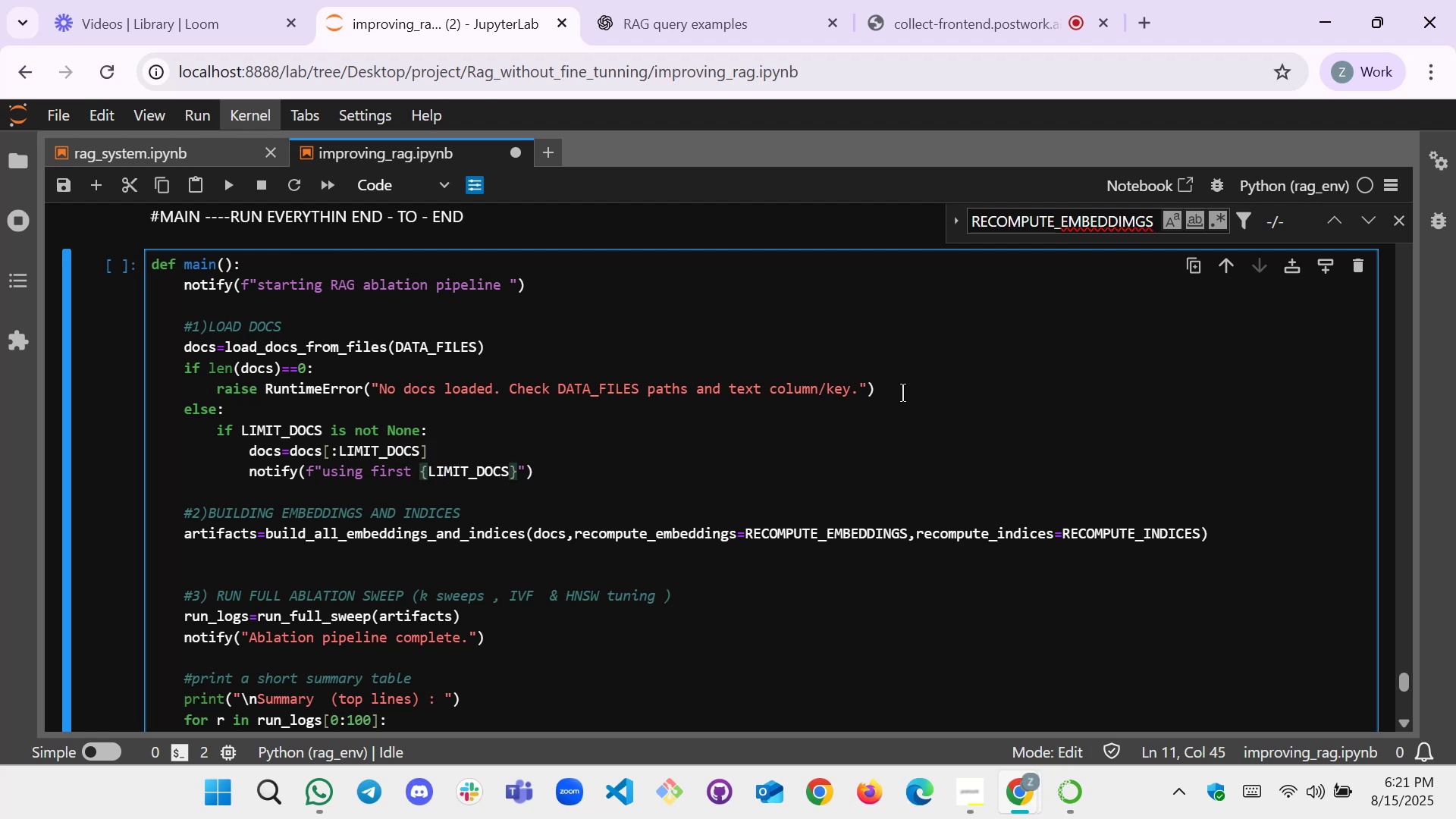 
key(CapsLock)
 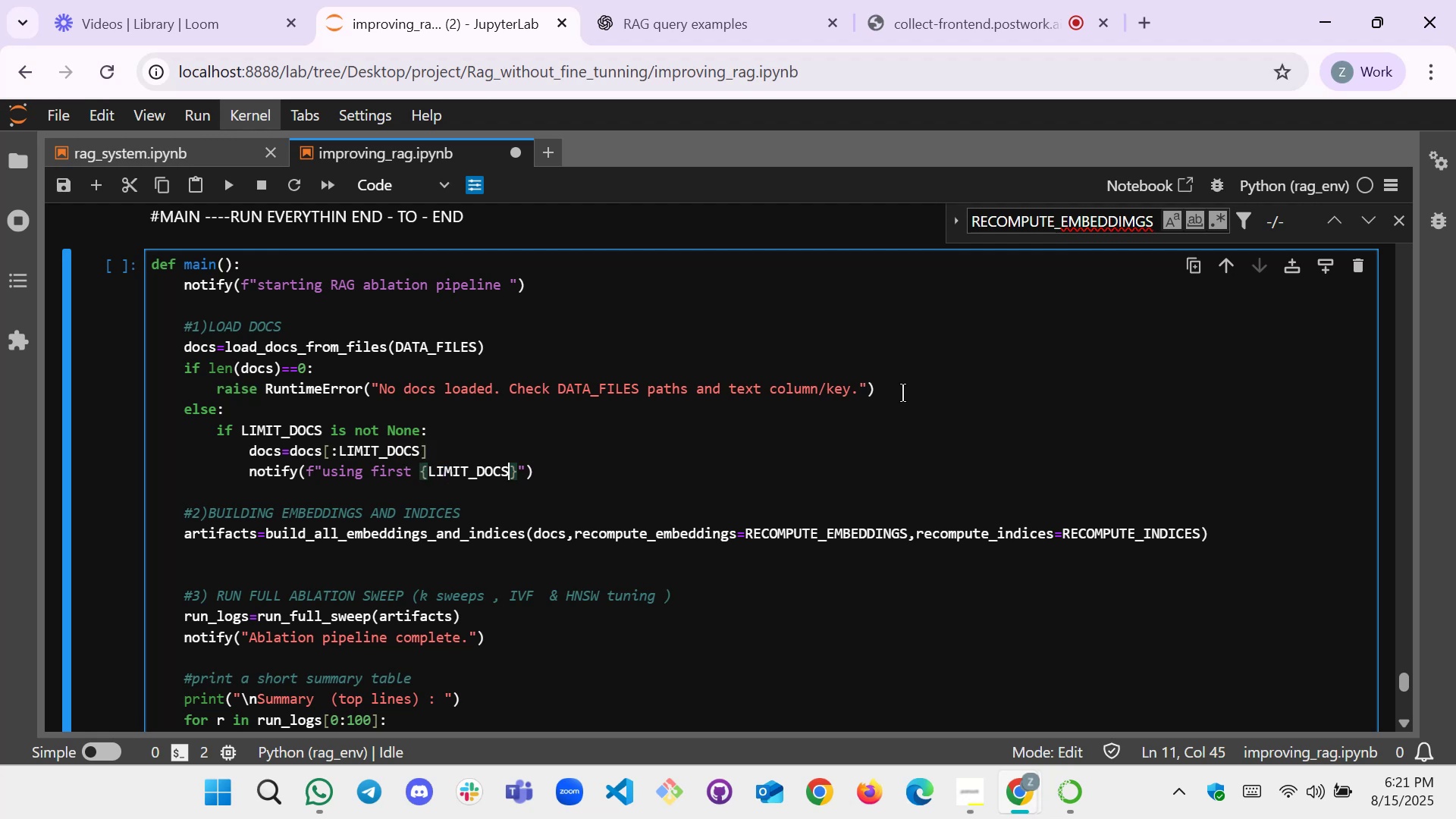 
key(ArrowRight)
 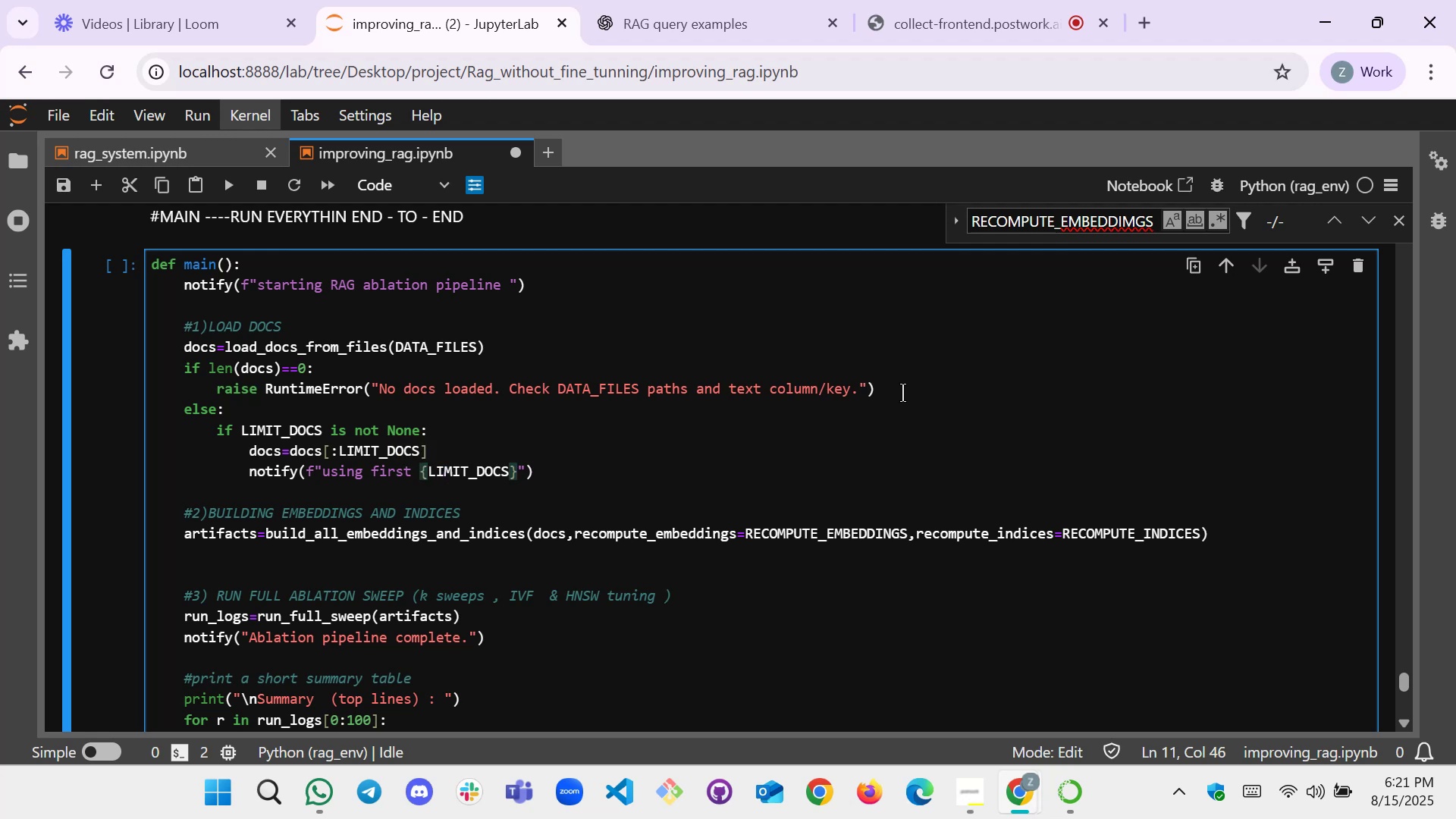 
type( docs for thi)
key(Backspace)
key(Backspace)
key(Backspace)
key(Backspace)
key(Backspace)
key(Backspace)
key(Backspace)
type(to check )
key(Backspace)
 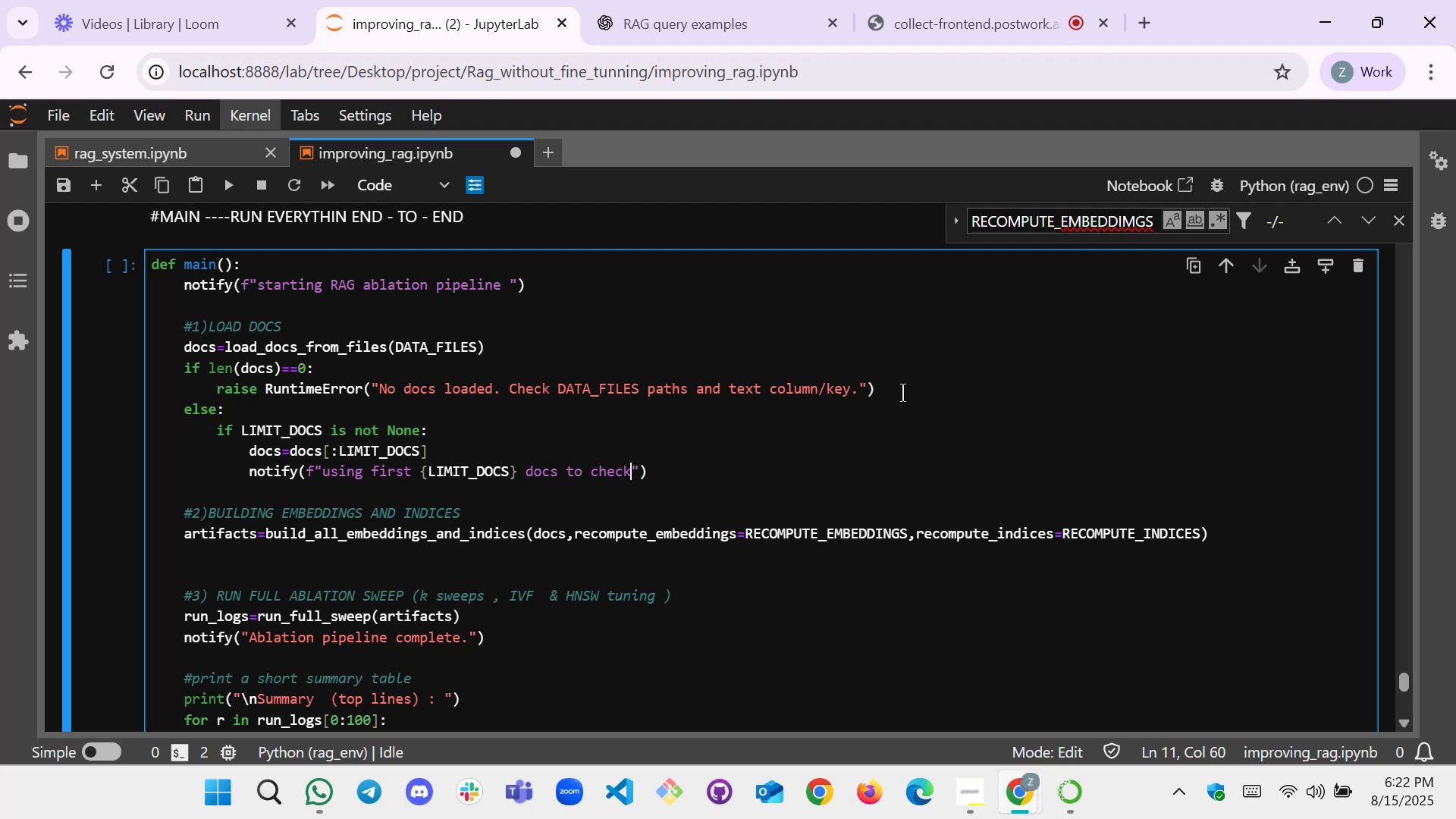 
scroll: coordinate [1094, 518], scroll_direction: down, amount: 2.0
 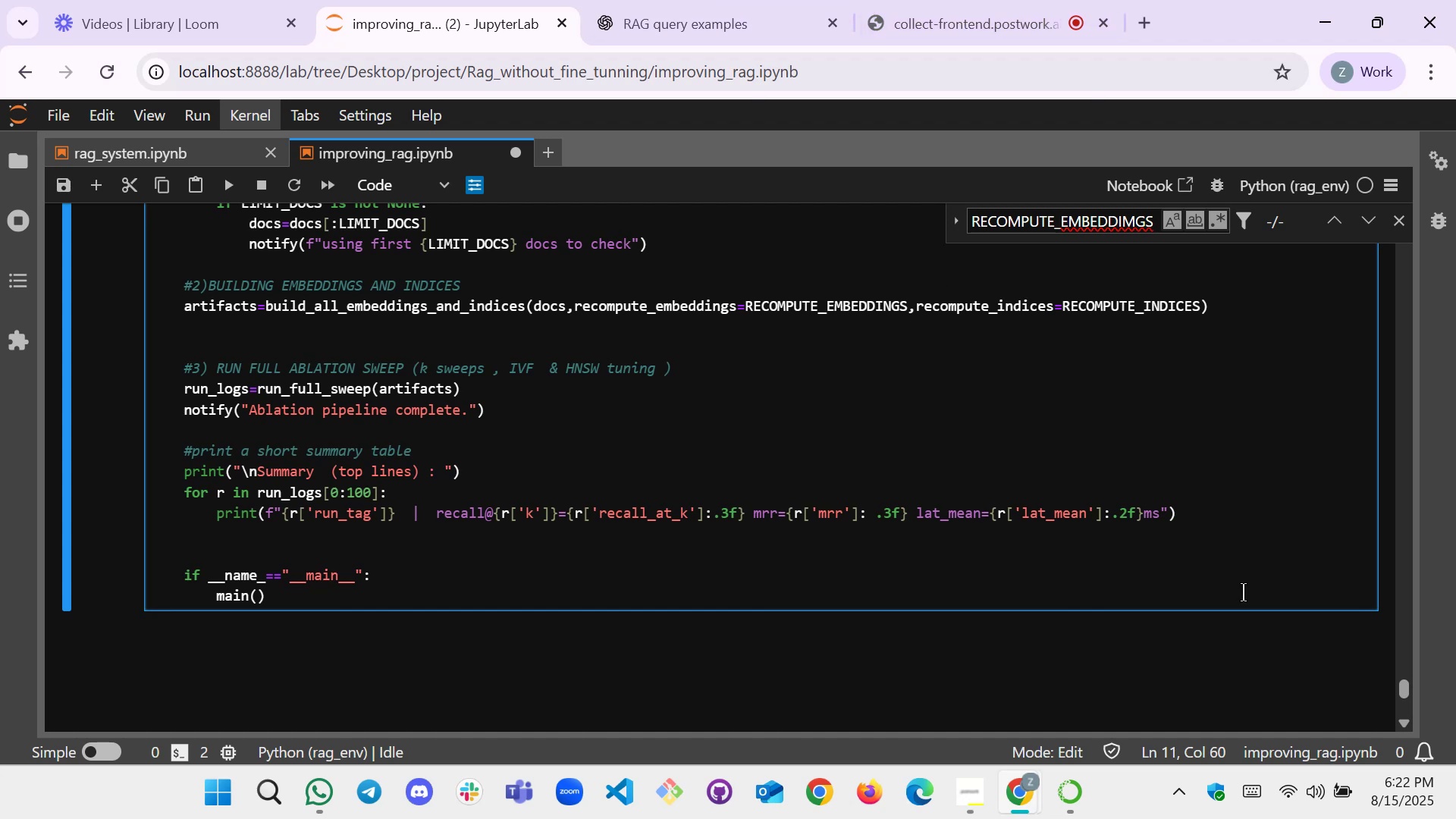 
left_click([935, 0])
 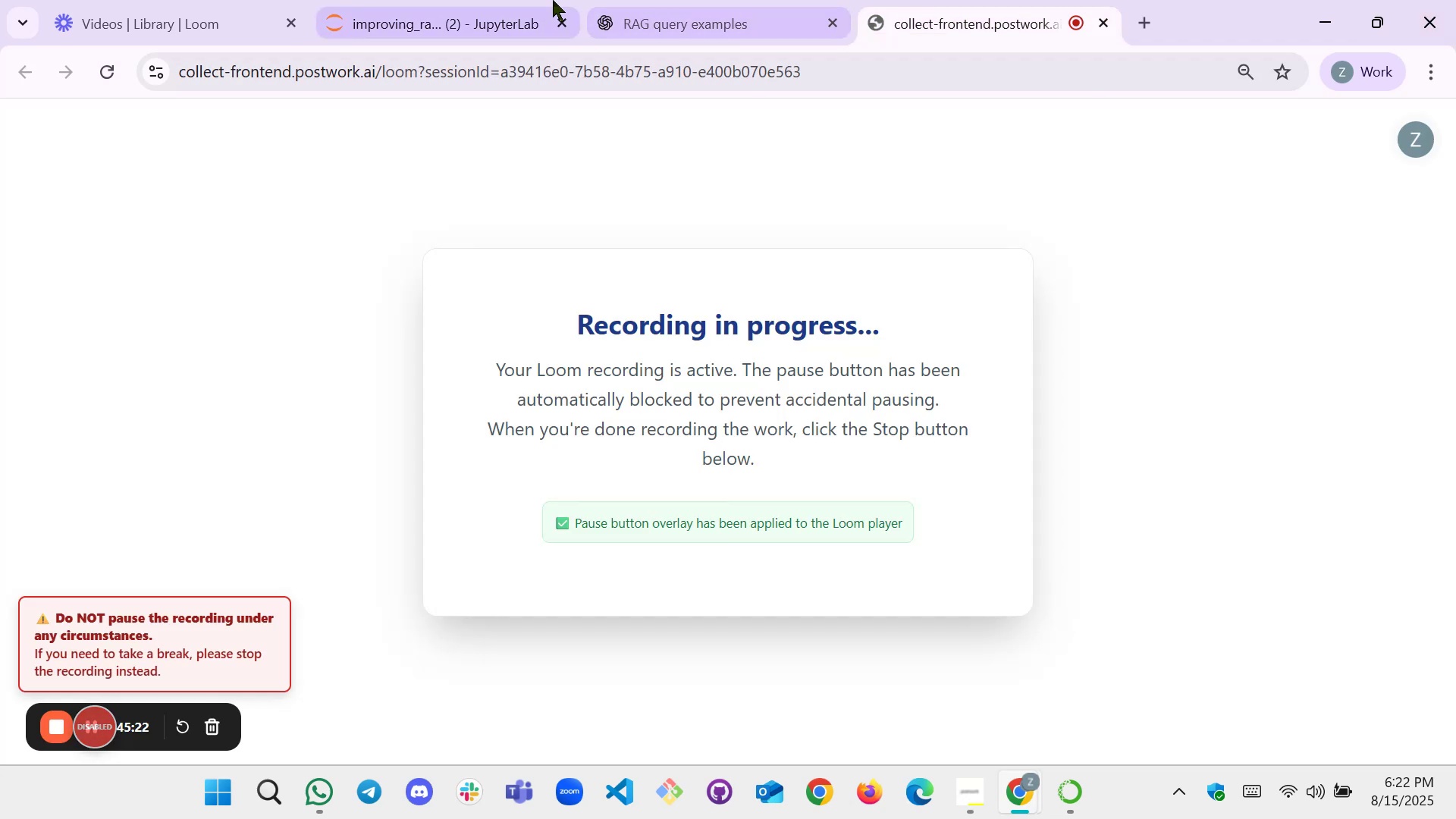 
left_click([482, 0])
 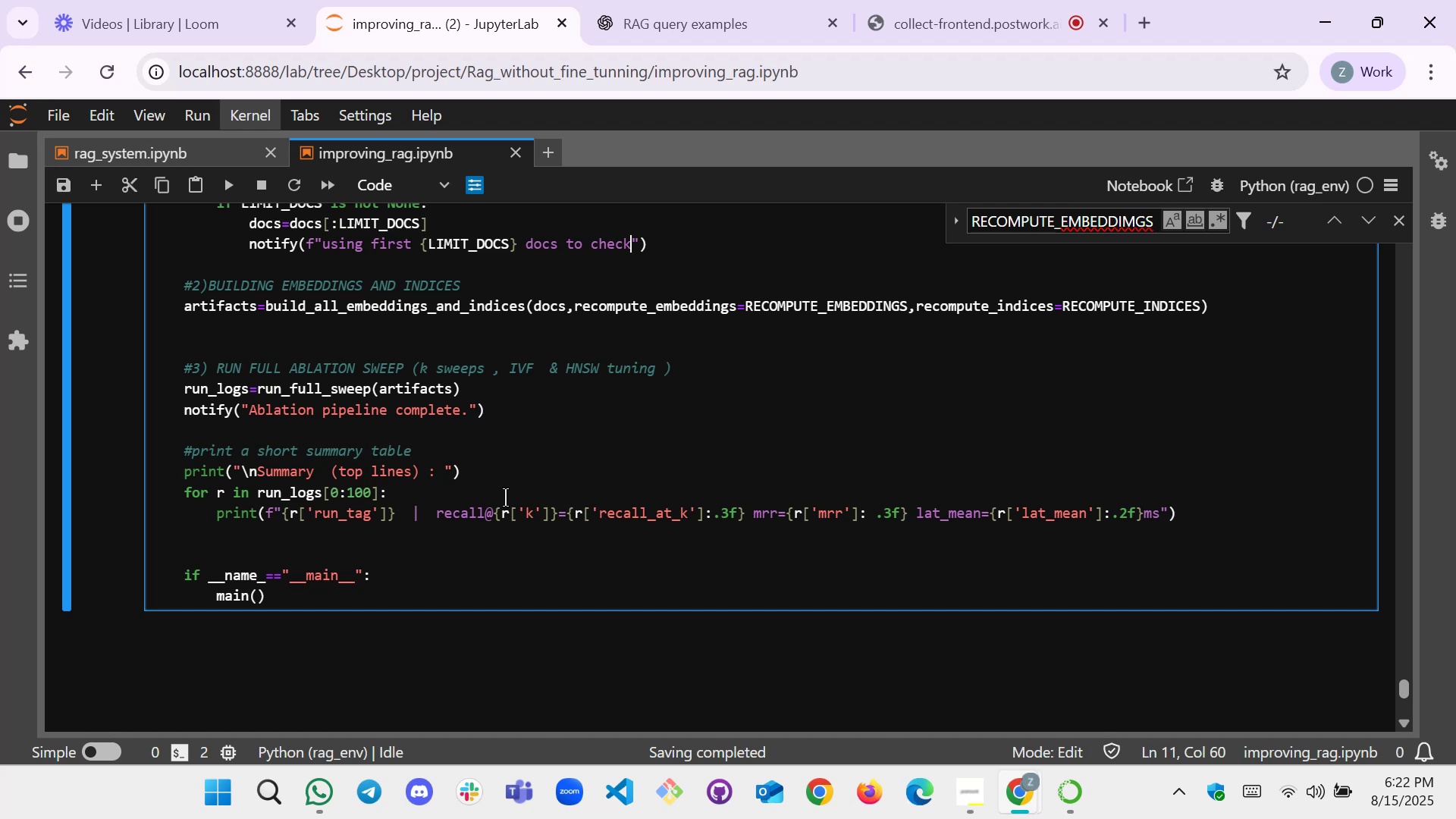 
wait(21.53)
 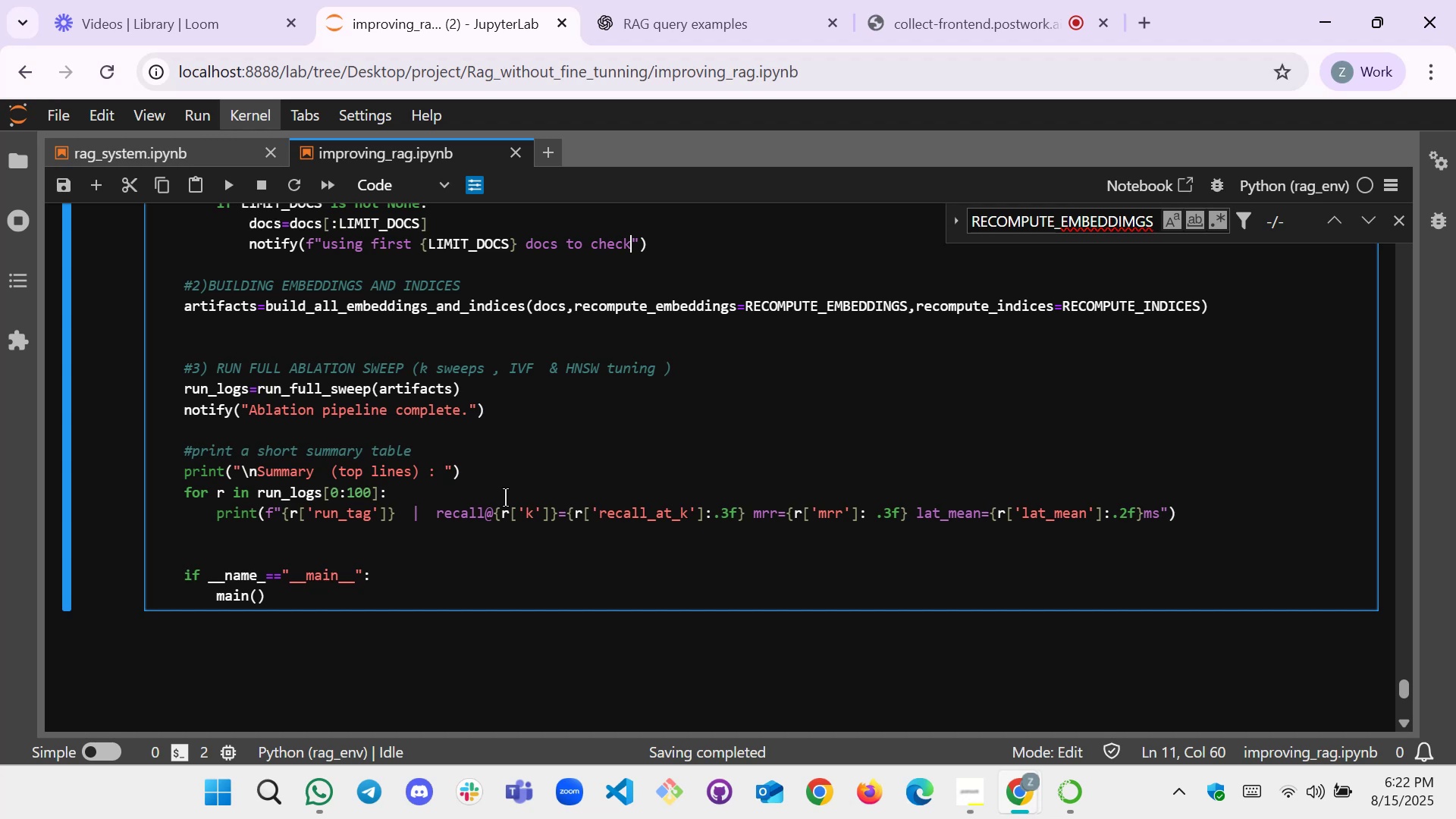 
scroll: coordinate [476, 344], scroll_direction: down, amount: 1.0
 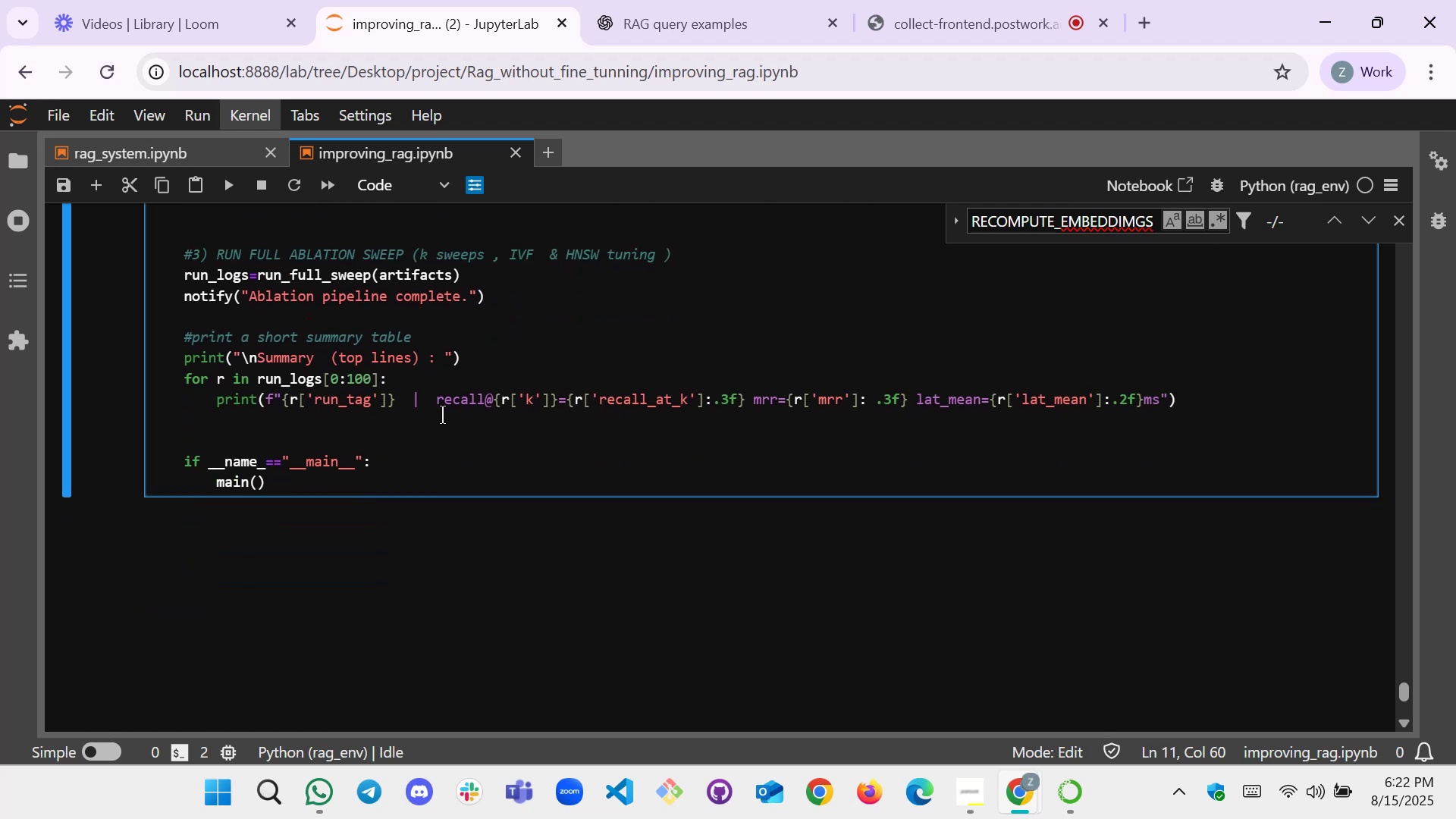 
scroll: coordinate [442, 417], scroll_direction: up, amount: 6.0
 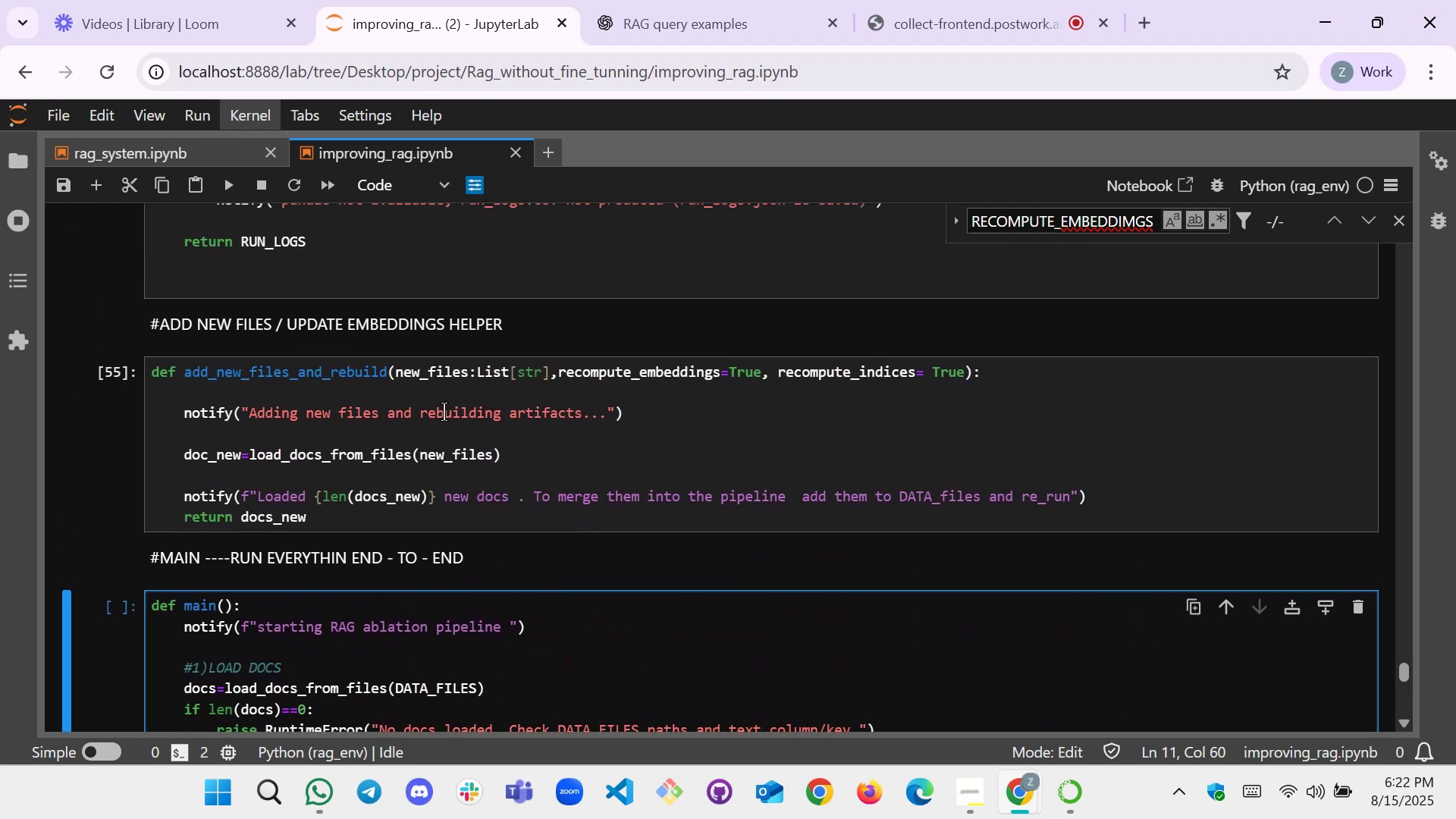 
scroll: coordinate [479, 439], scroll_direction: down, amount: 6.0
 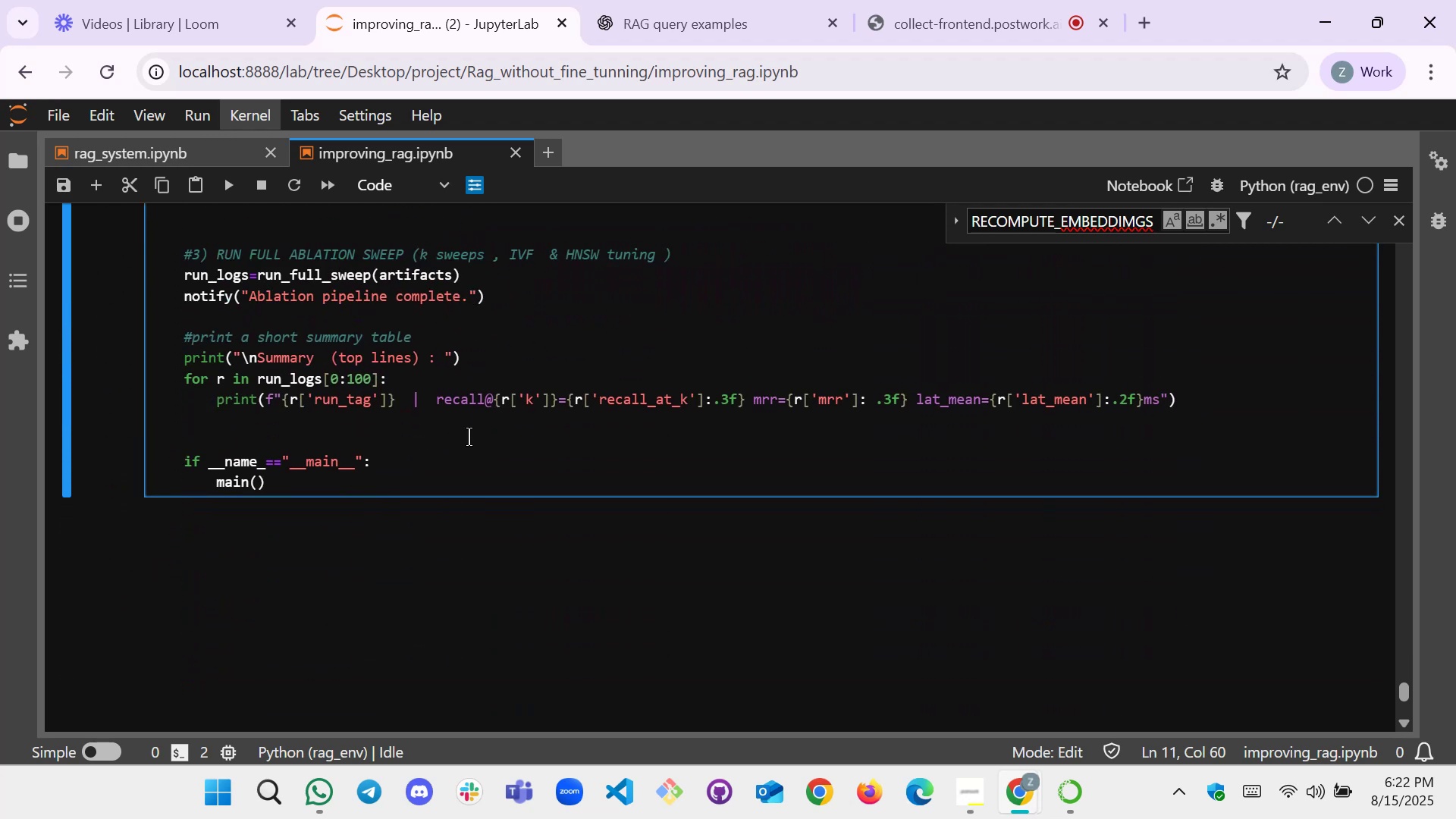 
scroll: coordinate [476, 427], scroll_direction: up, amount: 12.0
 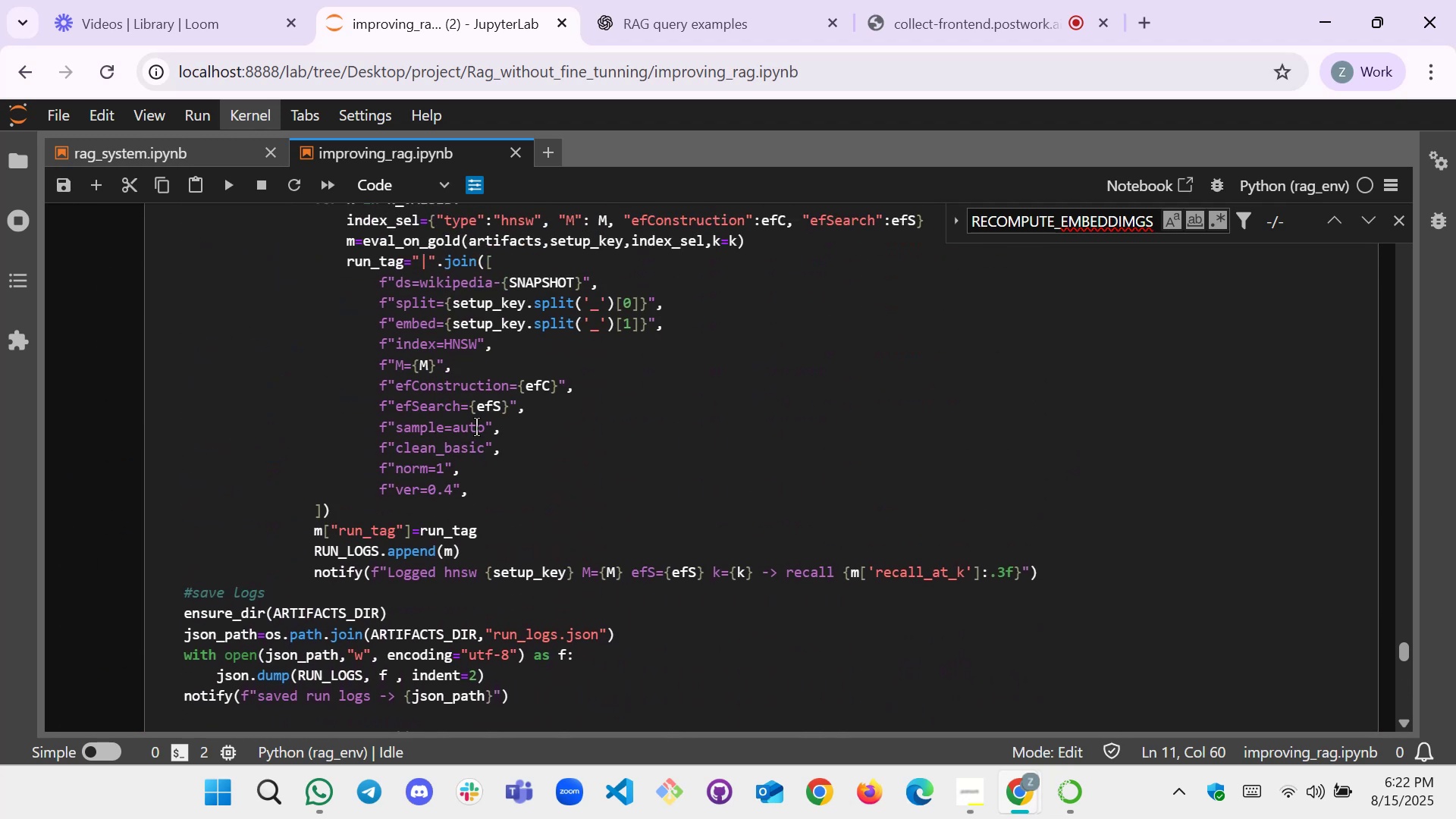 
scroll: coordinate [471, 425], scroll_direction: down, amount: 11.0
 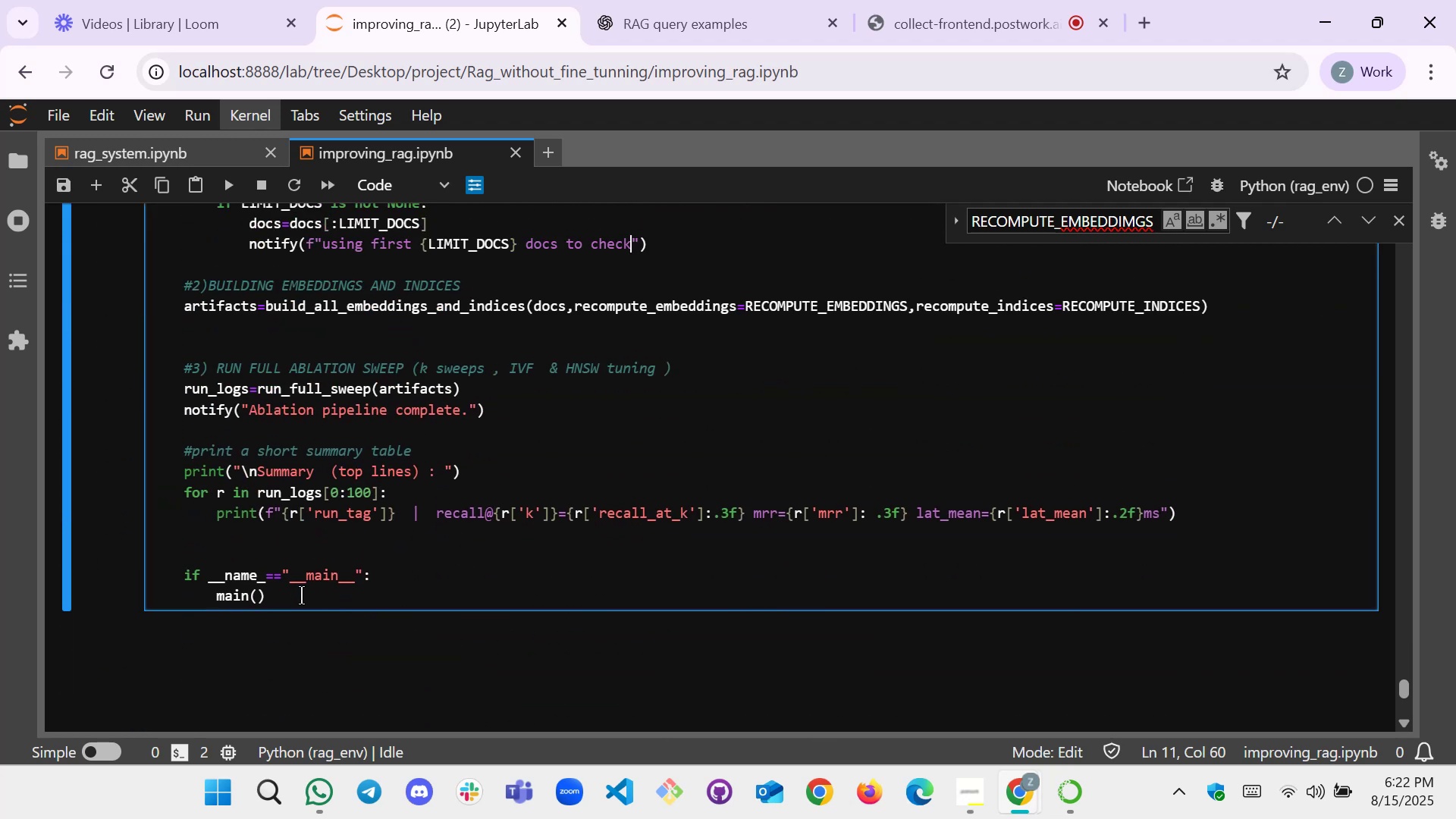 
left_click_drag(start_coordinate=[301, 600], to_coordinate=[143, 266])
 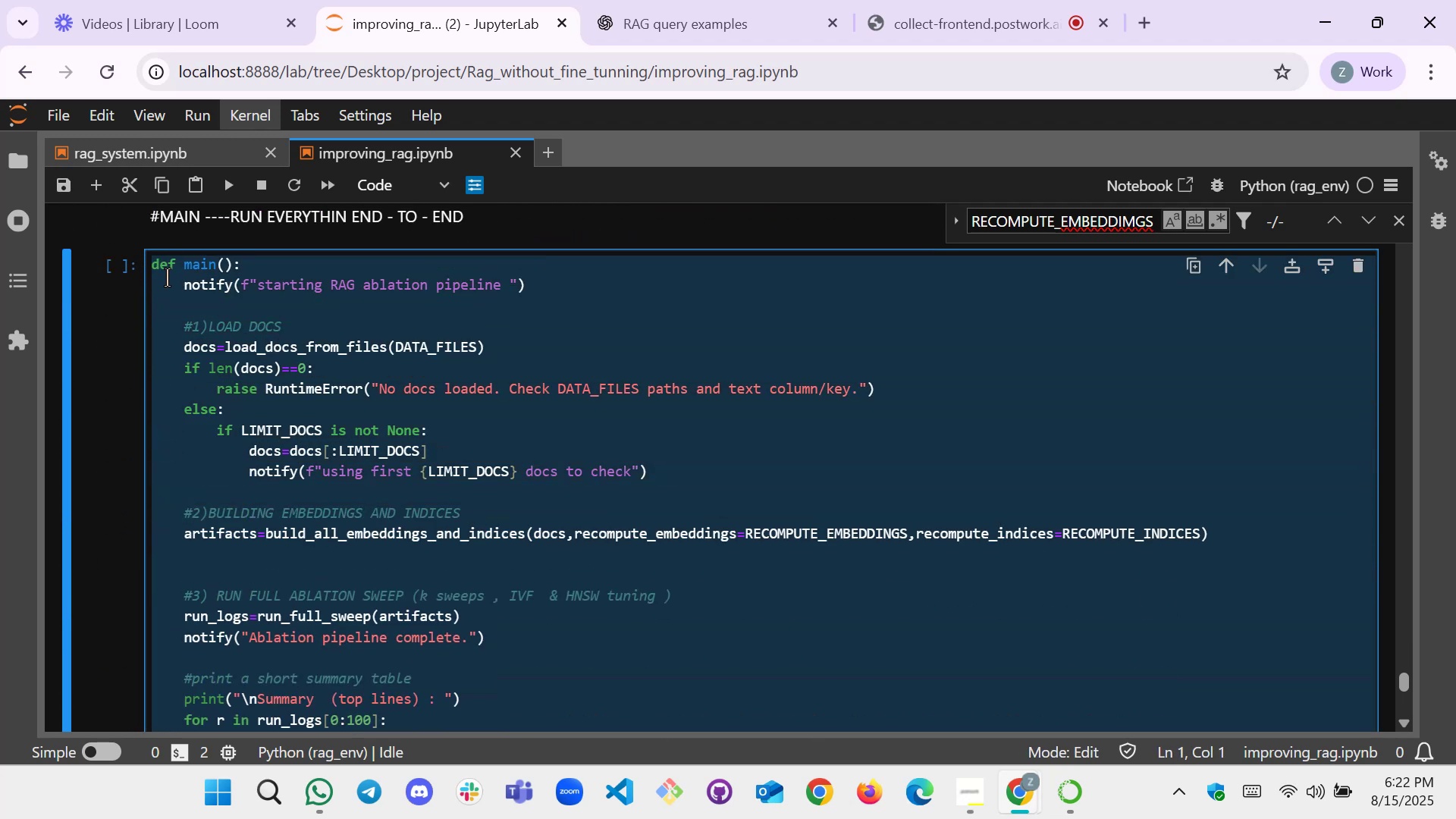 
scroll: coordinate [195, 500], scroll_direction: up, amount: 2.0
 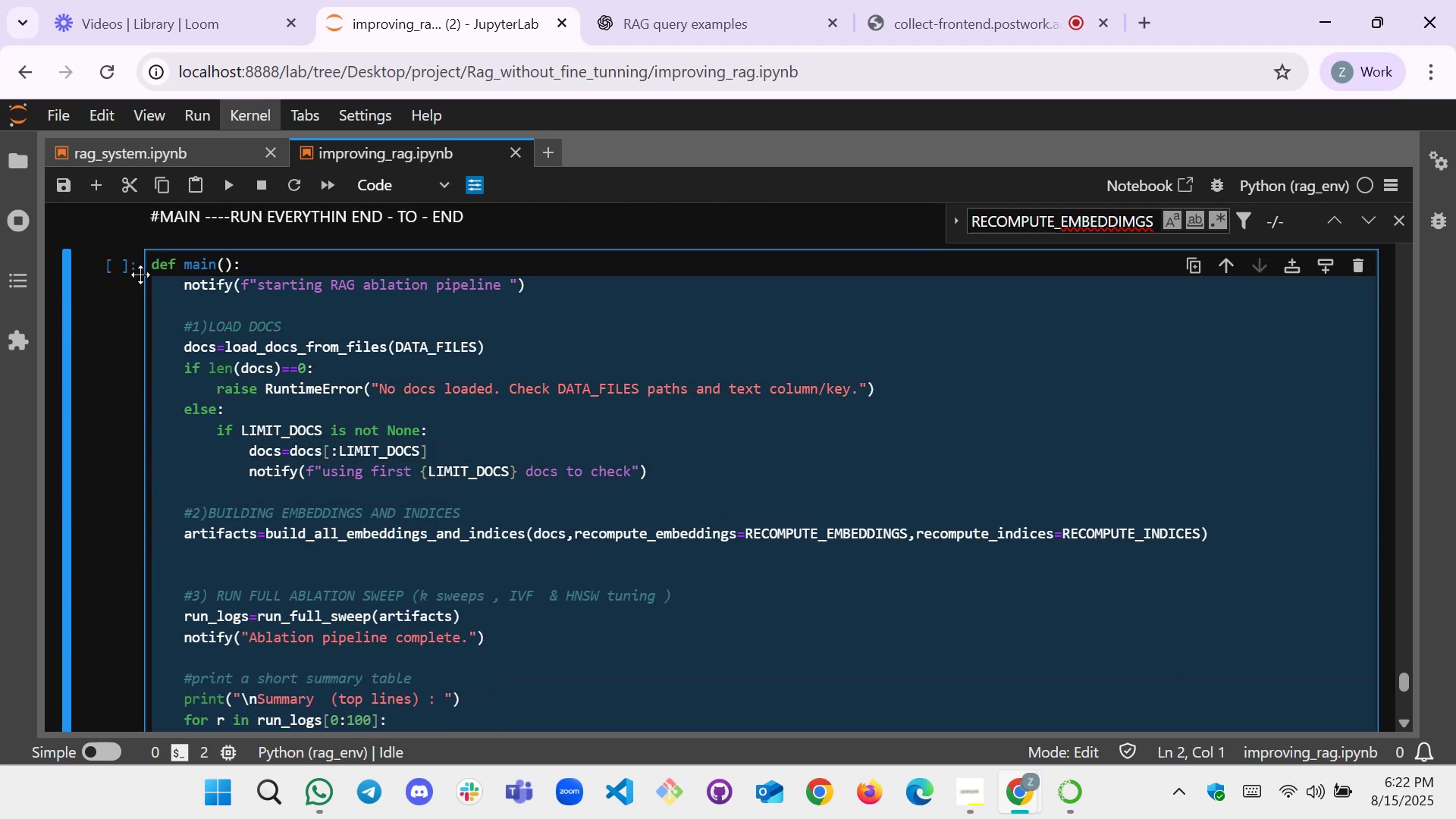 
key(Control+C)
 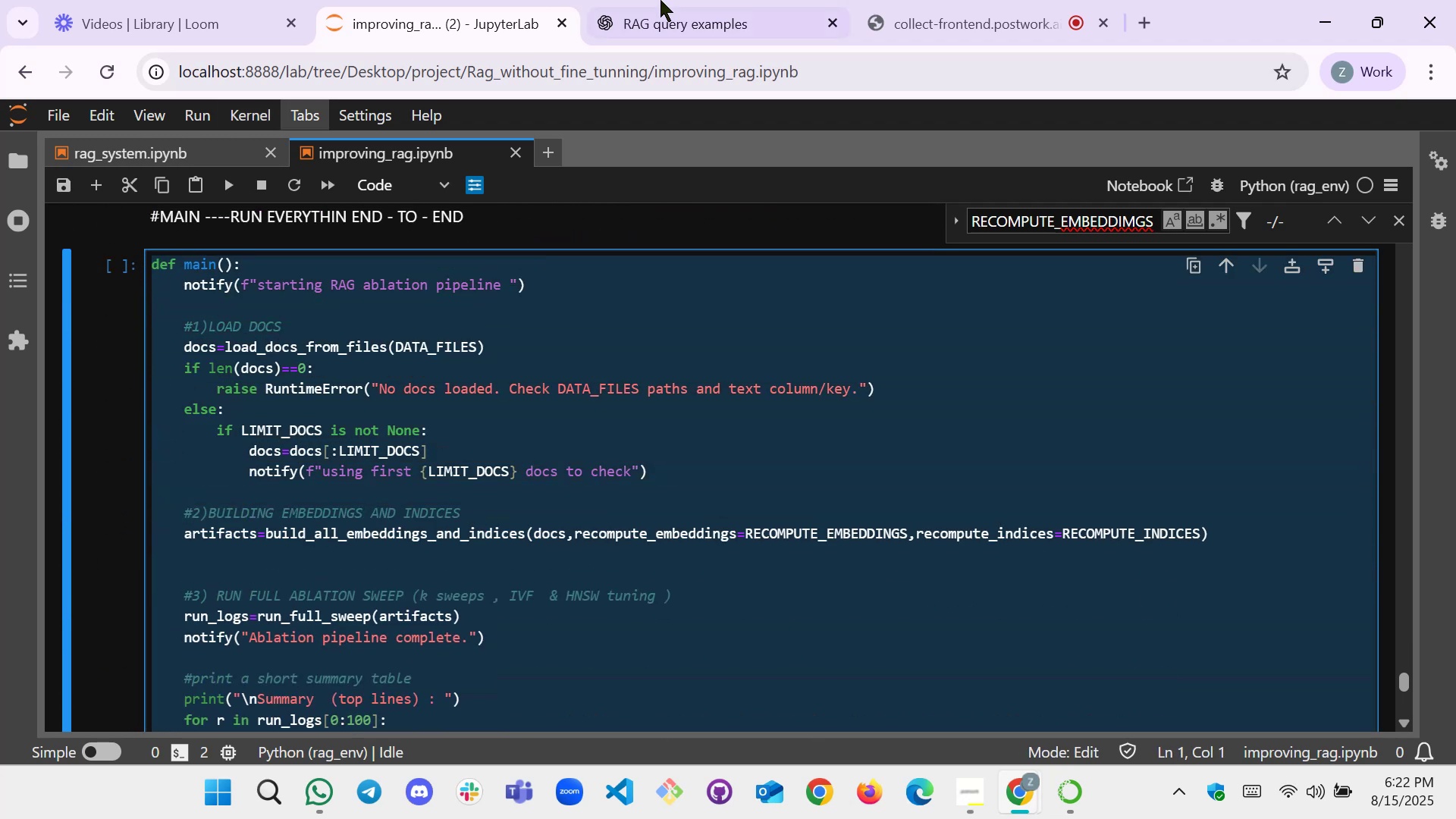 
left_click([667, 0])
 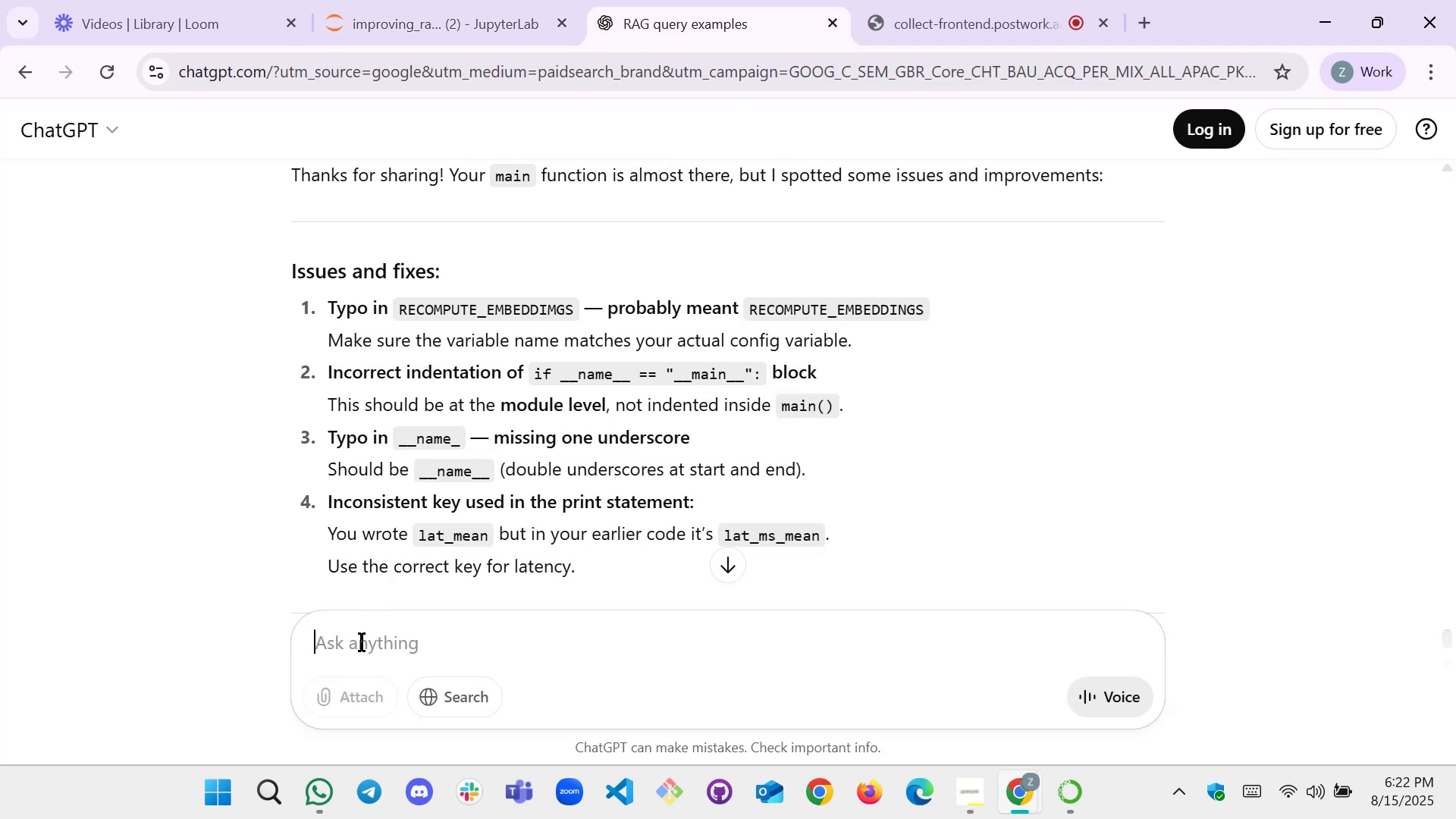 
left_click([359, 654])
 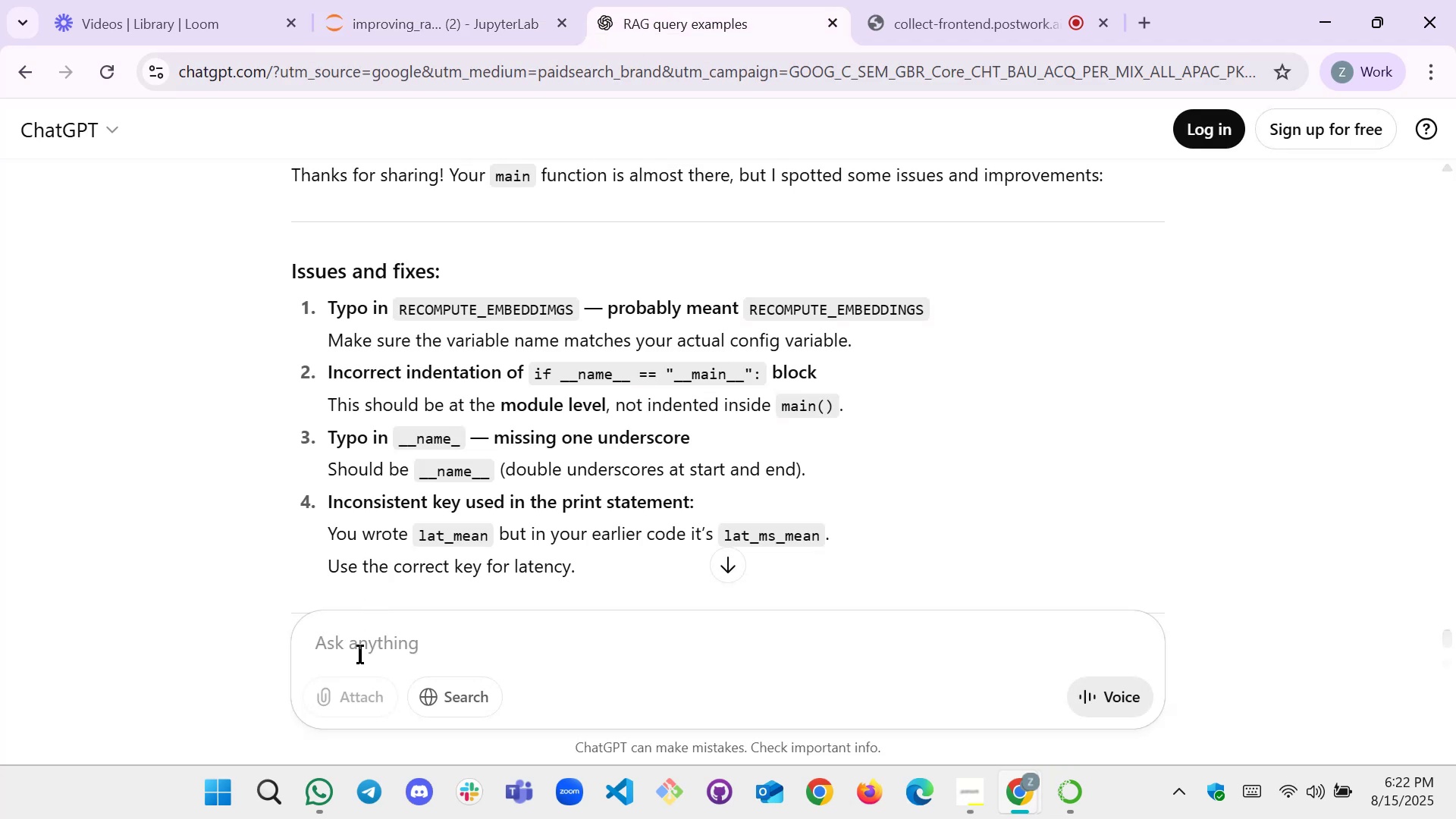 
key(Control+V)
 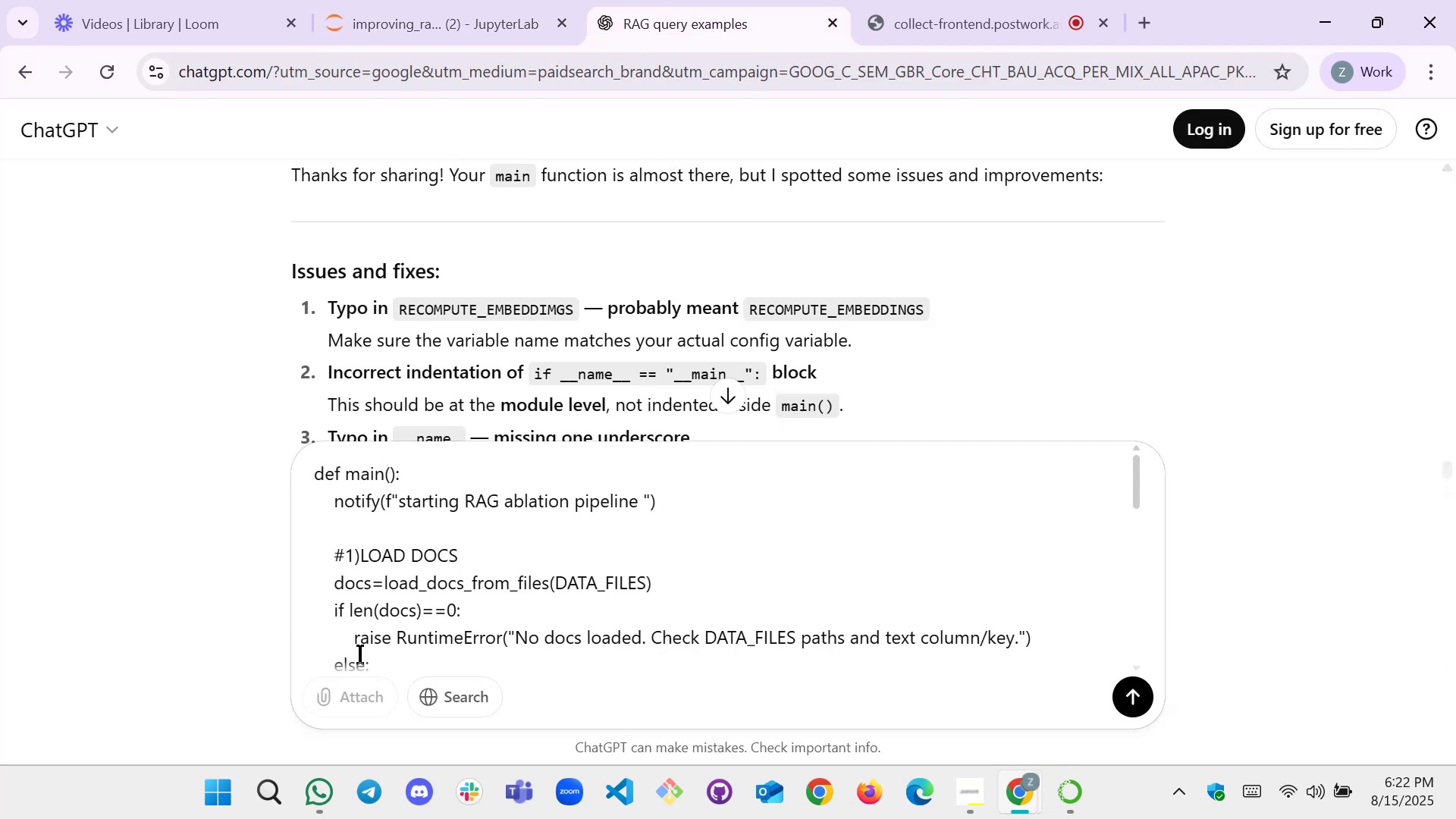 
key(Shift+Enter)
 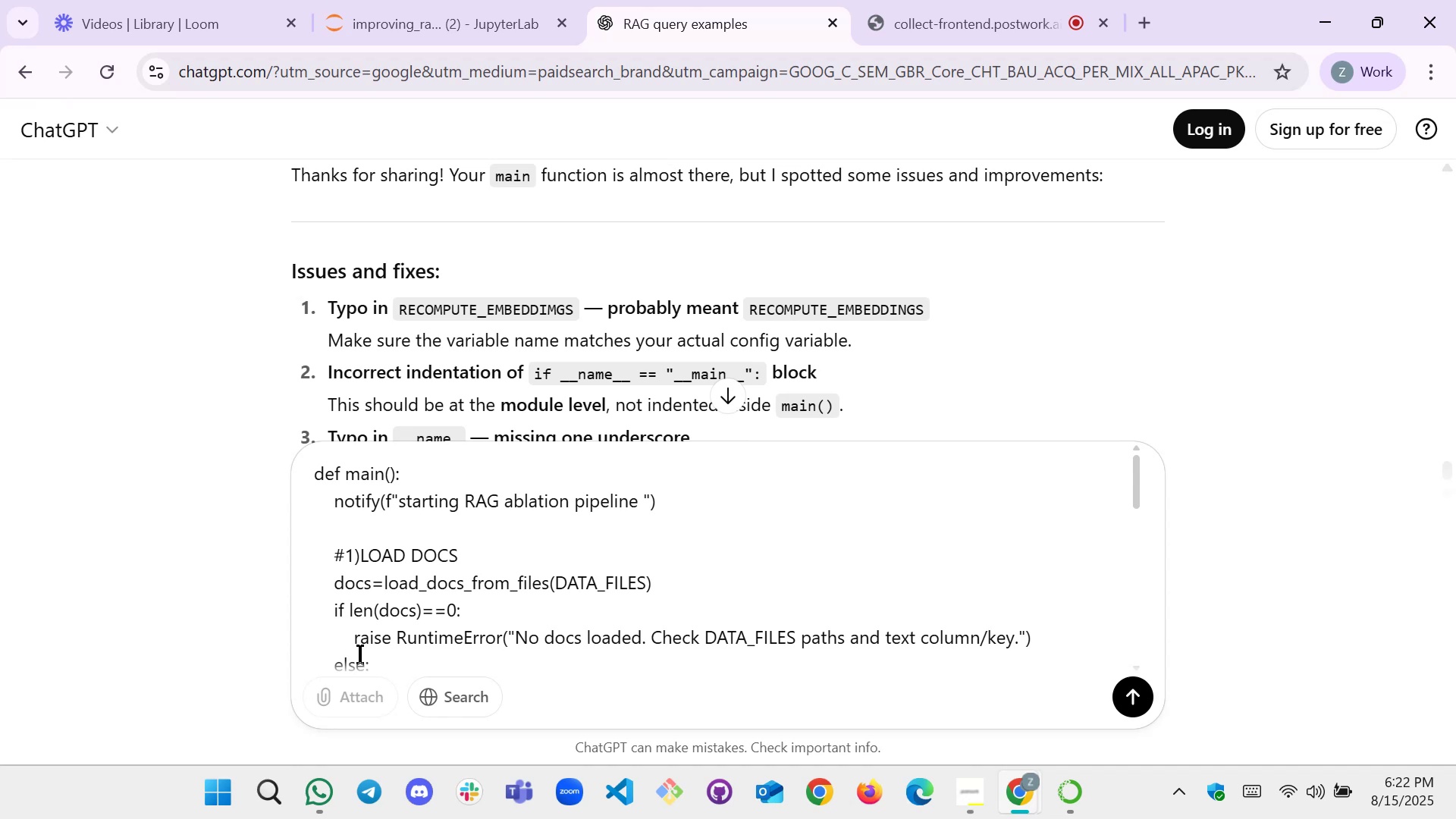 
key(Shift+Enter)
 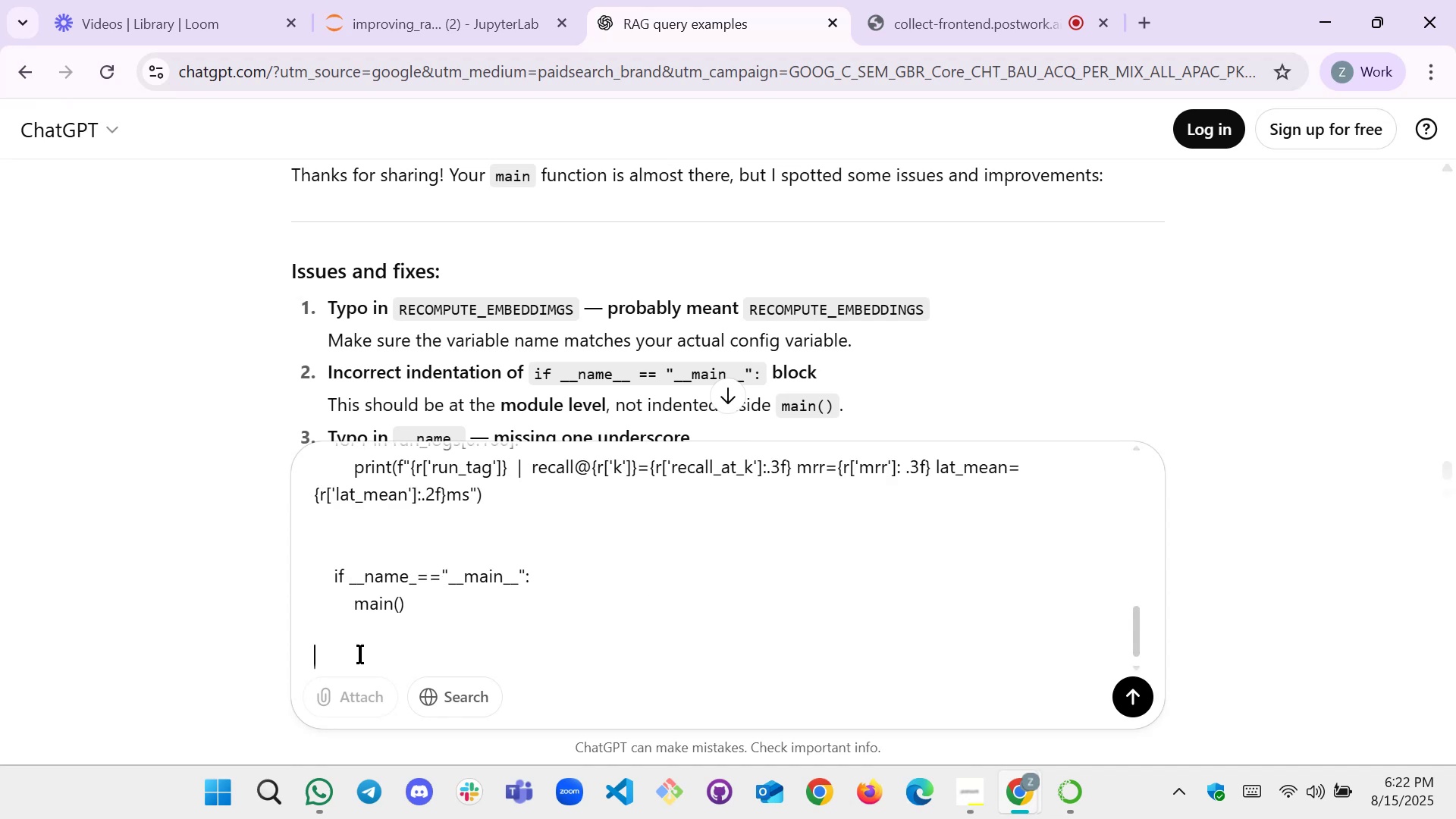 
key(Shift+Enter)
 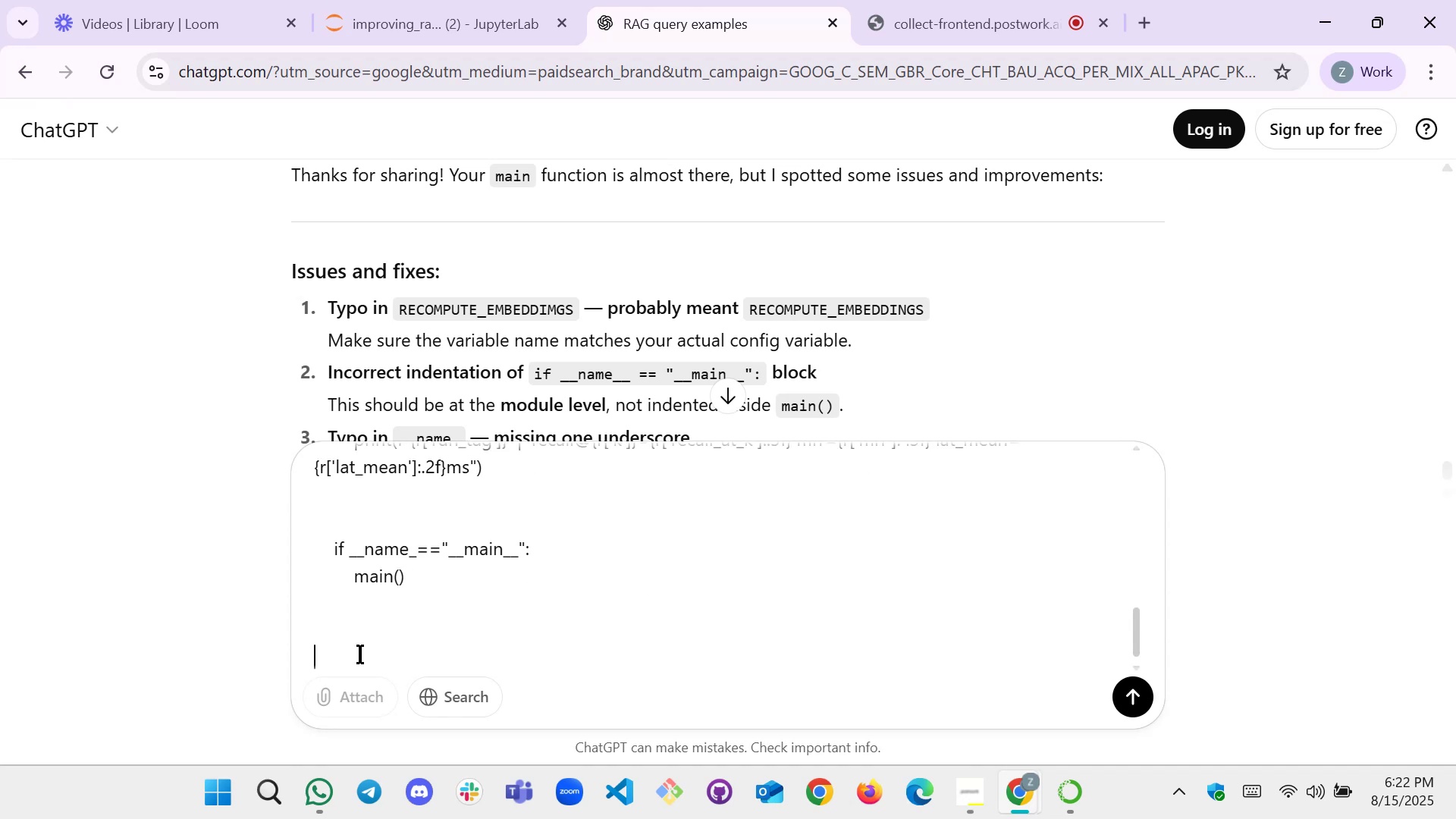 
type(is this logic correct )
 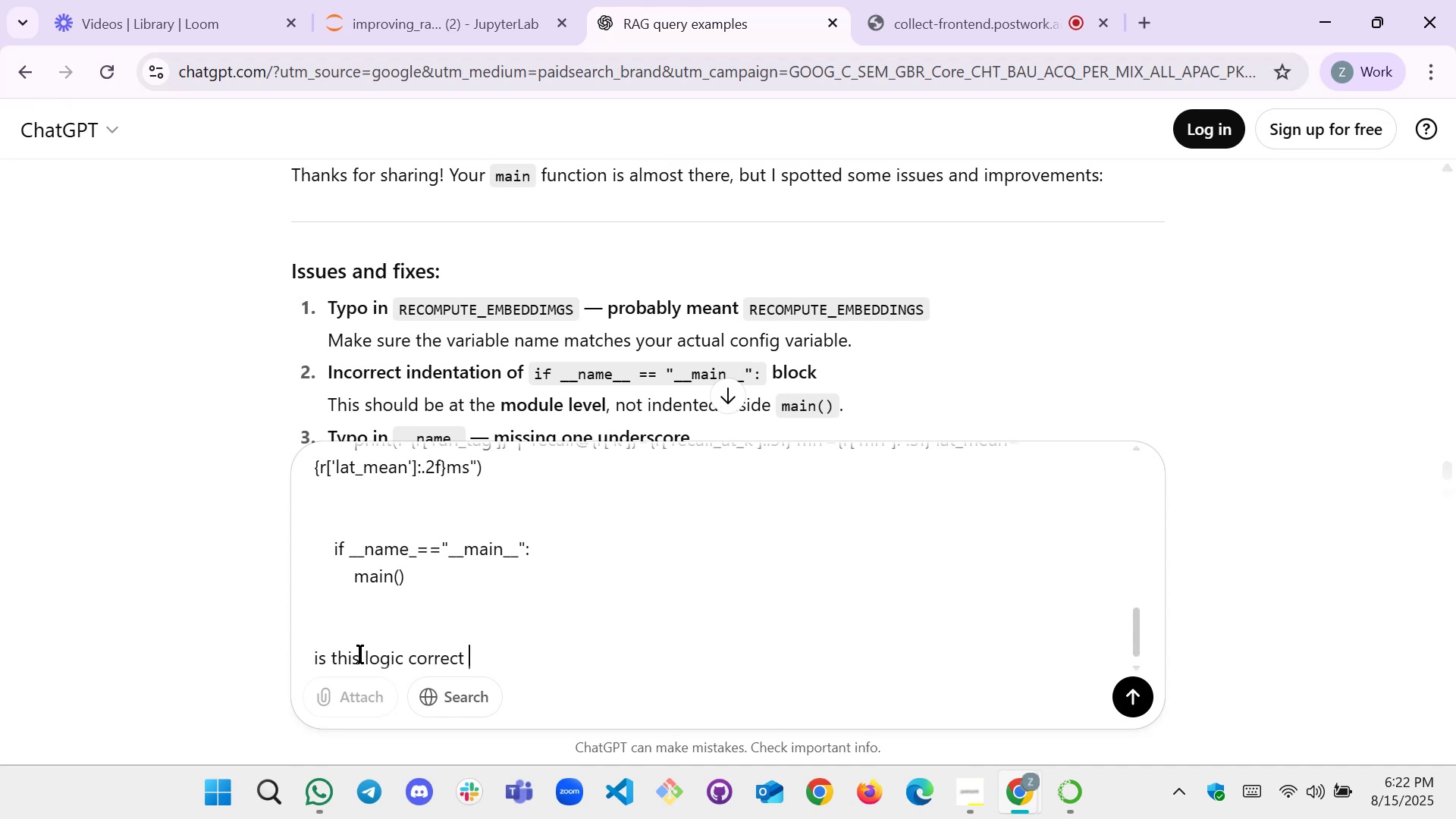 
key(Enter)
 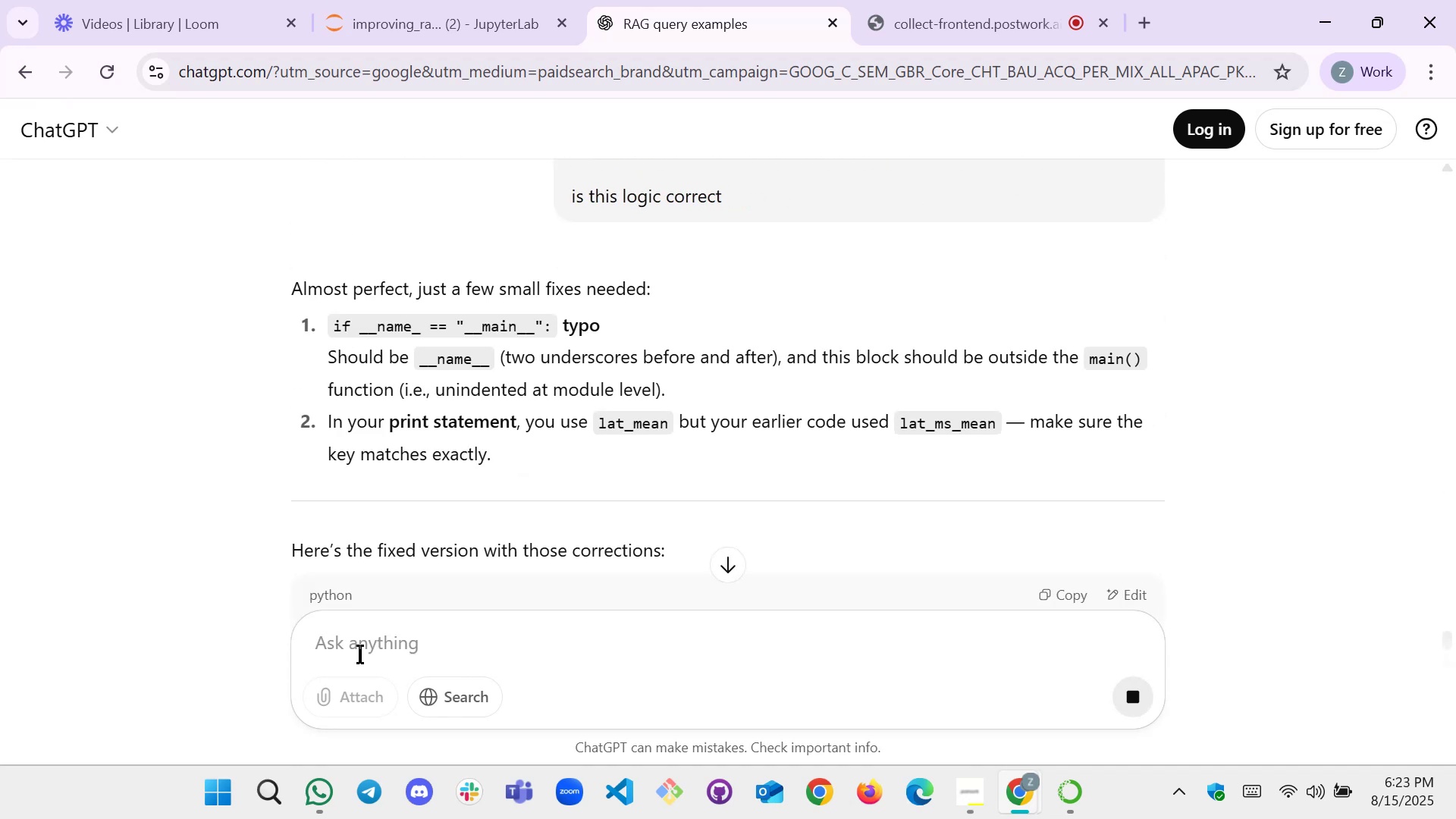 
wait(9.97)
 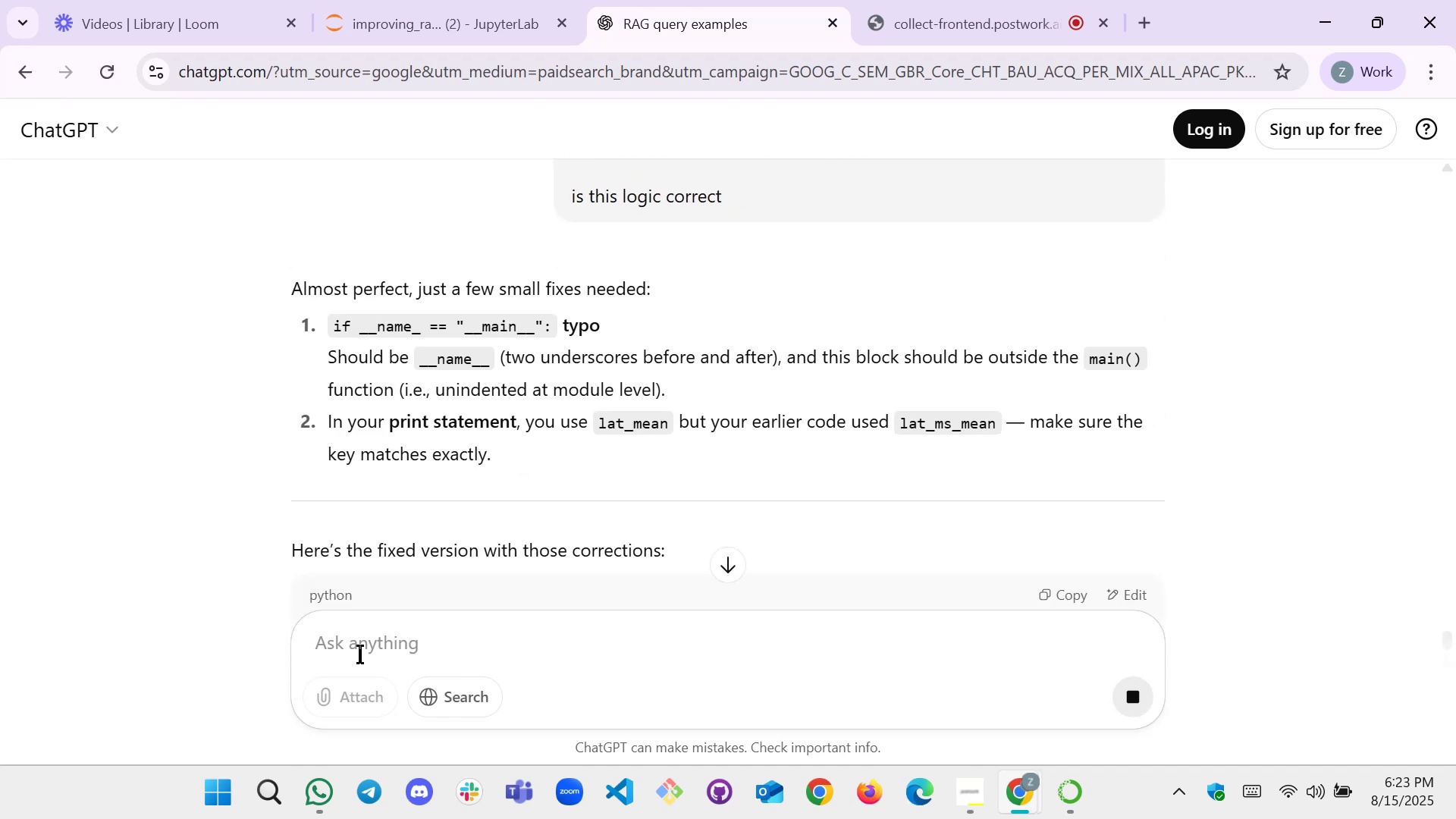 
left_click([394, 17])
 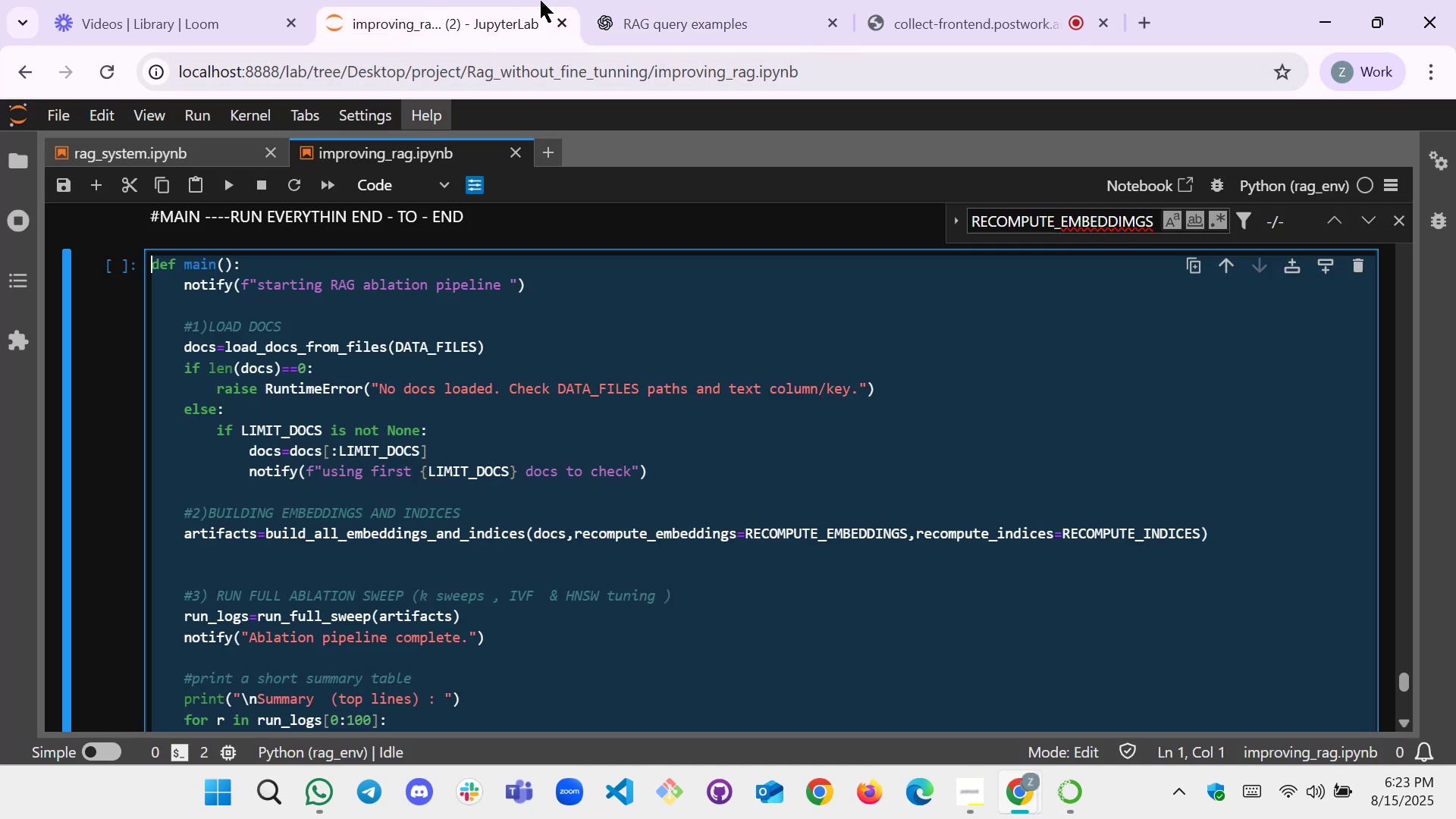 
left_click([673, 0])
 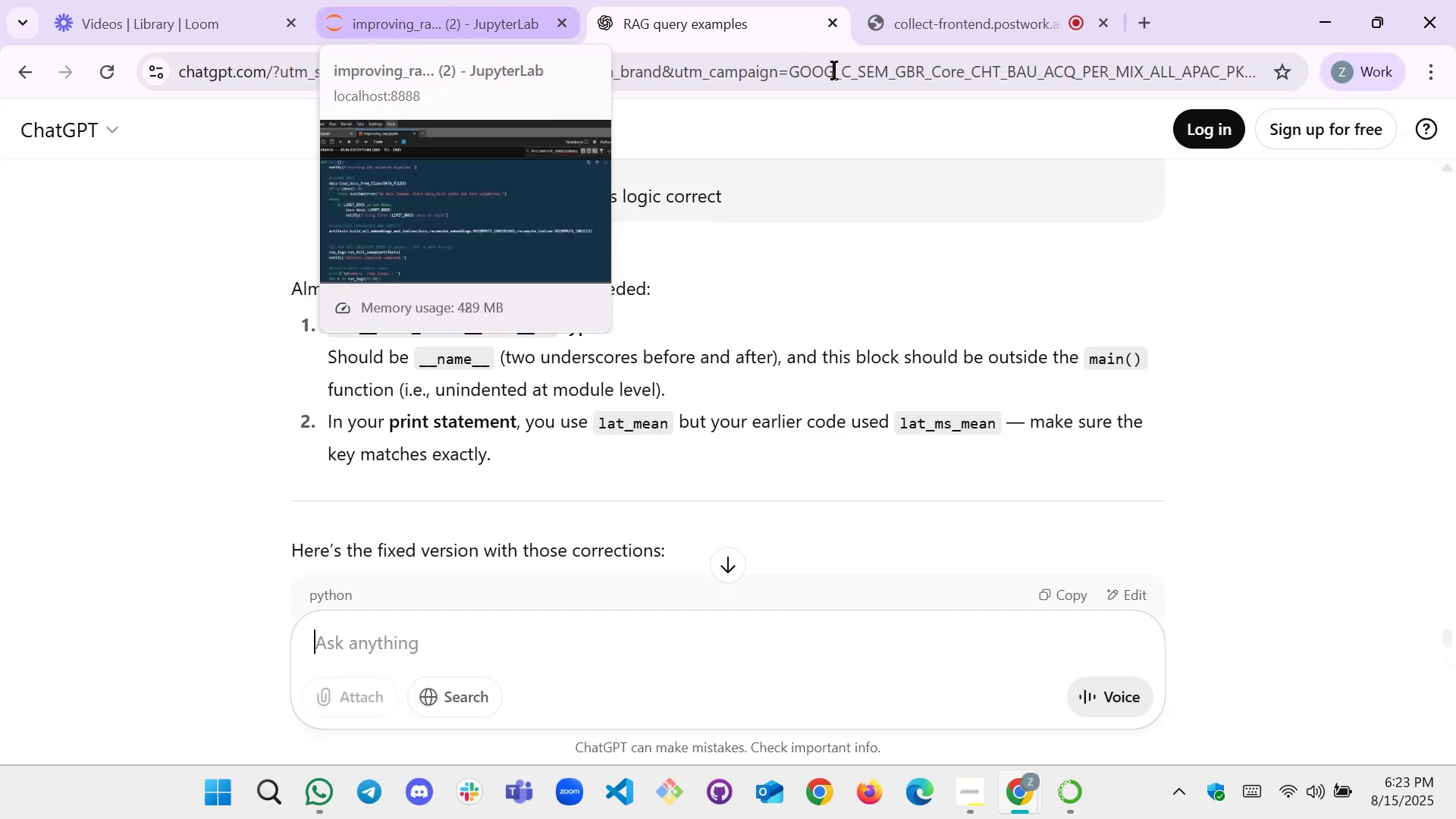 
left_click([365, 0])
 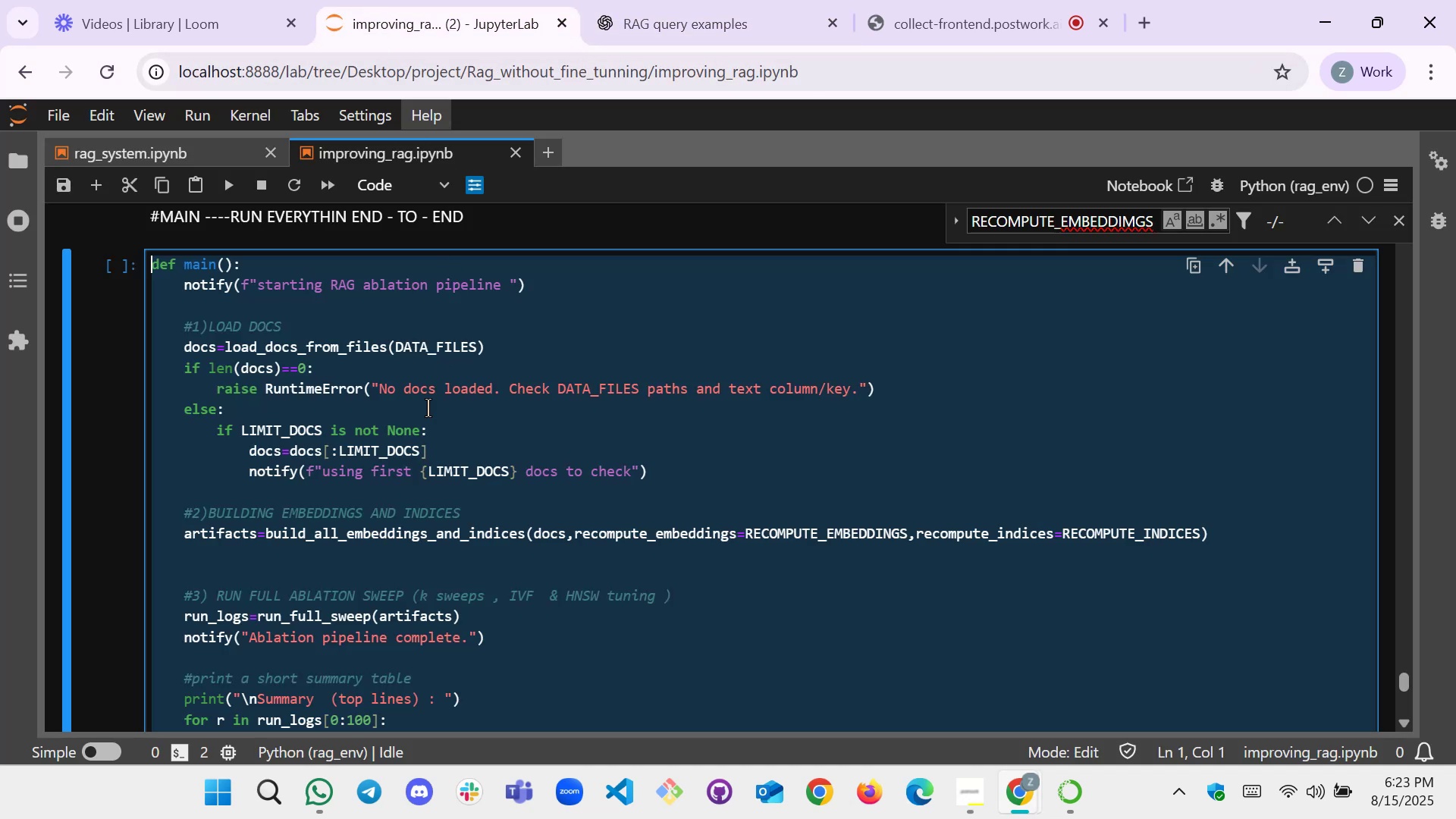 
scroll: coordinate [400, 479], scroll_direction: down, amount: 3.0
 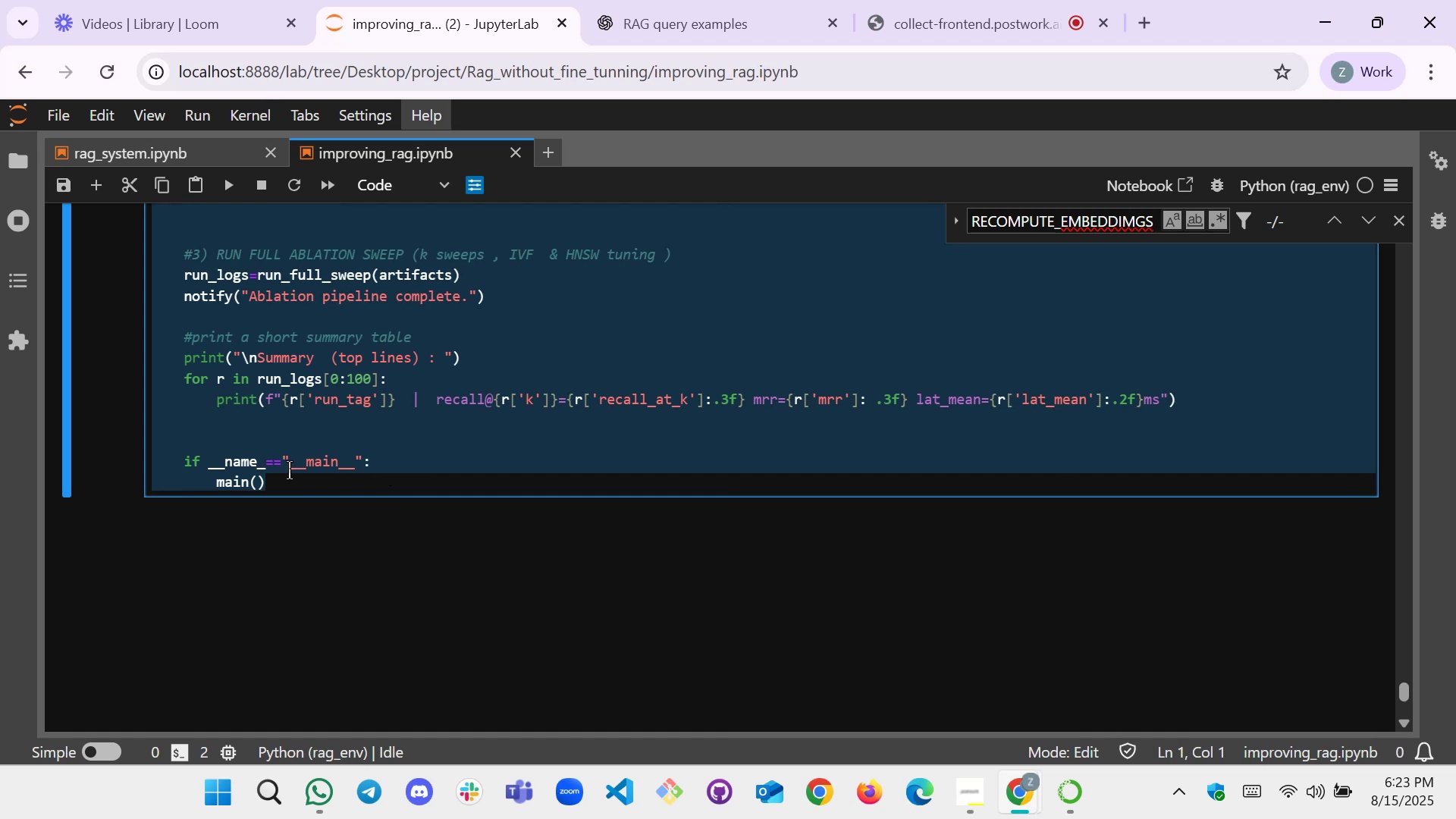 
left_click([268, 463])
 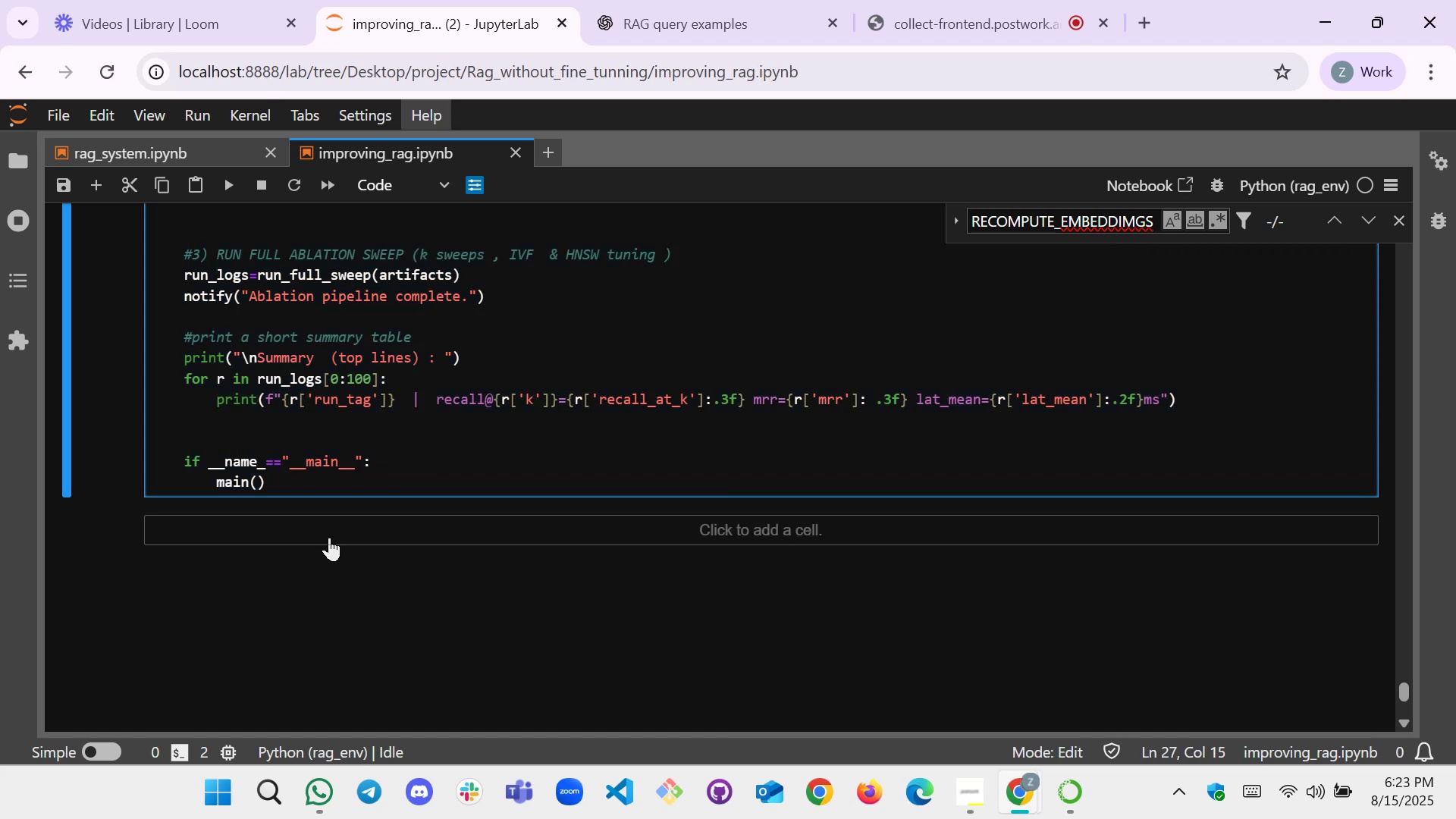 
key(Shift+Minus)
 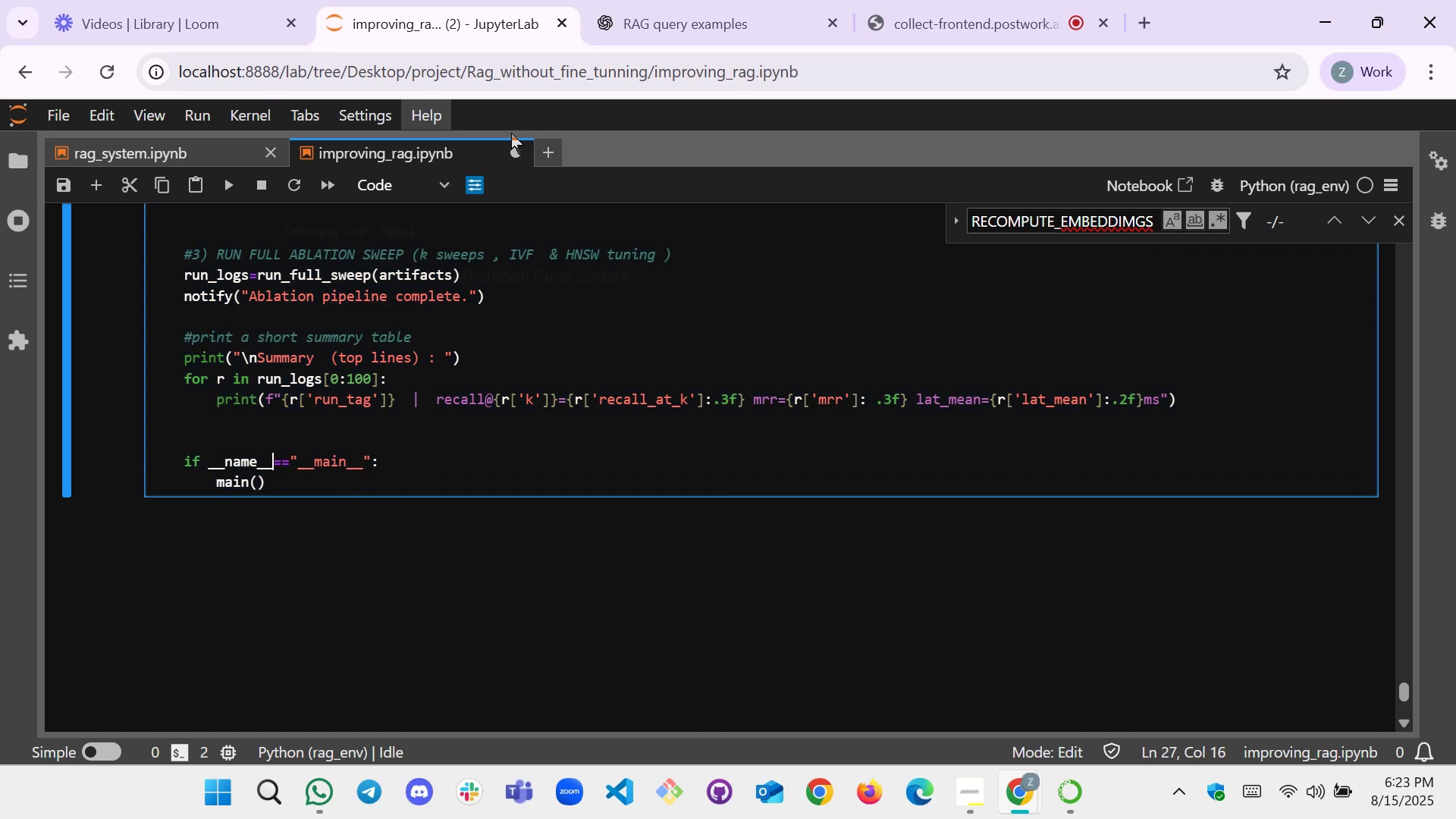 
left_click([662, 0])
 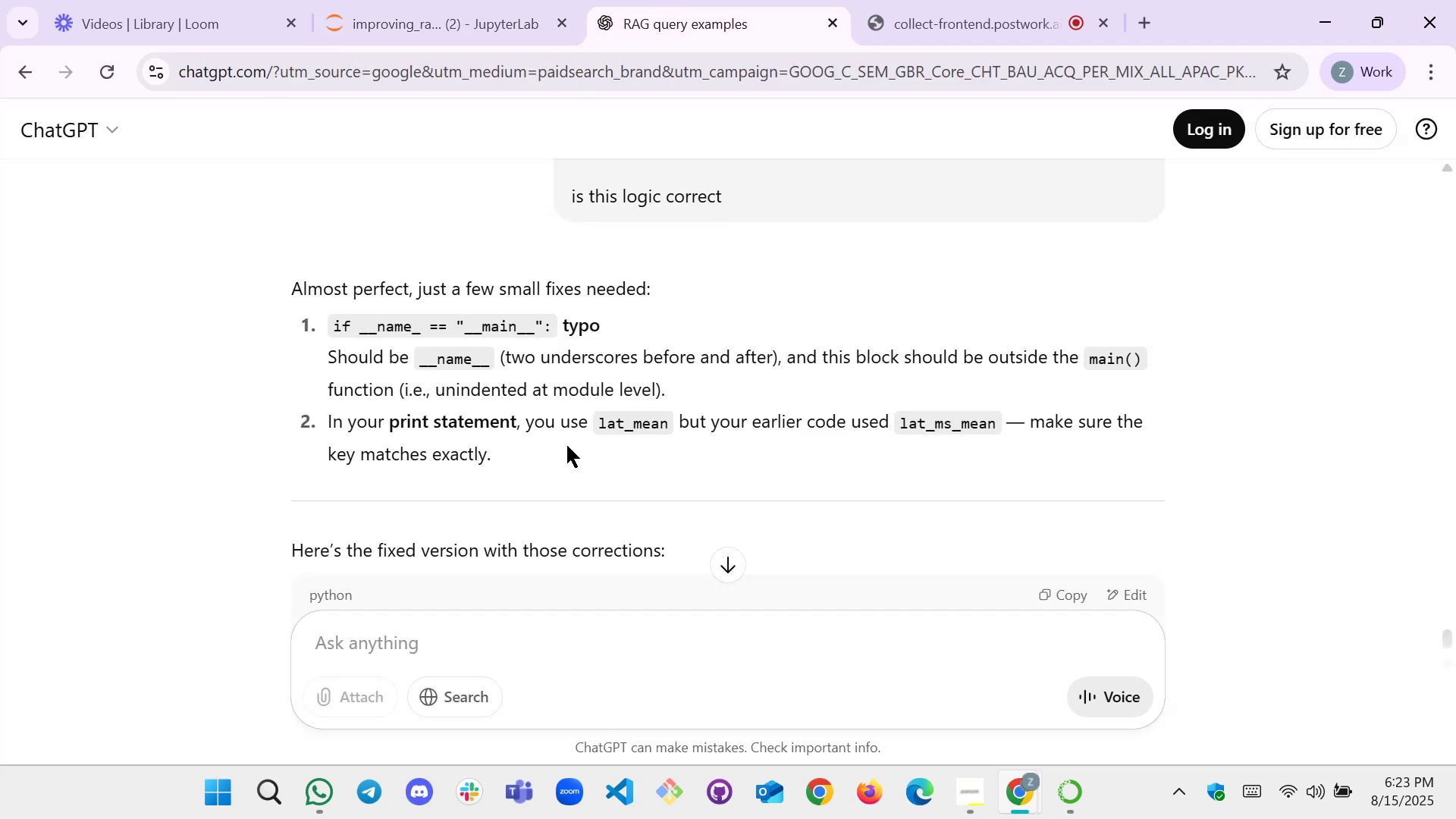 
scroll: coordinate [710, 440], scroll_direction: down, amount: 1.0
 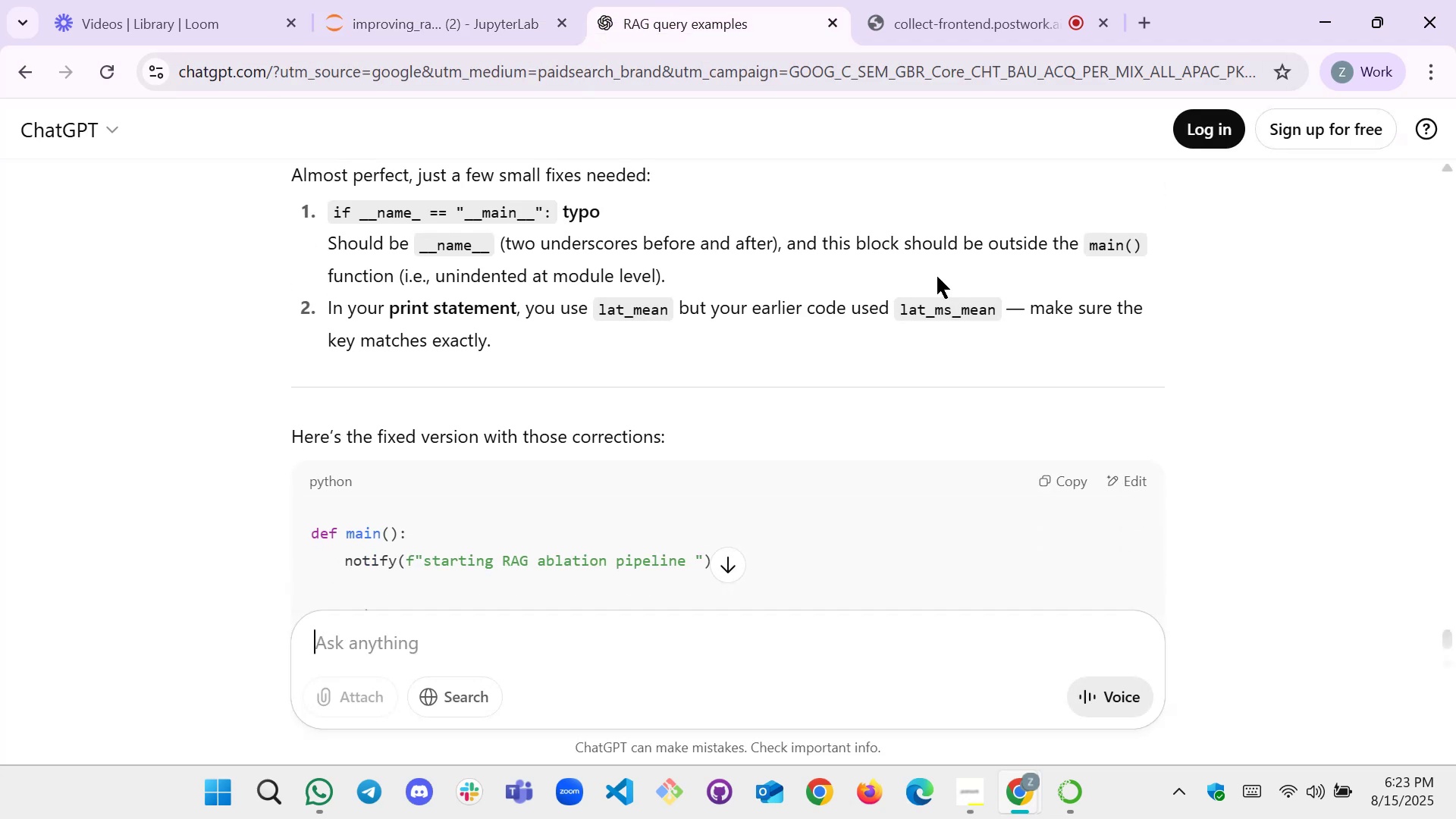 
mouse_move([457, 58])
 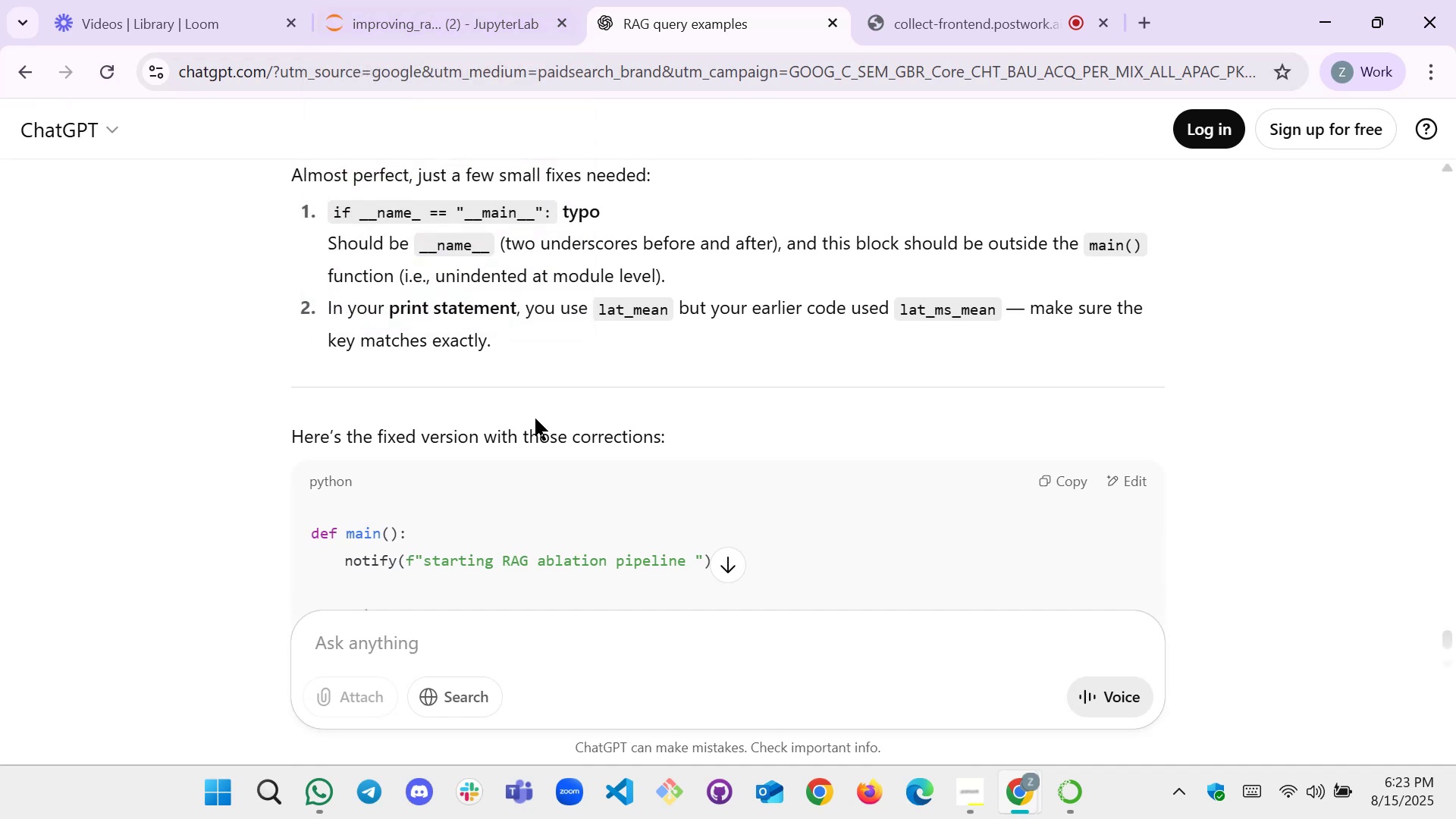 
scroll: coordinate [535, 419], scroll_direction: down, amount: 1.0
 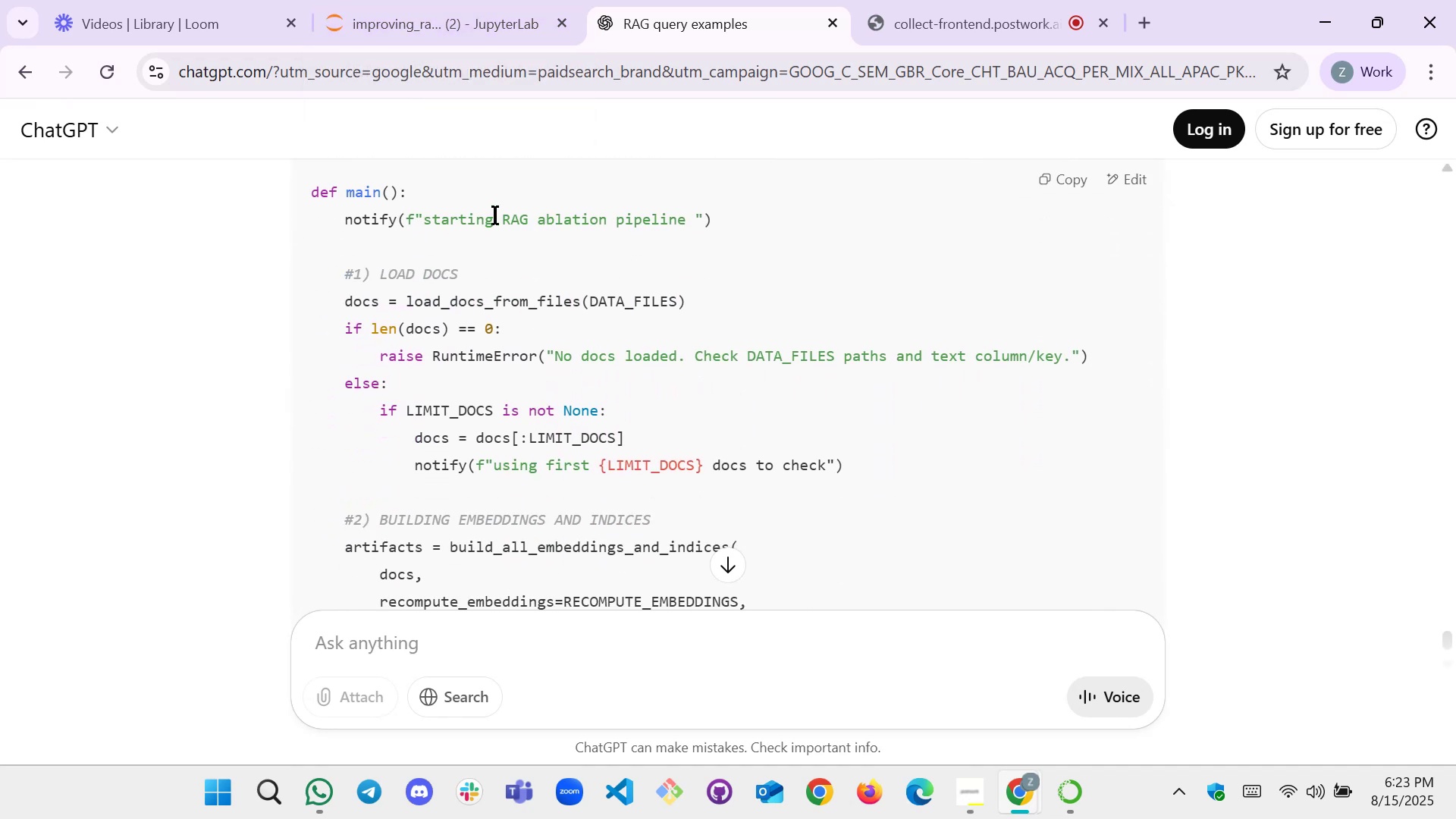 
left_click([433, 0])
 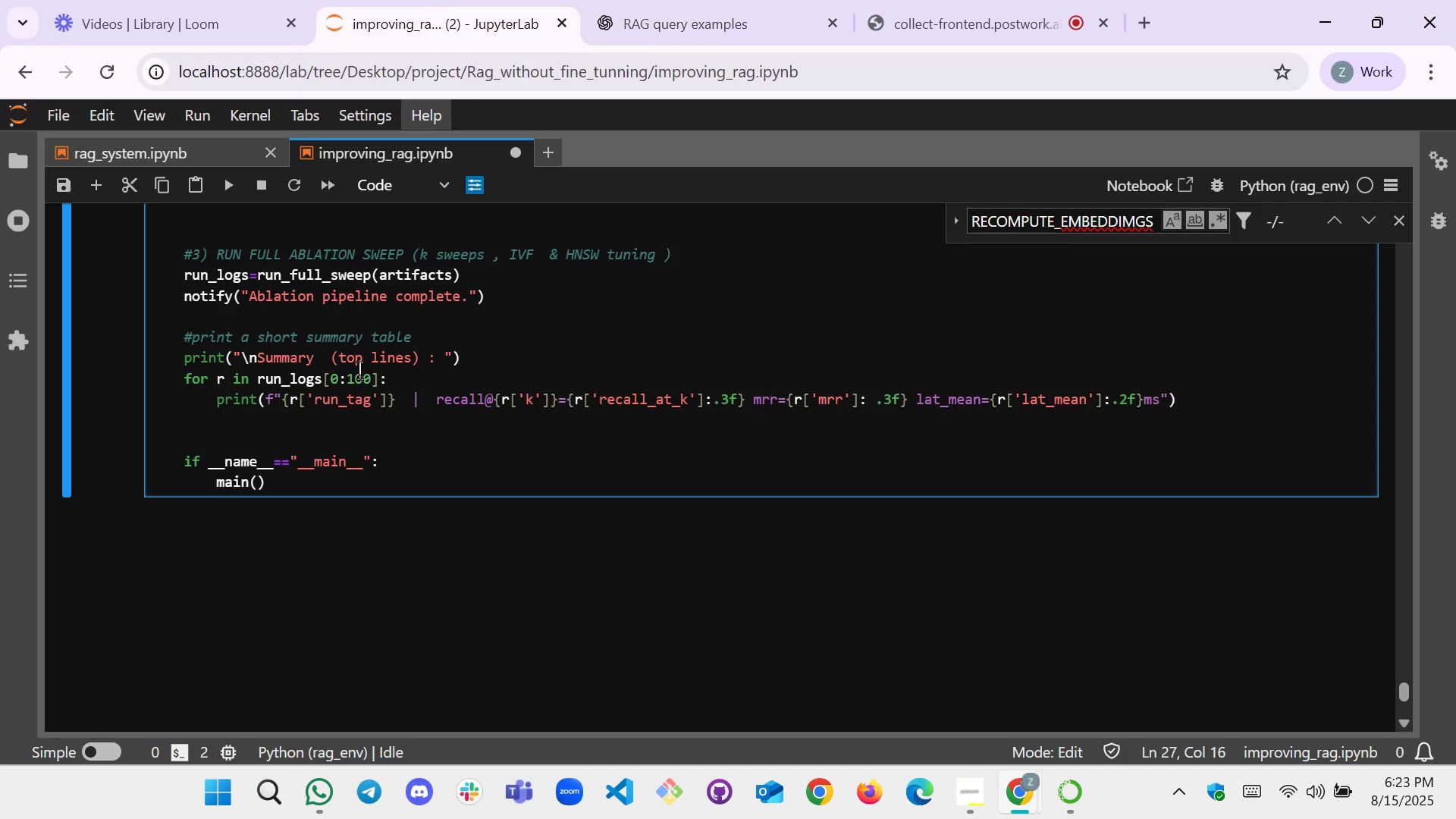 
scroll: coordinate [353, 375], scroll_direction: up, amount: 1.0
 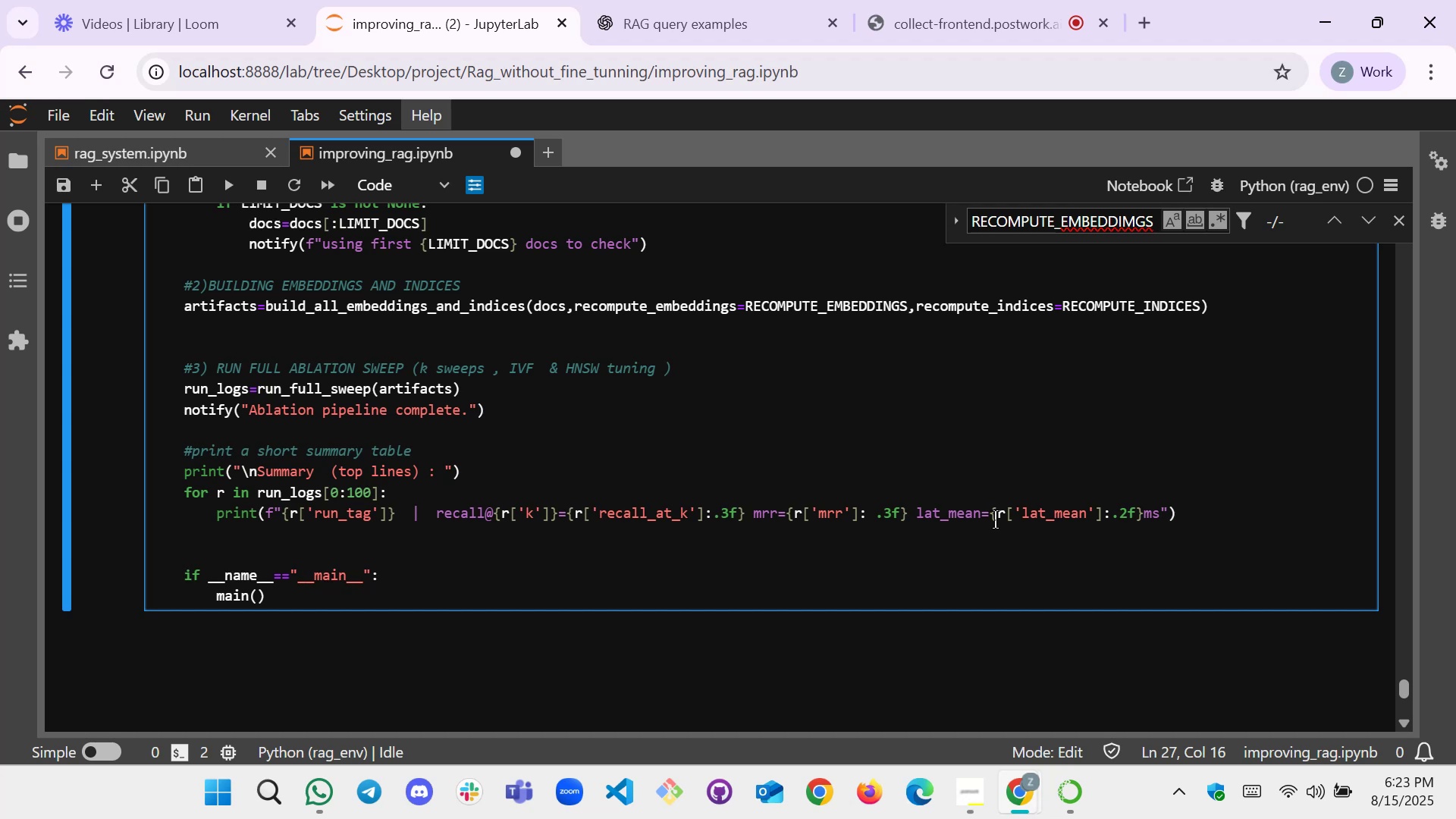 
wait(21.84)
 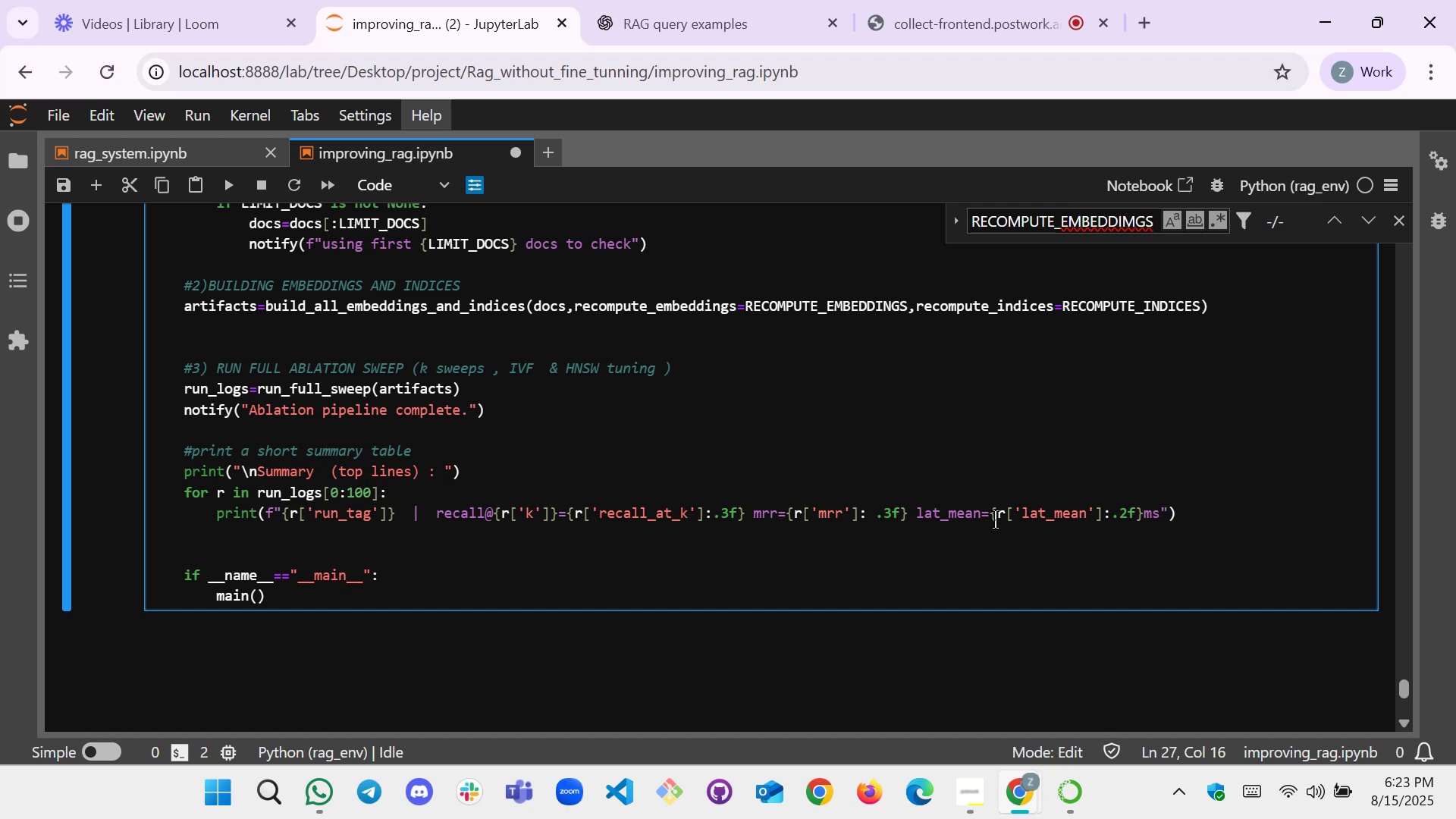 
left_click([1057, 524])
 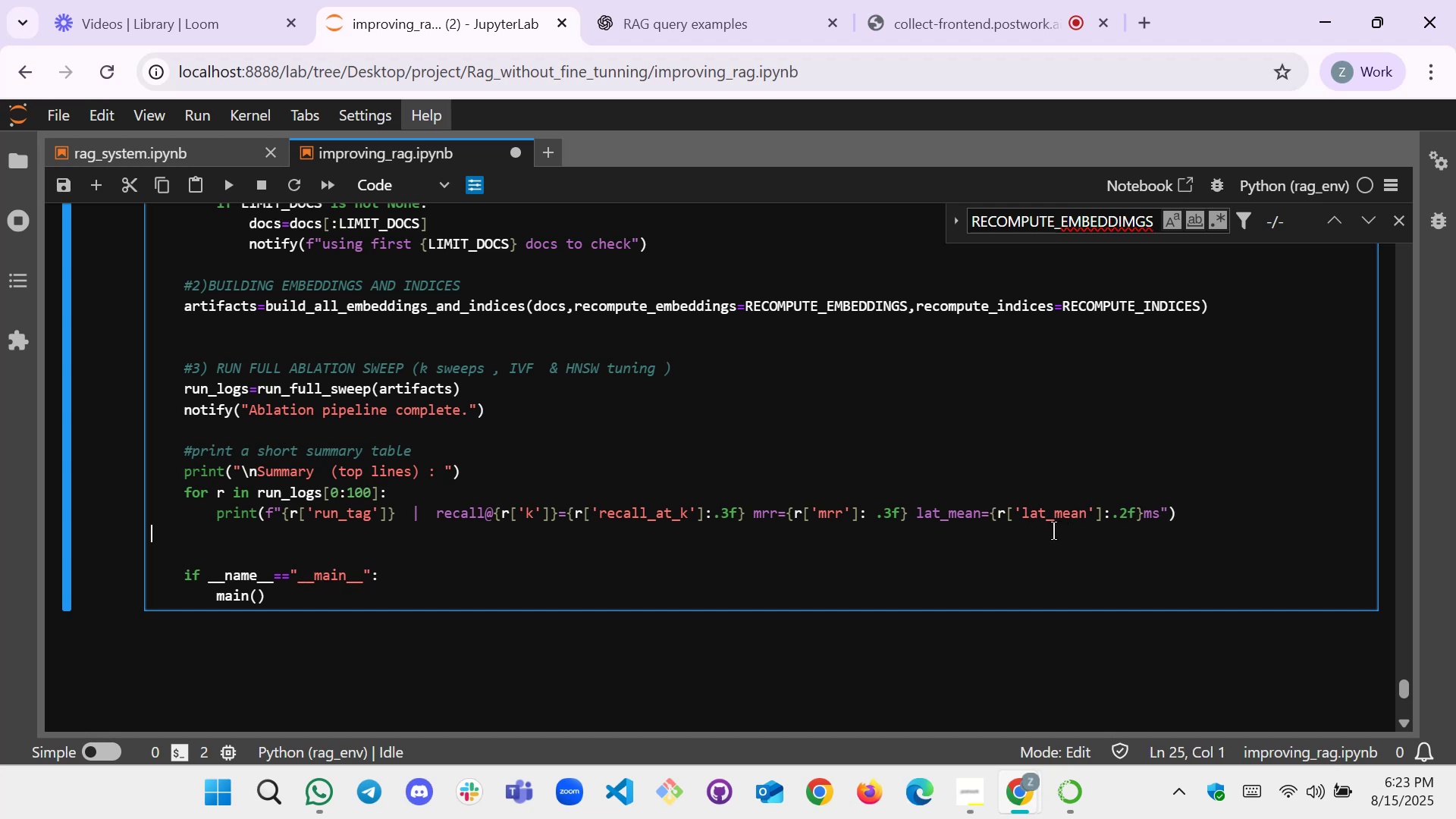 
left_click([1053, 524])
 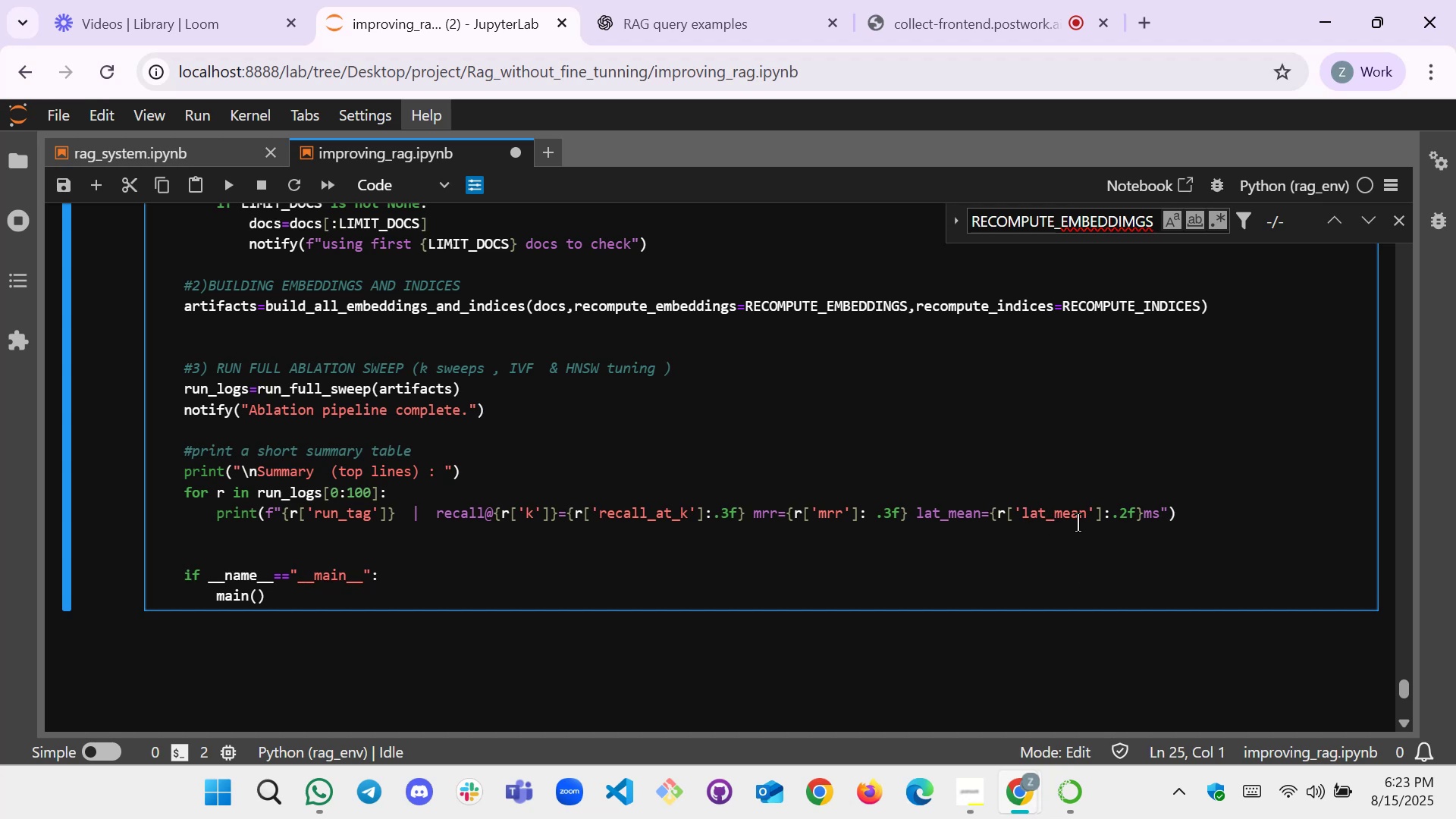 
left_click([1072, 519])
 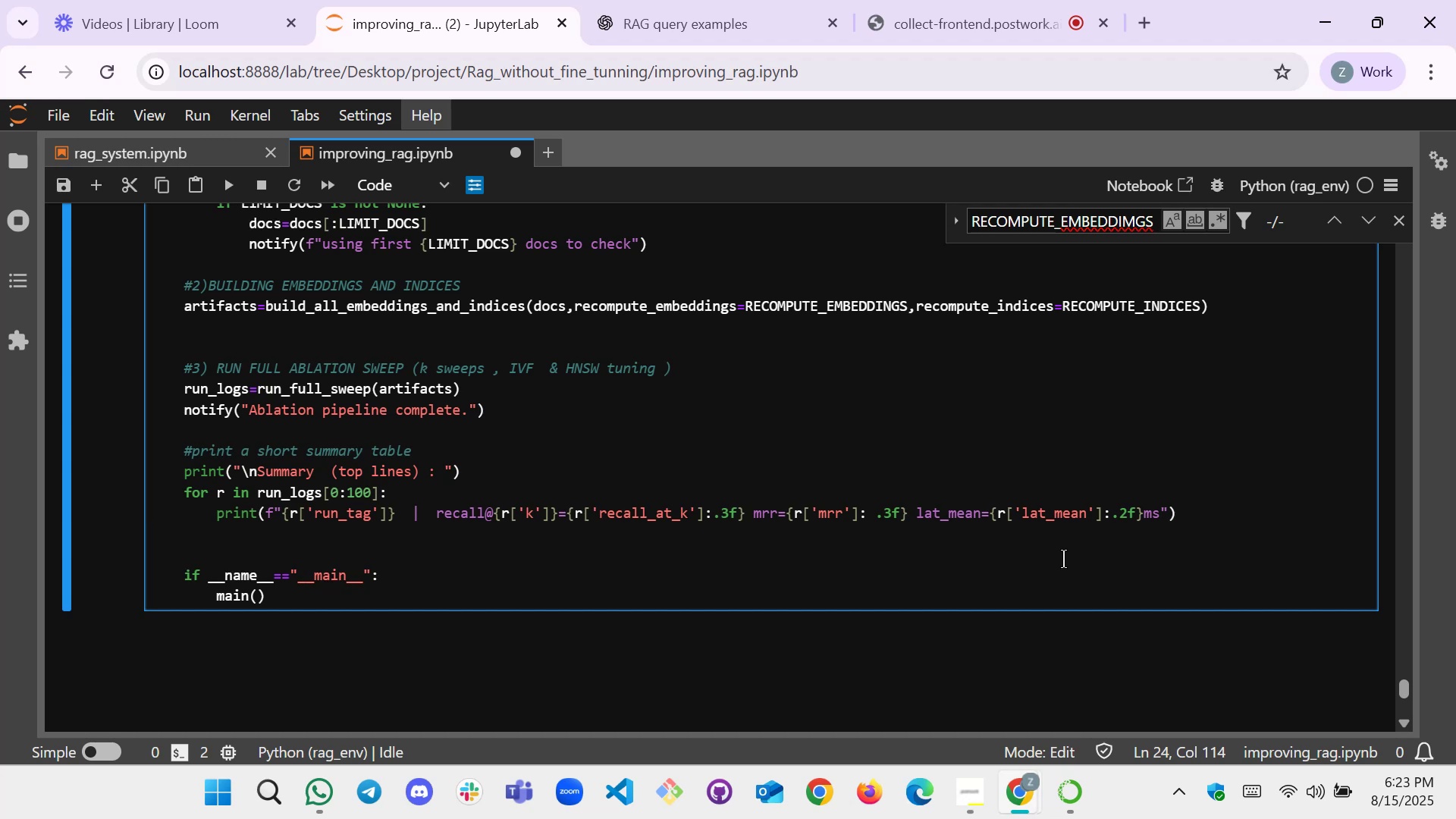 
wait(7.17)
 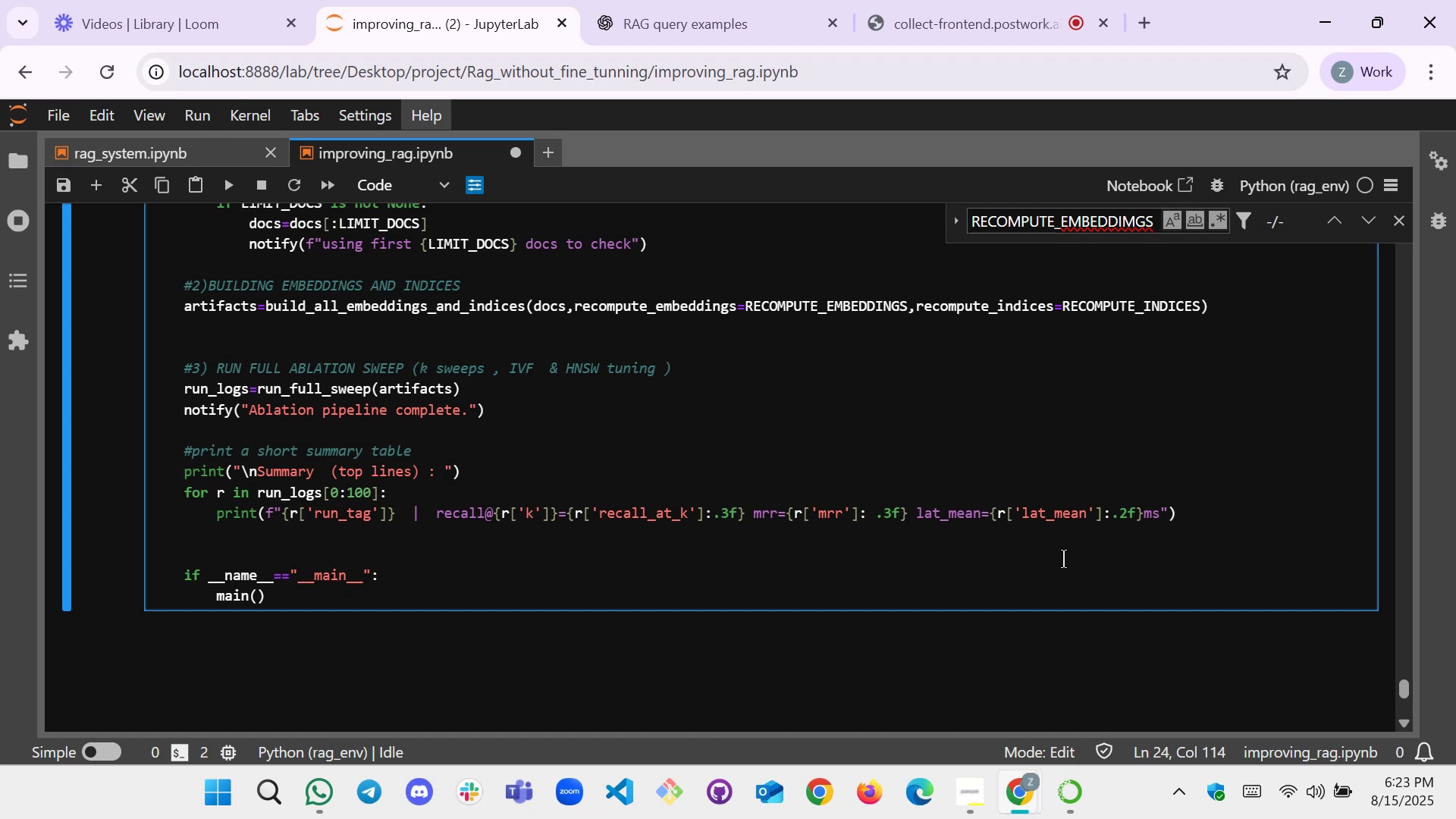 
key(ArrowLeft)
 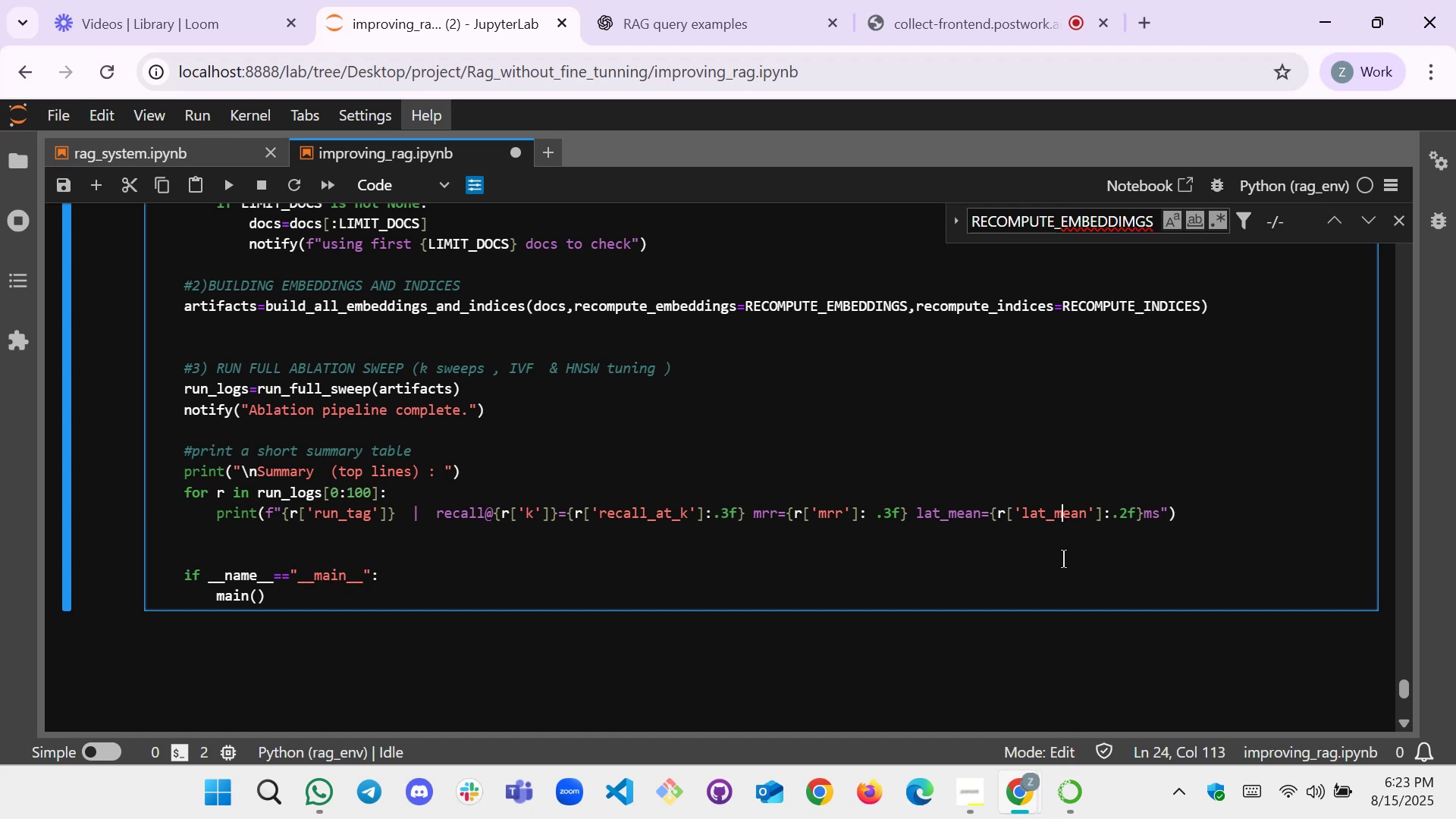 
key(ArrowLeft)
 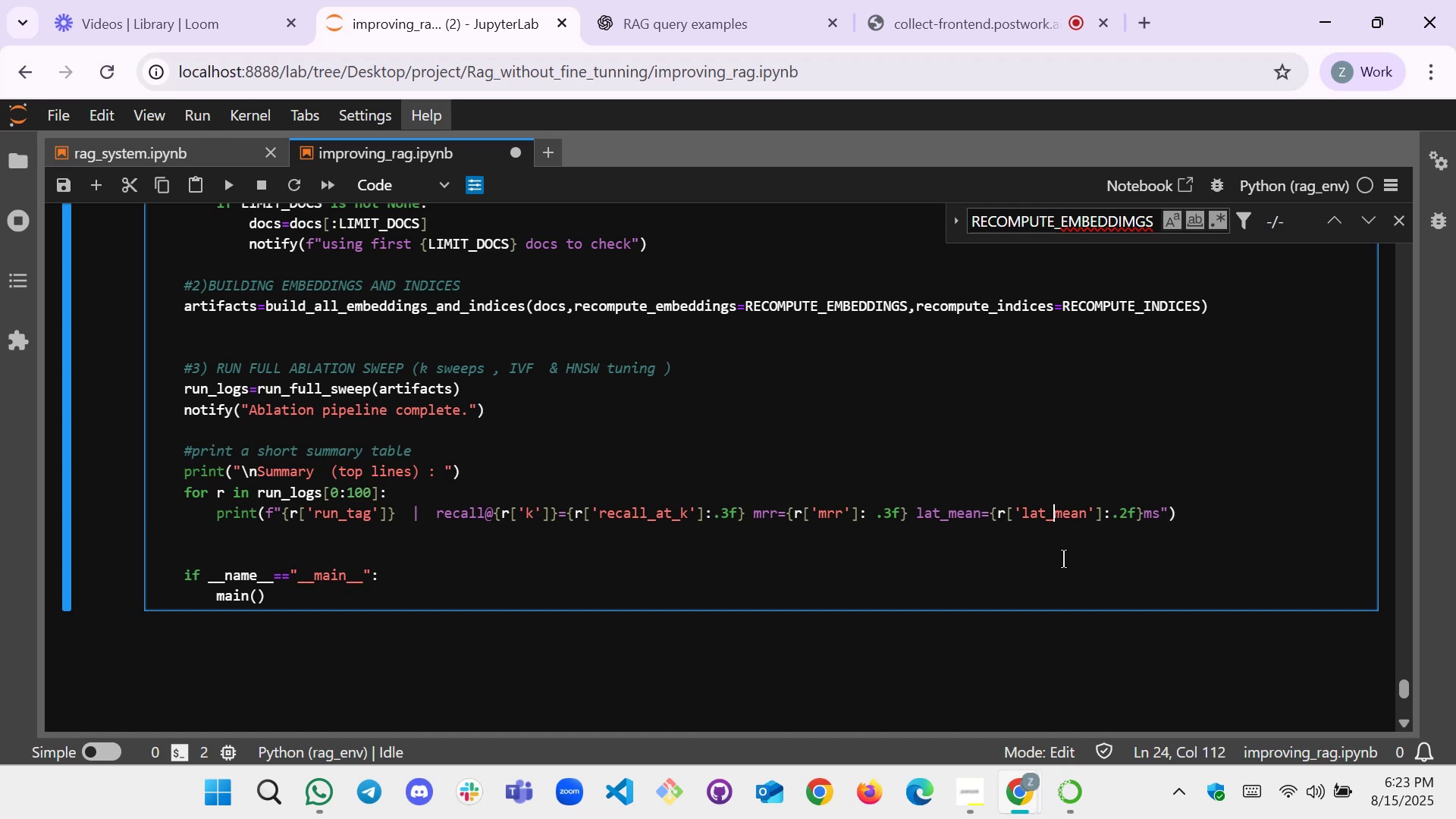 
type(ms_)
 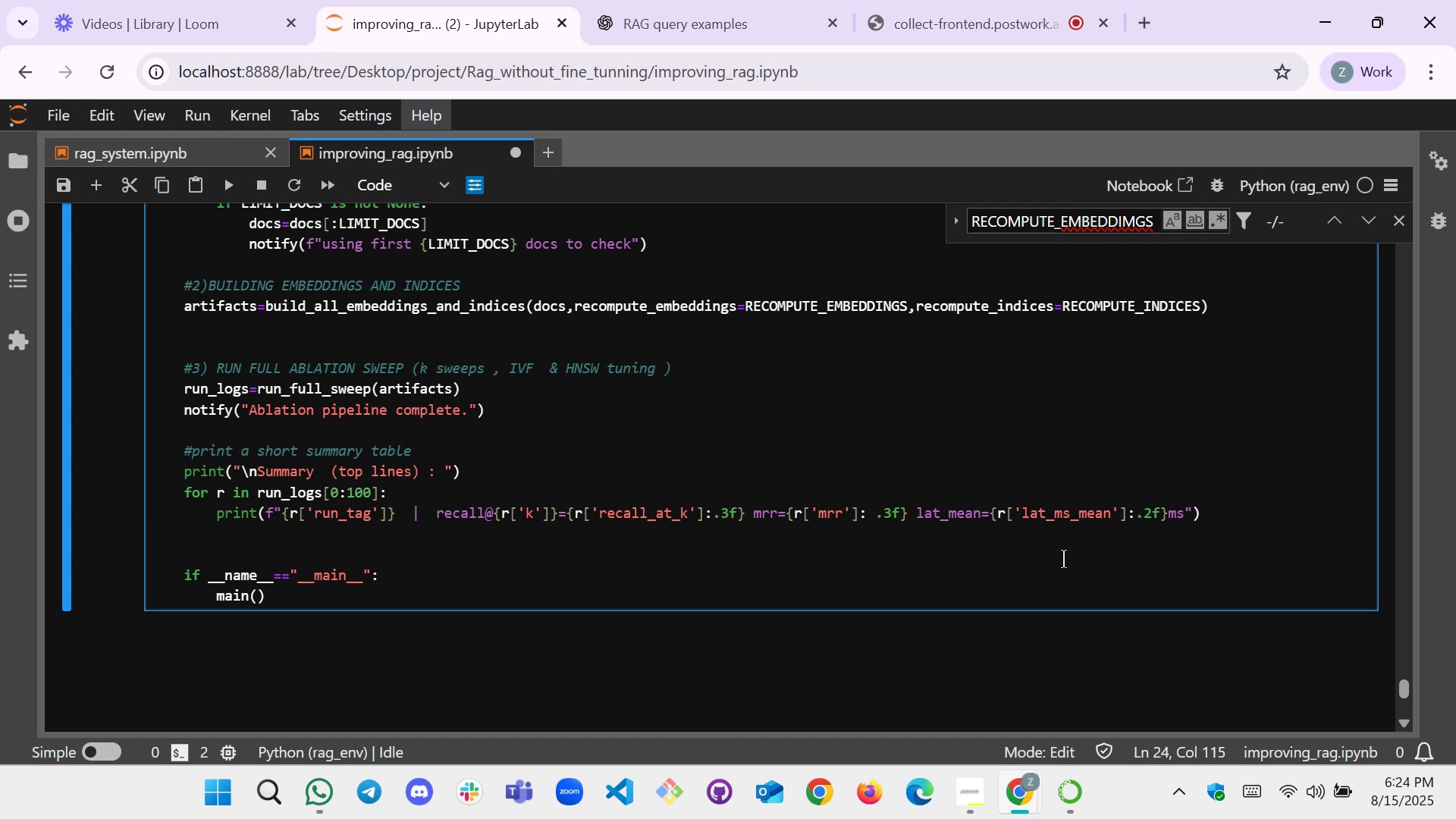 
key(Control+S)
 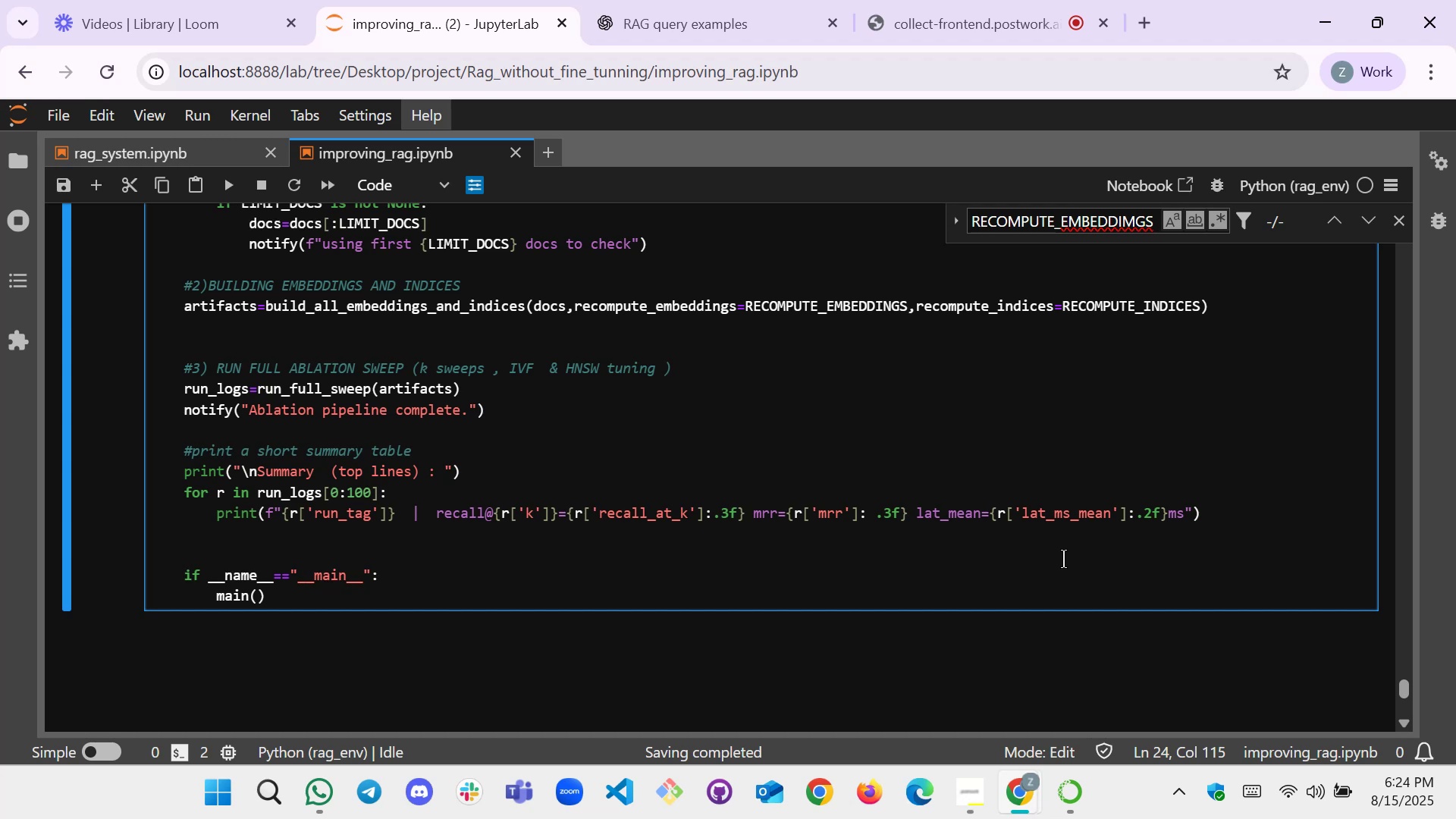 
key(Shift+ShiftRight)
 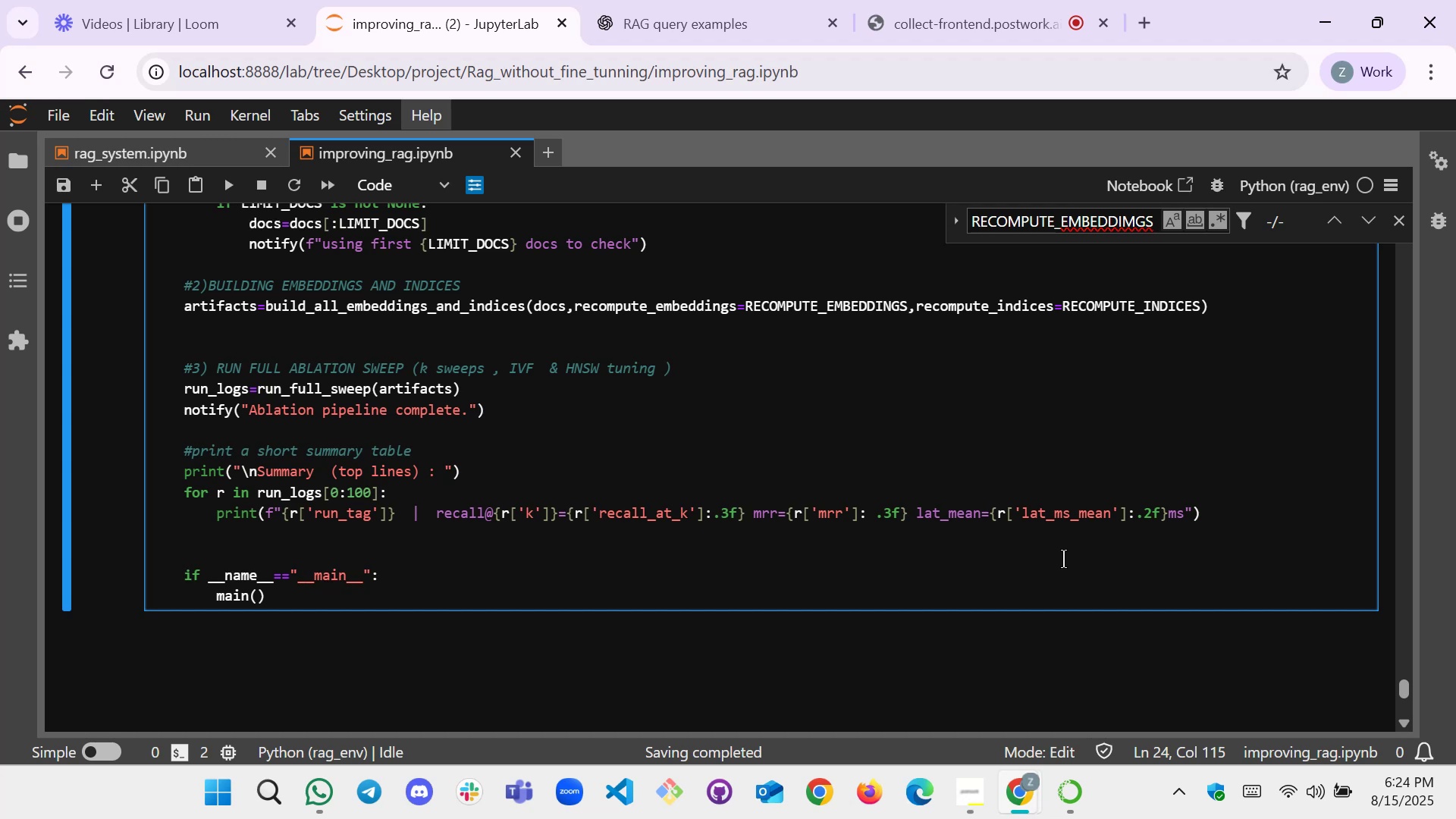 
key(Shift+Enter)
 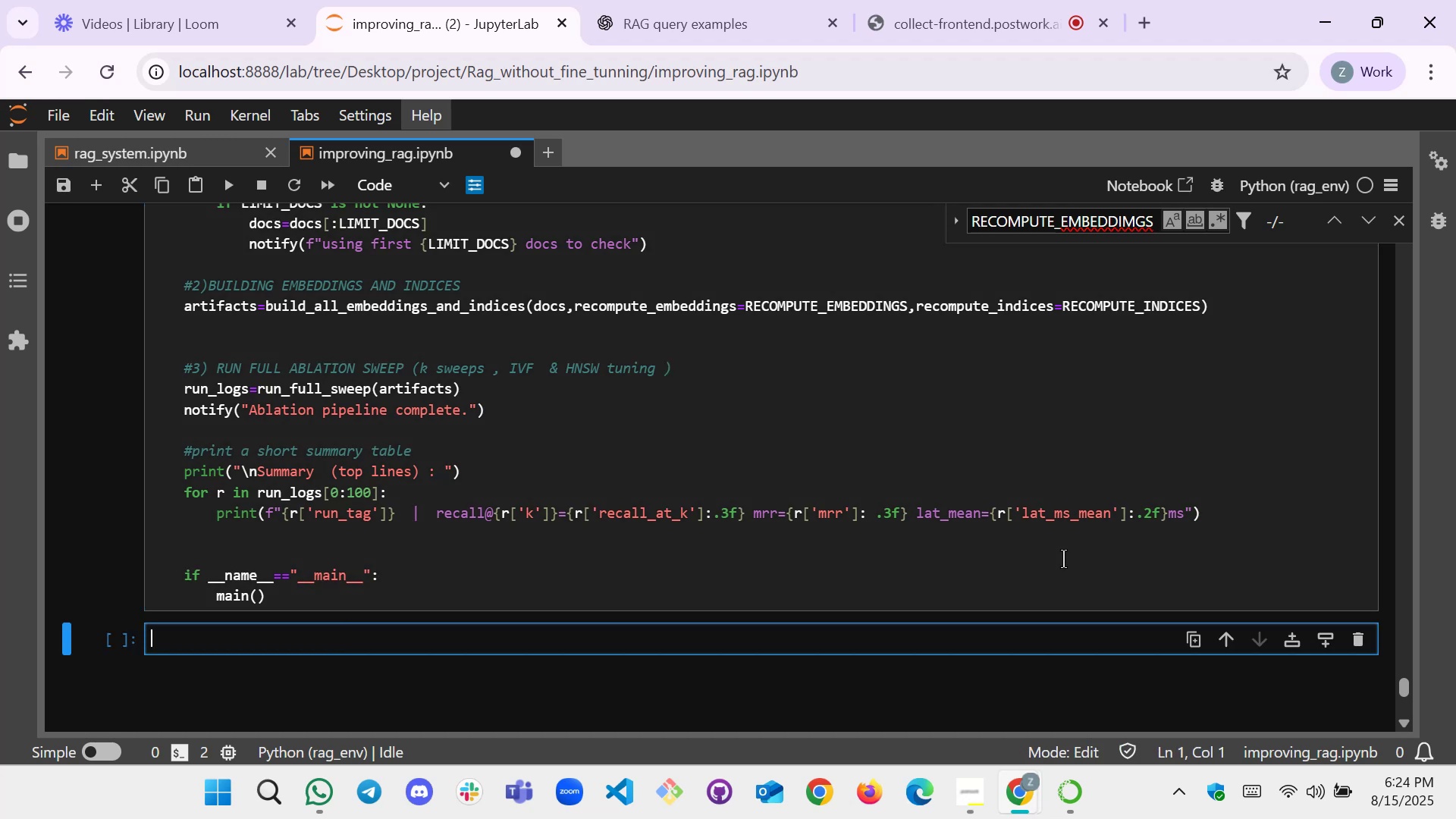 
scroll: coordinate [503, 443], scroll_direction: up, amount: 4.0
 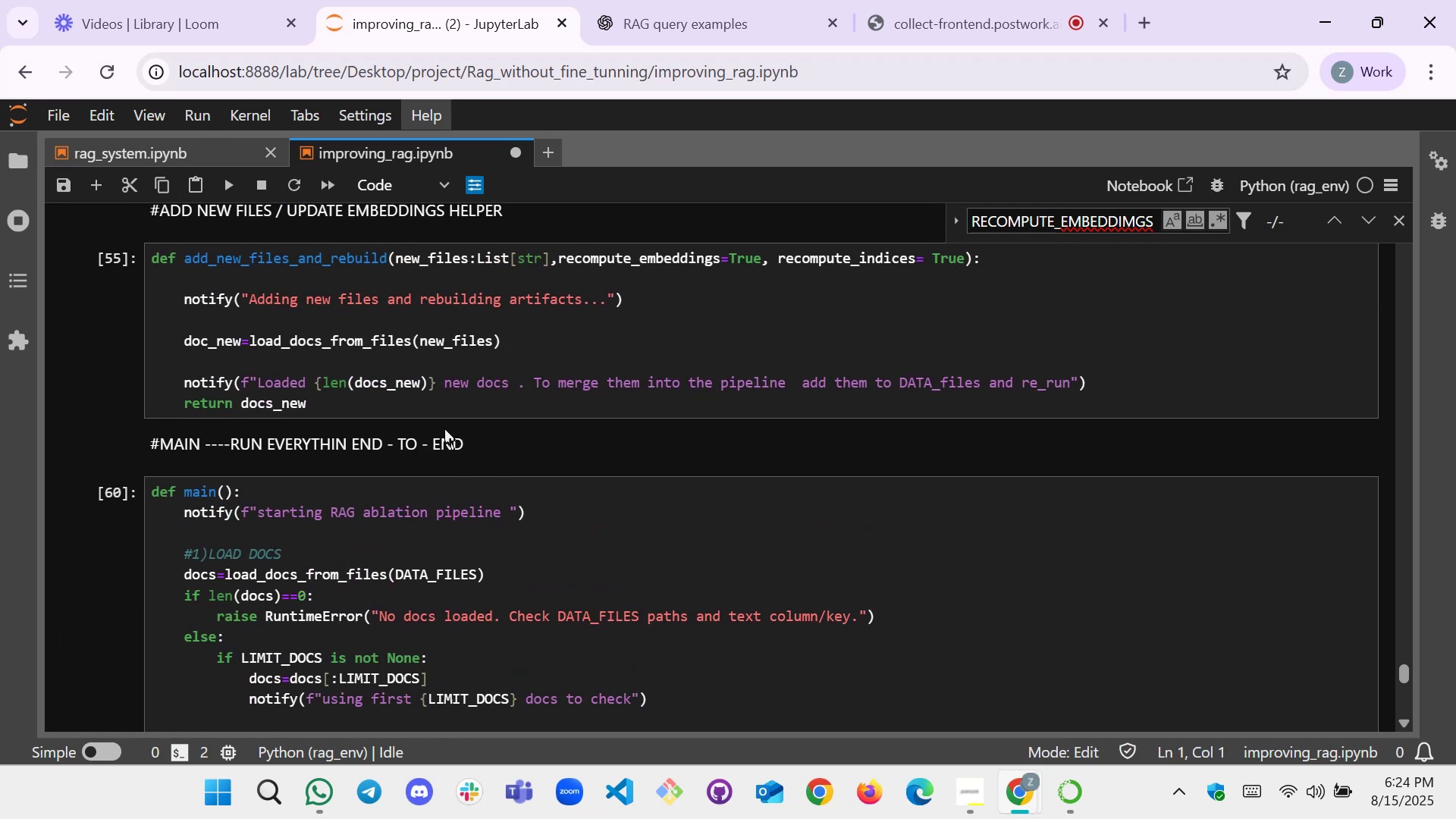 
scroll: coordinate [444, 427], scroll_direction: down, amount: 6.0
 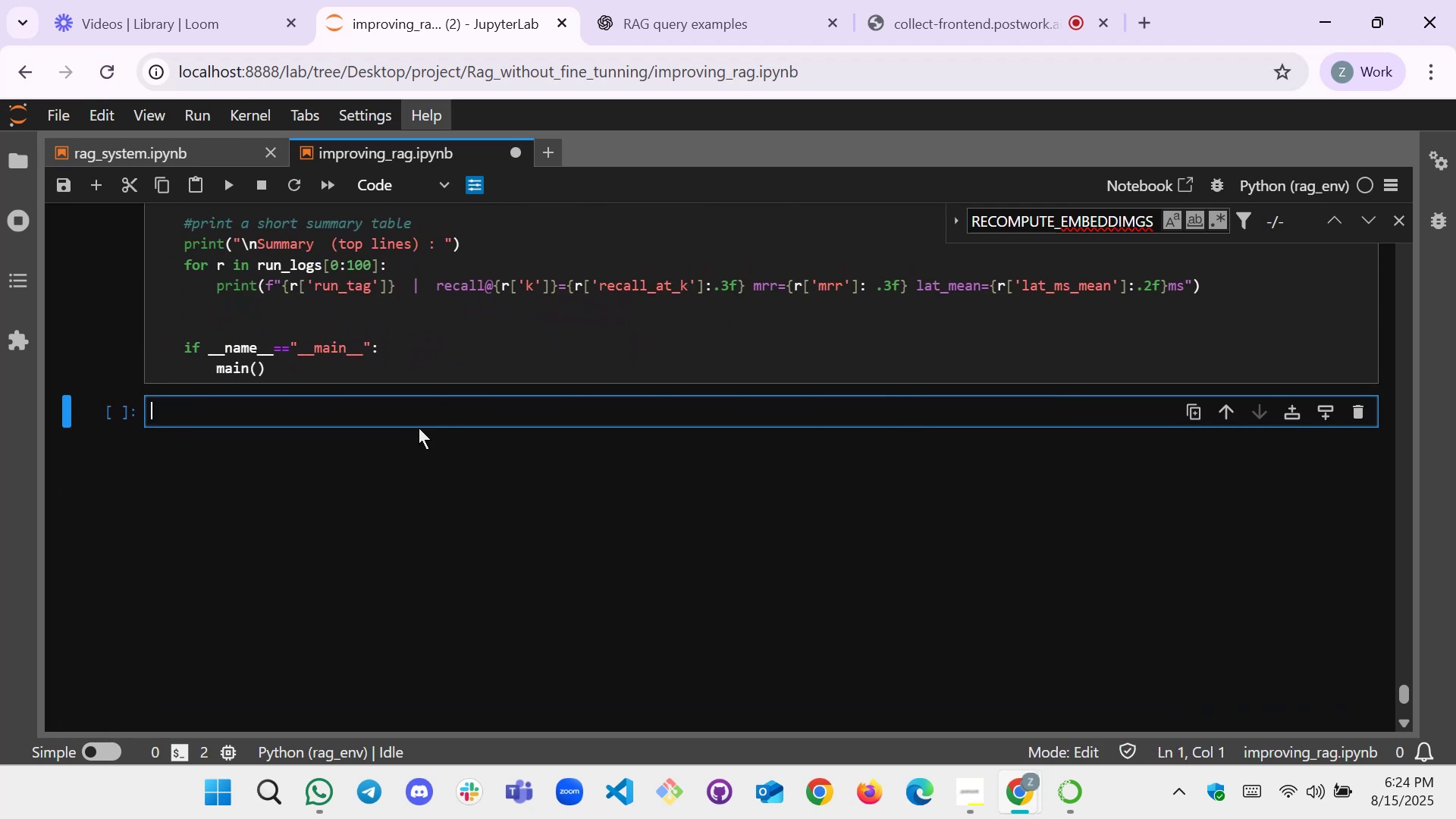 
scroll: coordinate [369, 428], scroll_direction: up, amount: 6.0
 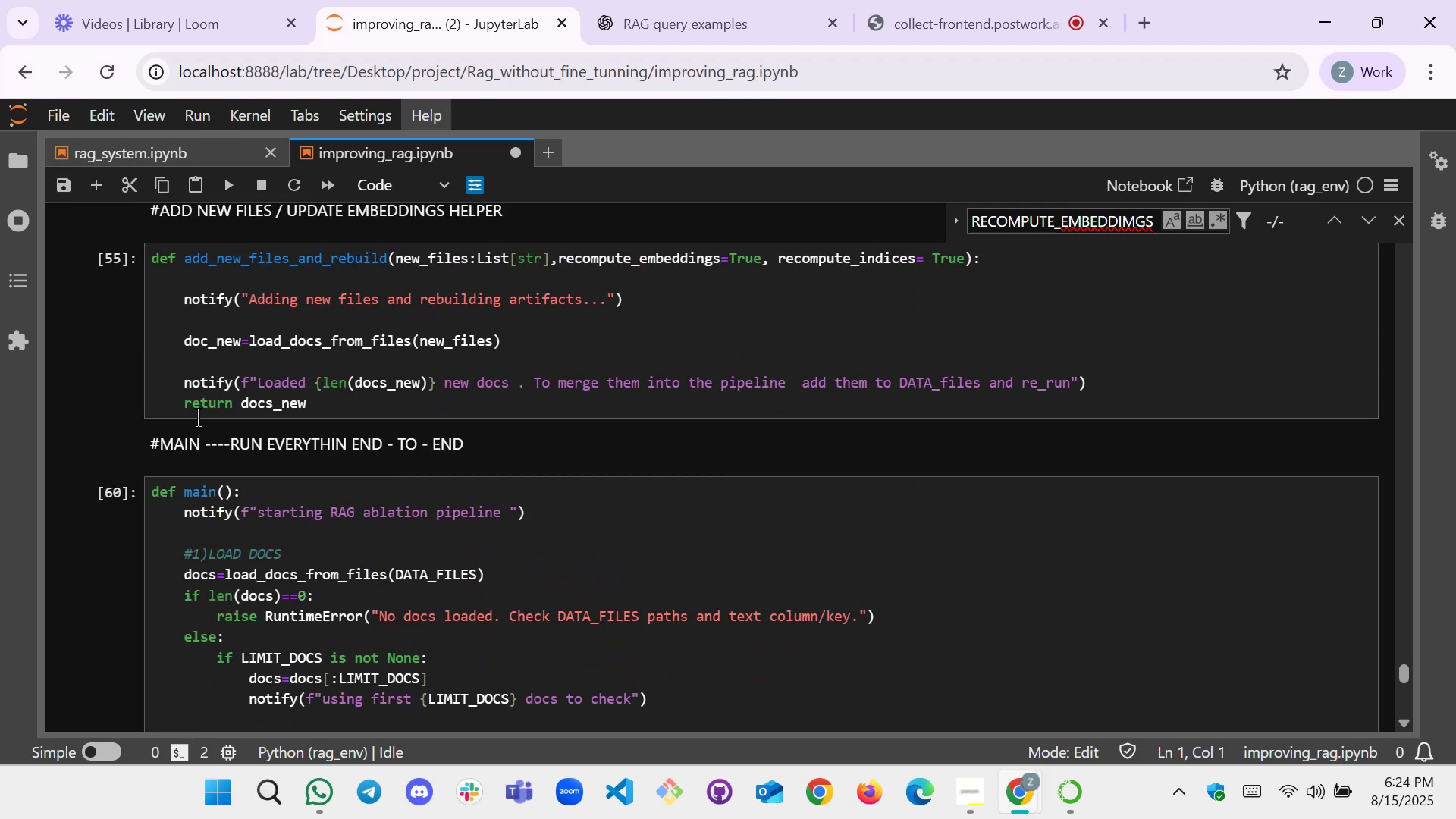 
scroll: coordinate [344, 462], scroll_direction: down, amount: 1.0
 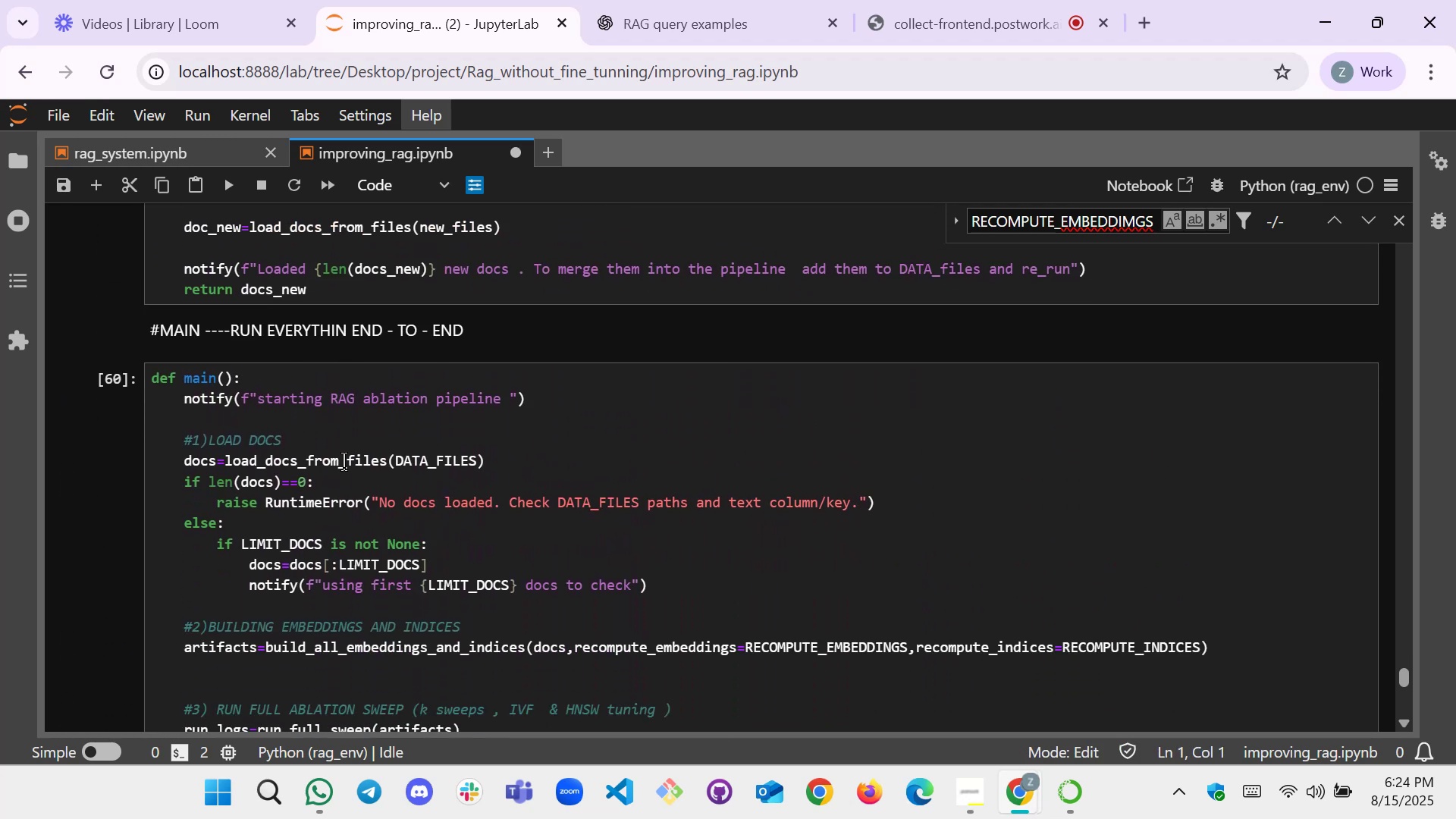 
scroll: coordinate [344, 462], scroll_direction: up, amount: 1.0
 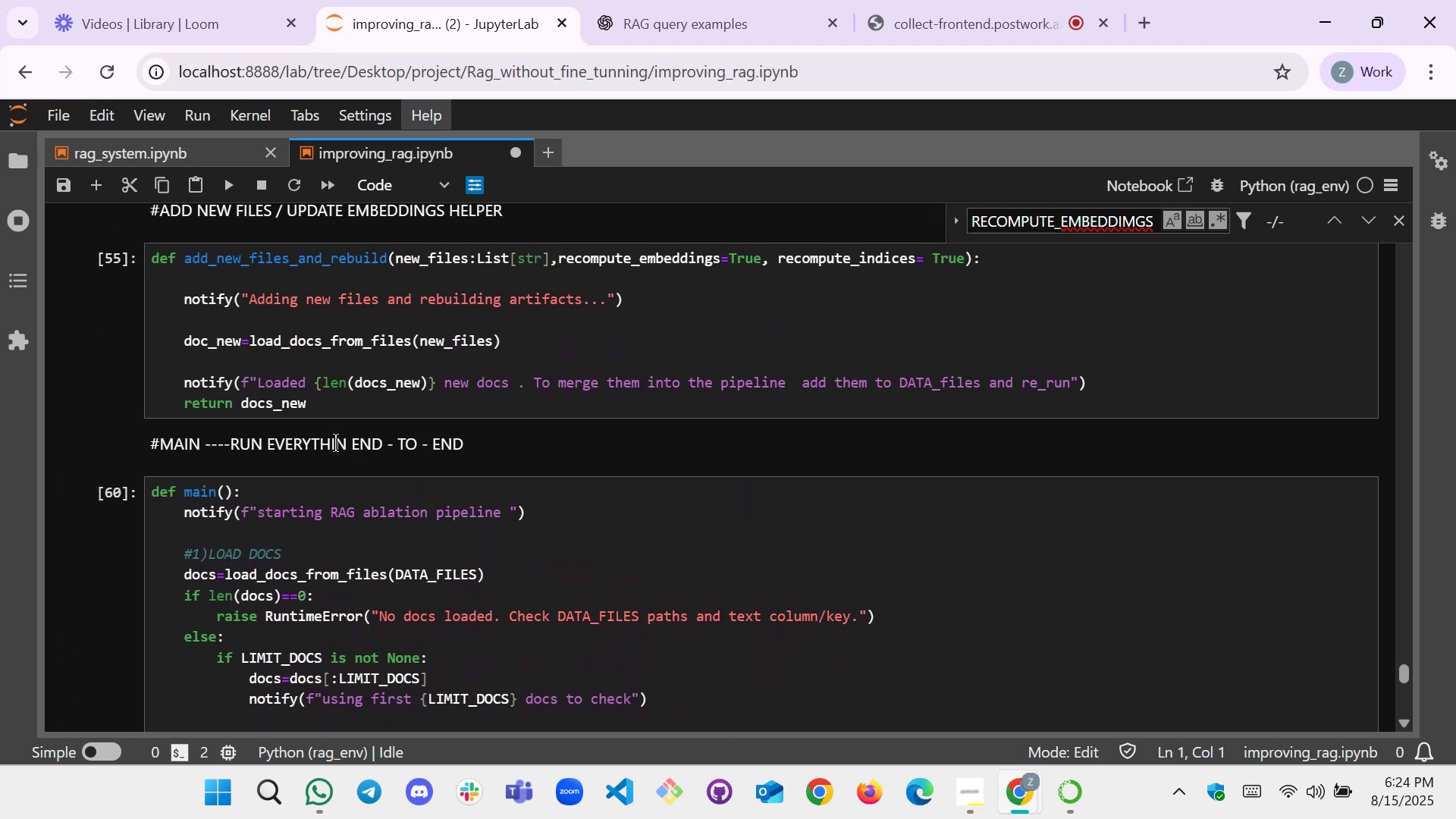 
scroll: coordinate [305, 453], scroll_direction: down, amount: 1.0
 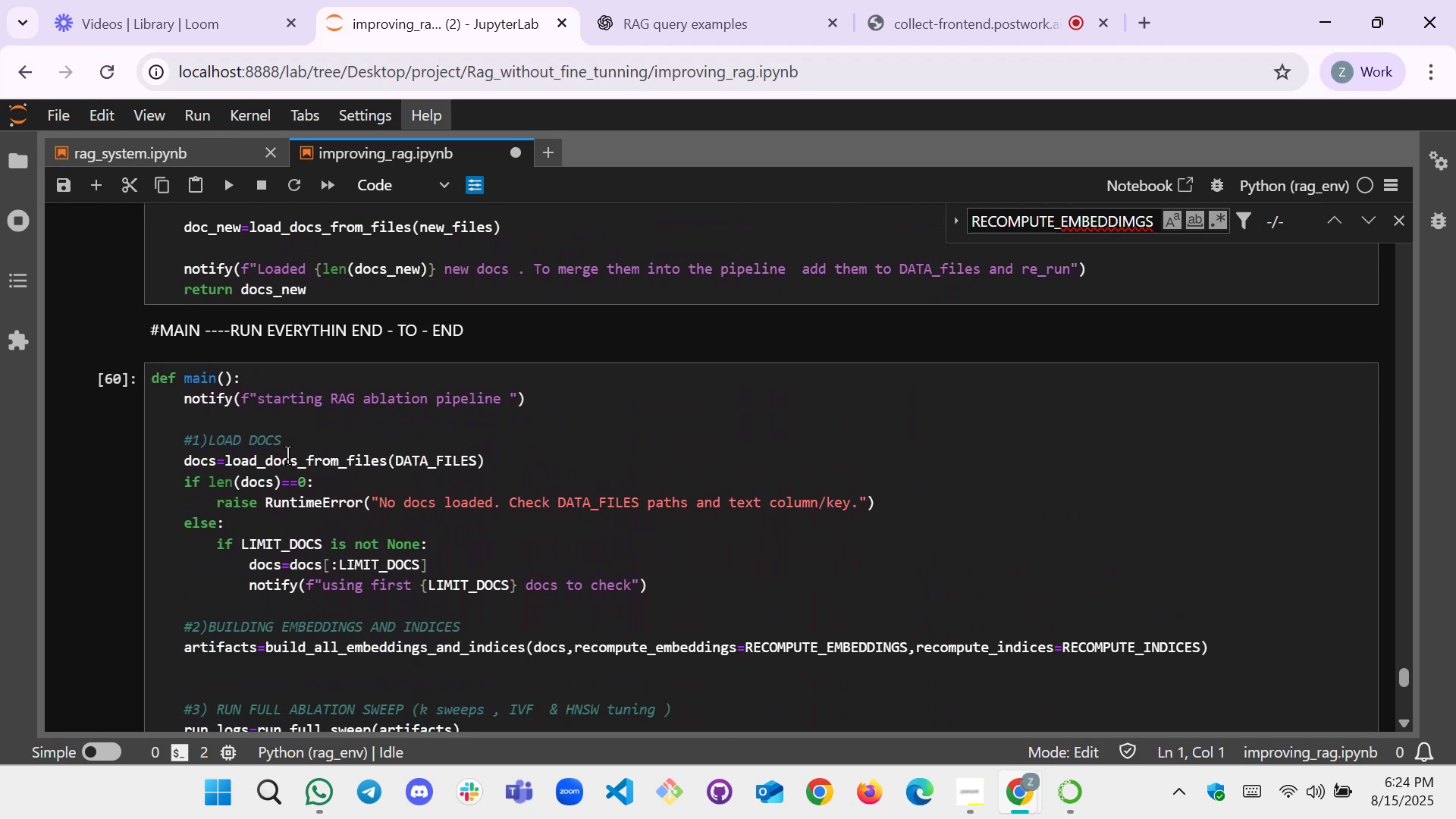 
scroll: coordinate [237, 453], scroll_direction: up, amount: 2.0
 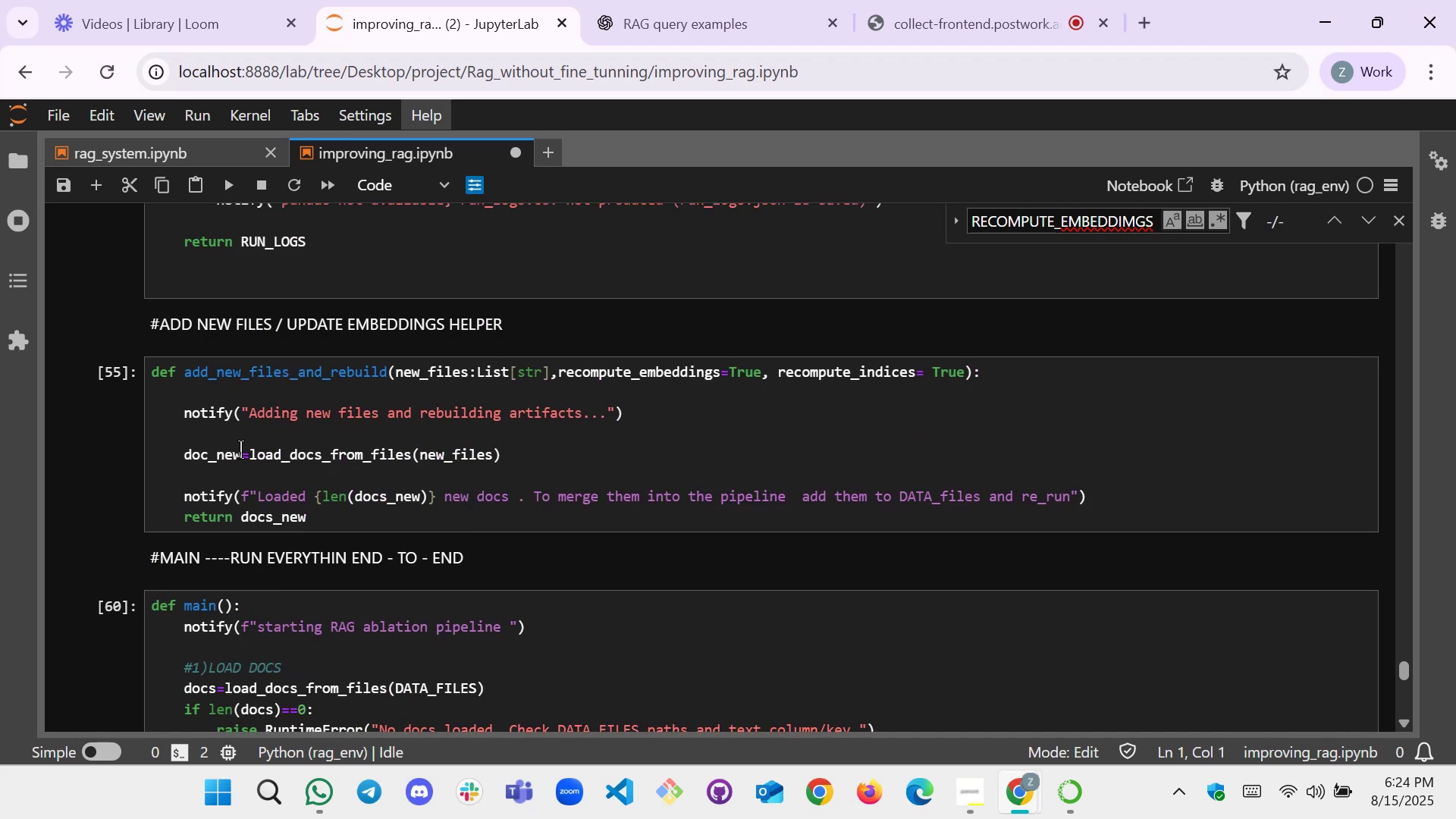 
scroll: coordinate [267, 456], scroll_direction: down, amount: 6.0
 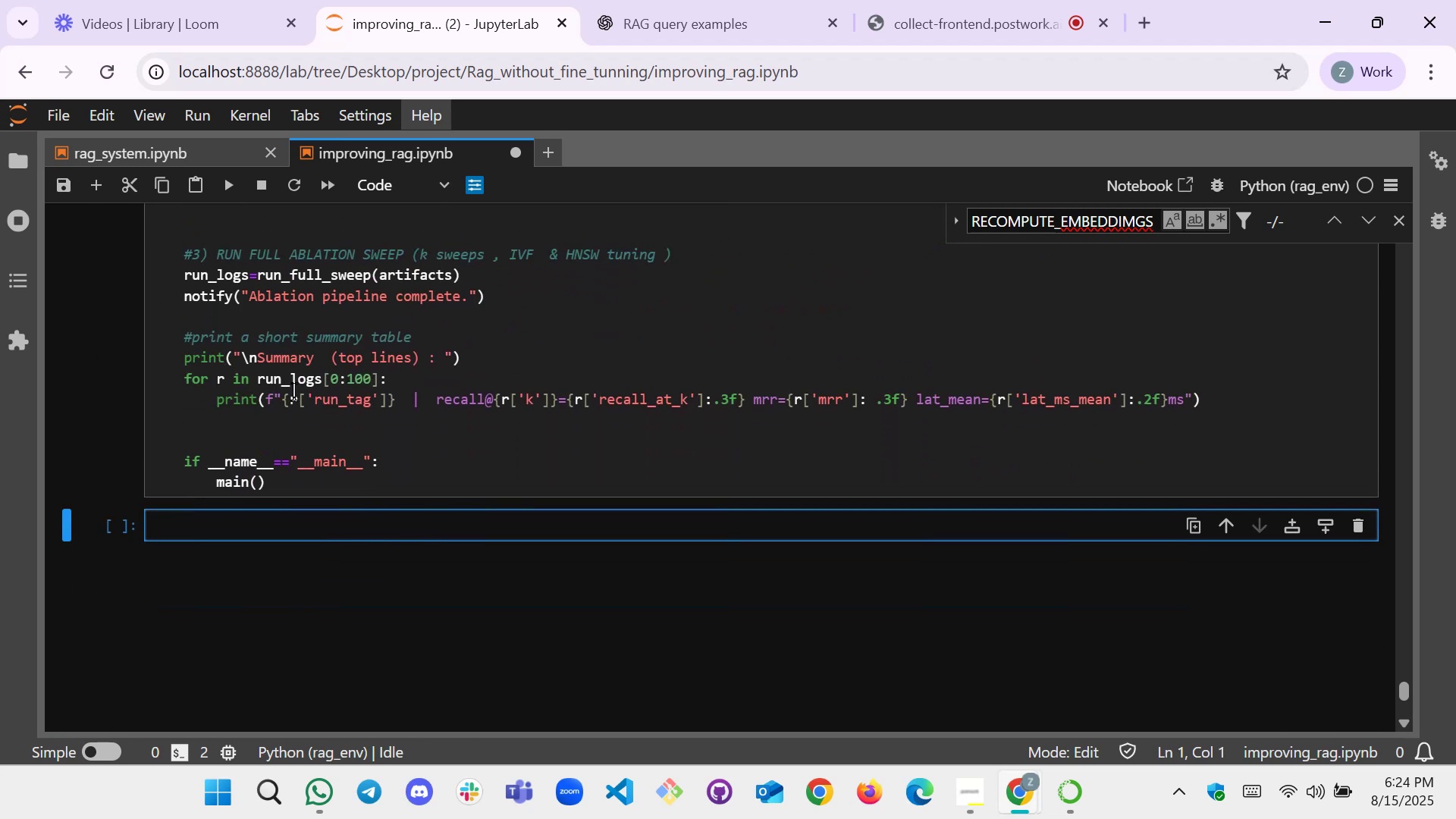 
scroll: coordinate [293, 392], scroll_direction: up, amount: 7.0
 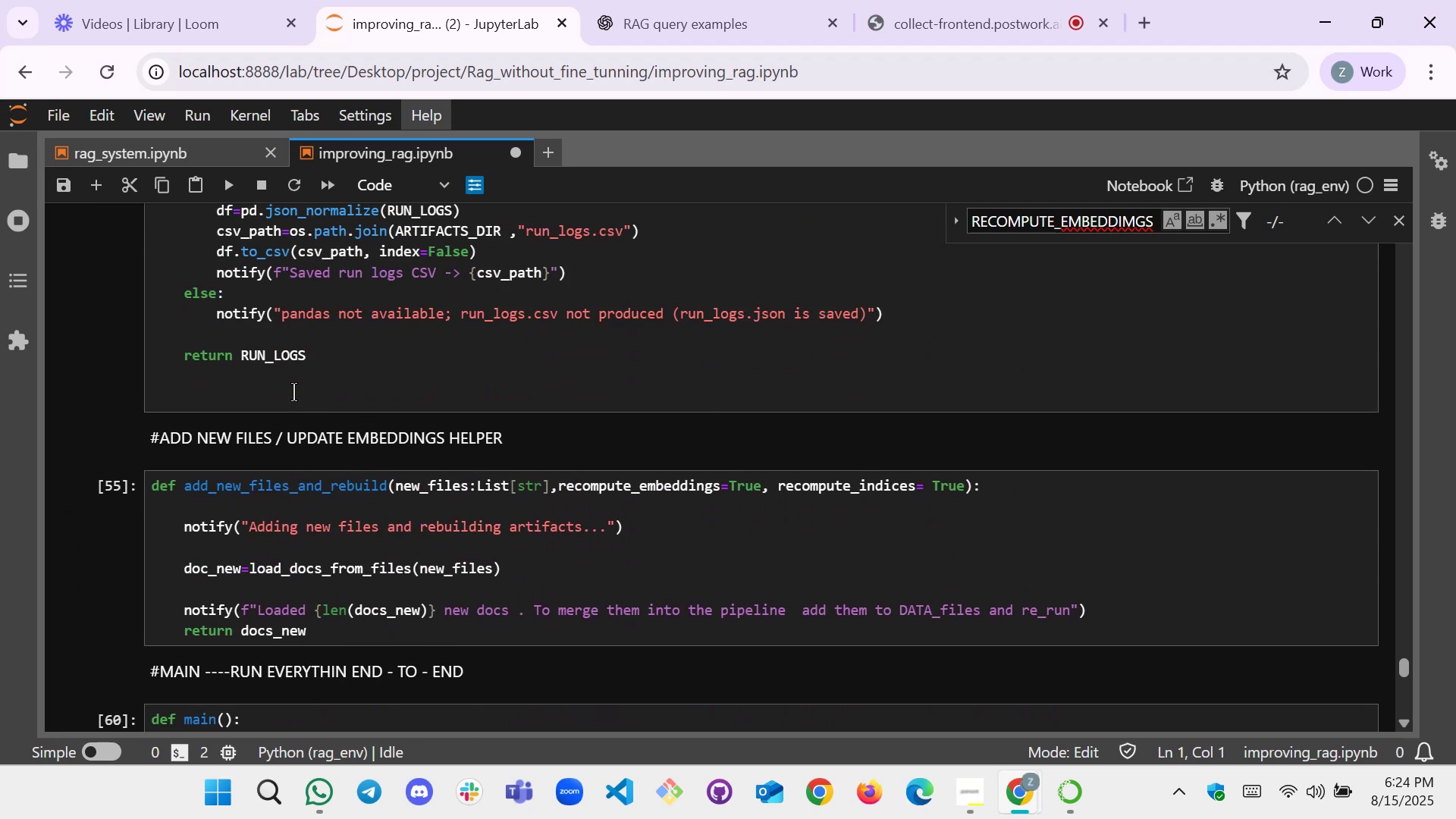 
scroll: coordinate [293, 392], scroll_direction: none, amount: 0.0
 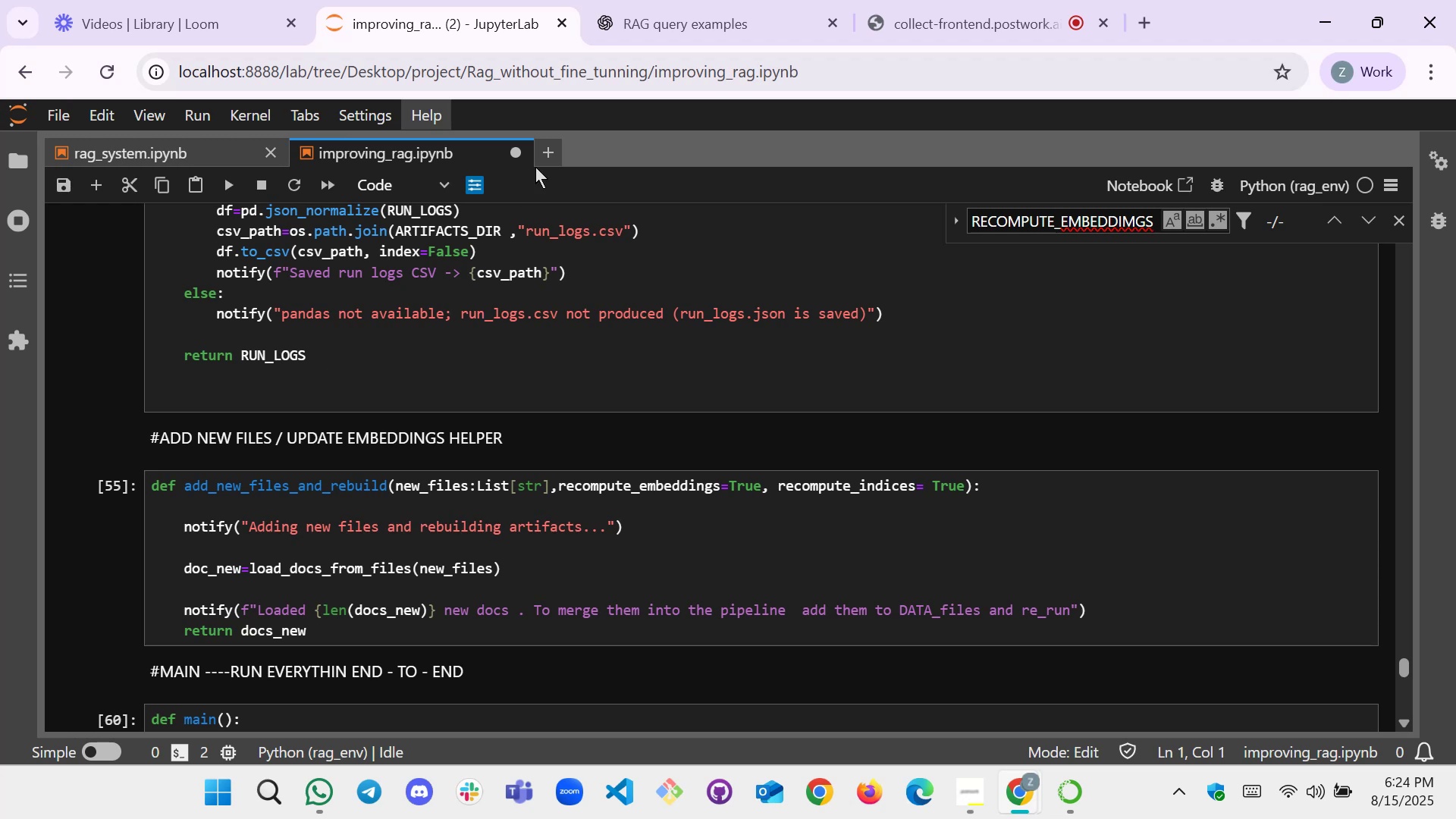 
wait(7.18)
 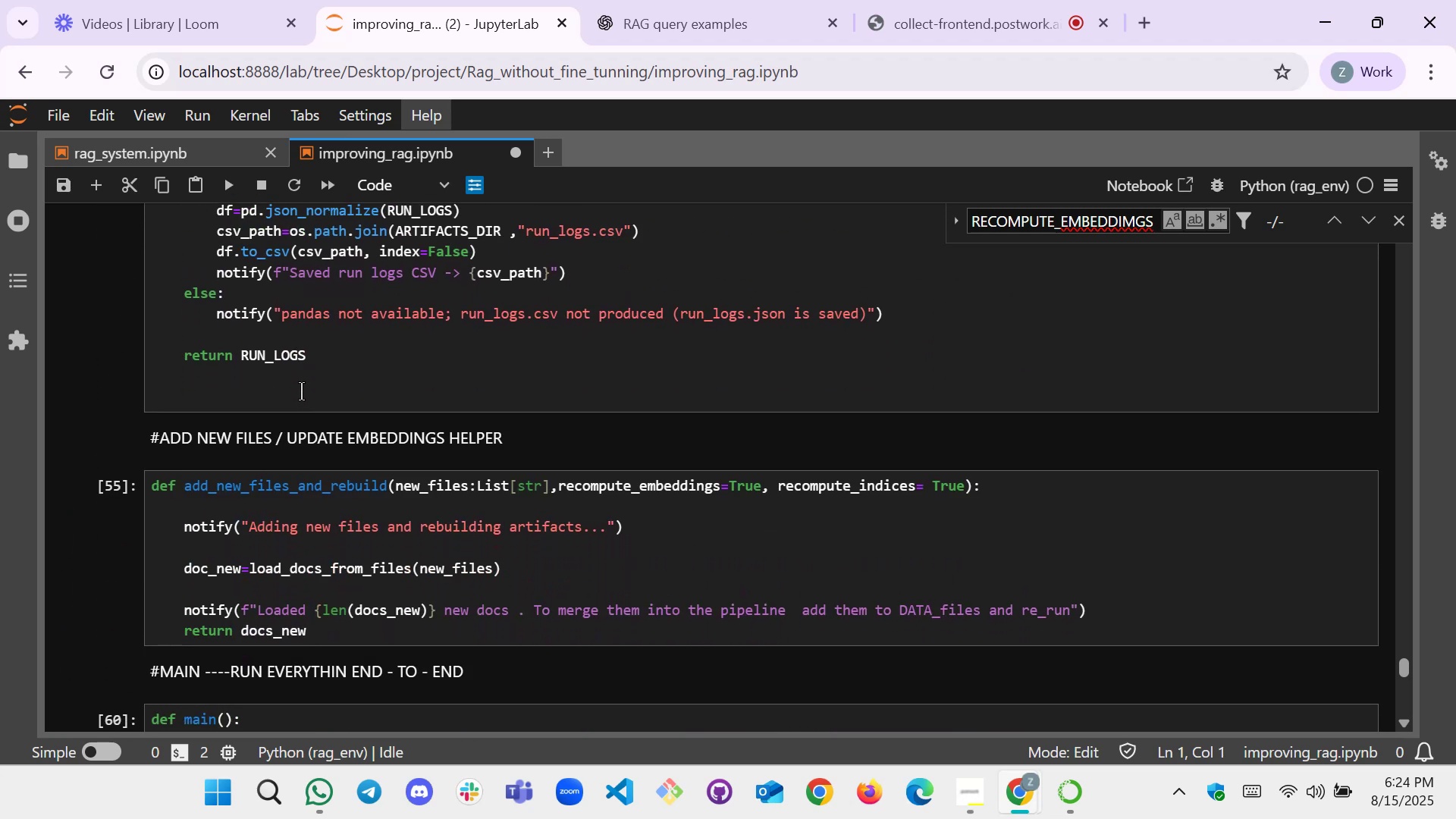 
scroll: coordinate [441, 387], scroll_direction: down, amount: 7.0
 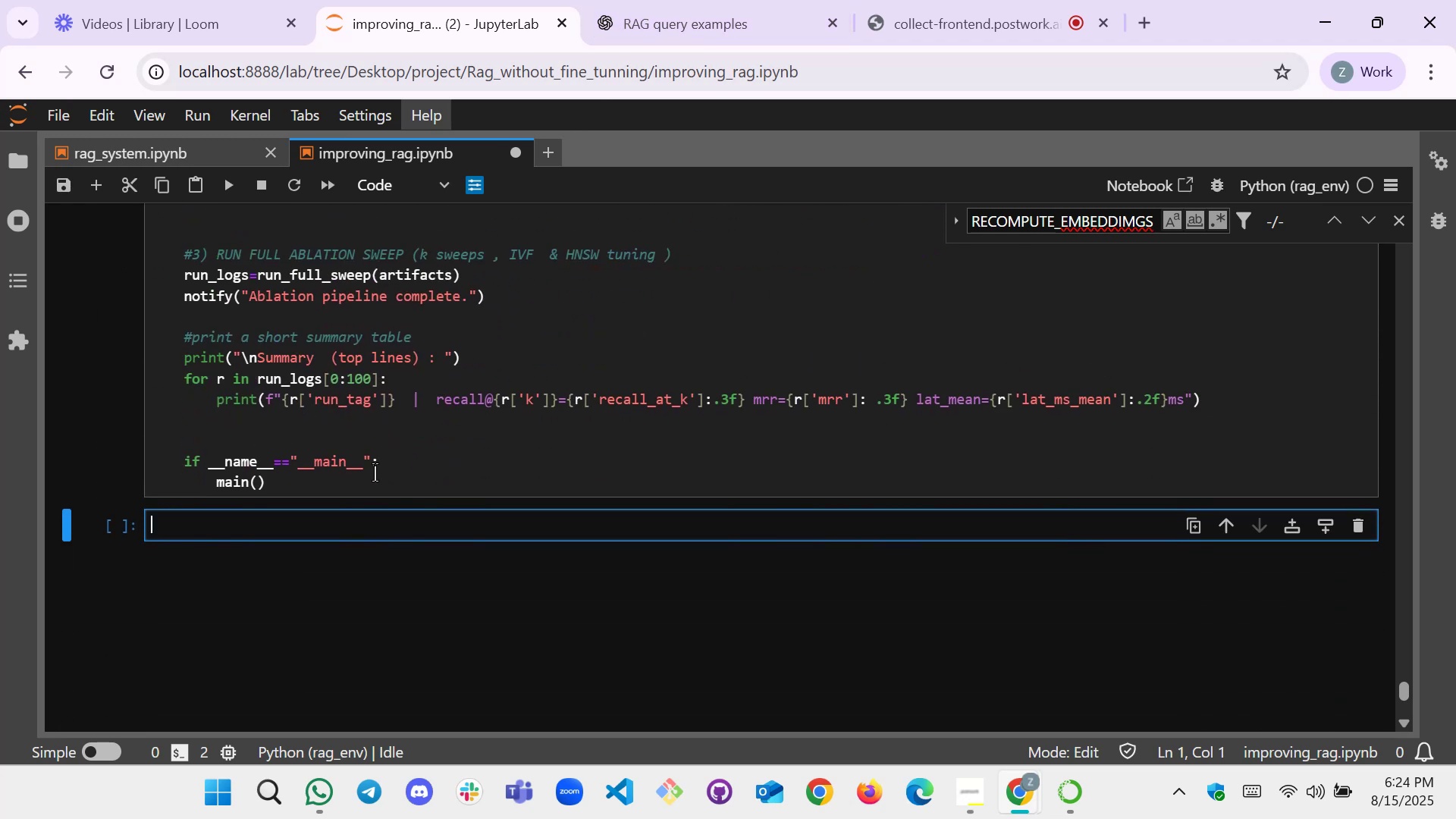 
left_click_drag(start_coordinate=[346, 494], to_coordinate=[148, 373])
 